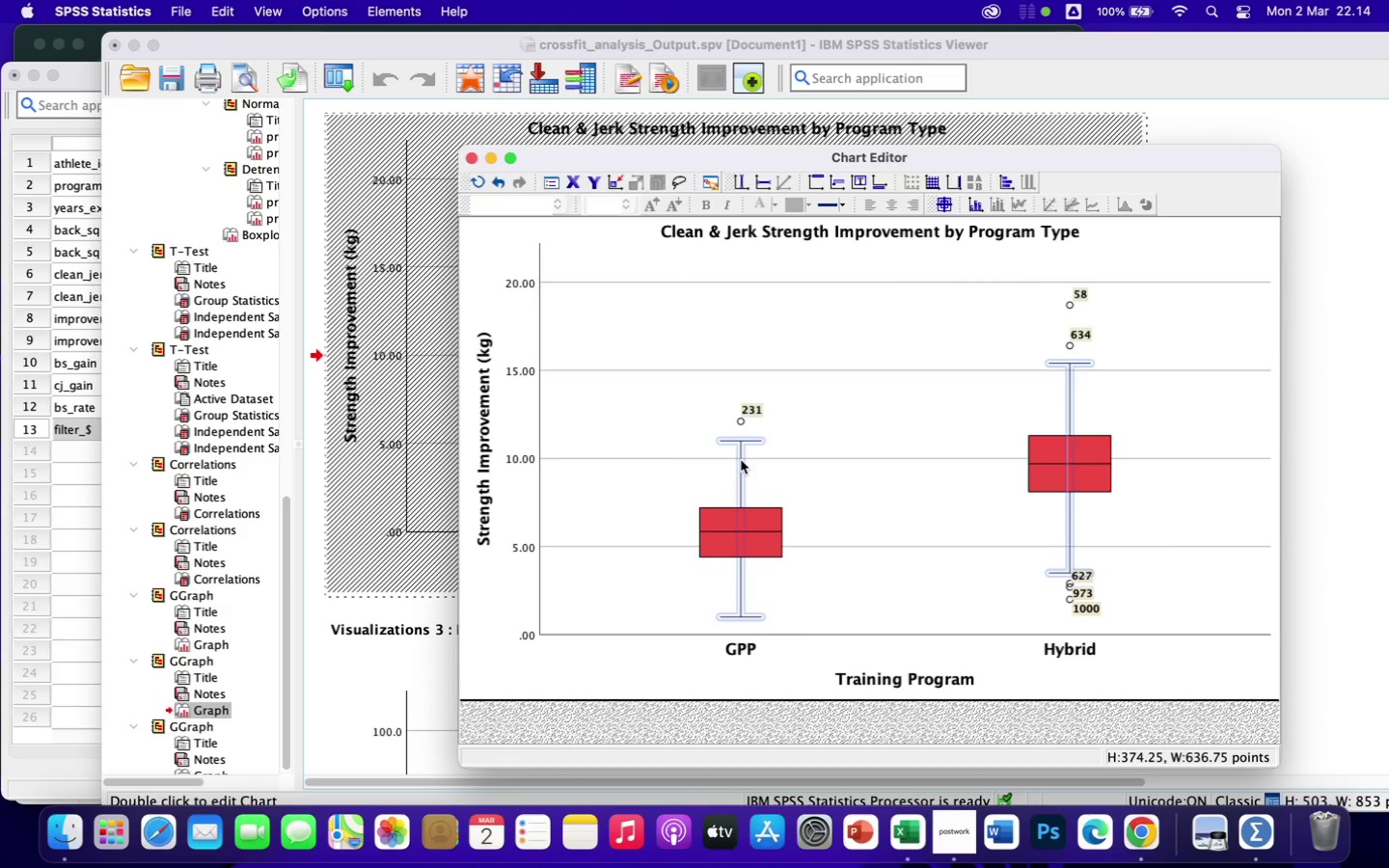 
double_click([741, 460])
 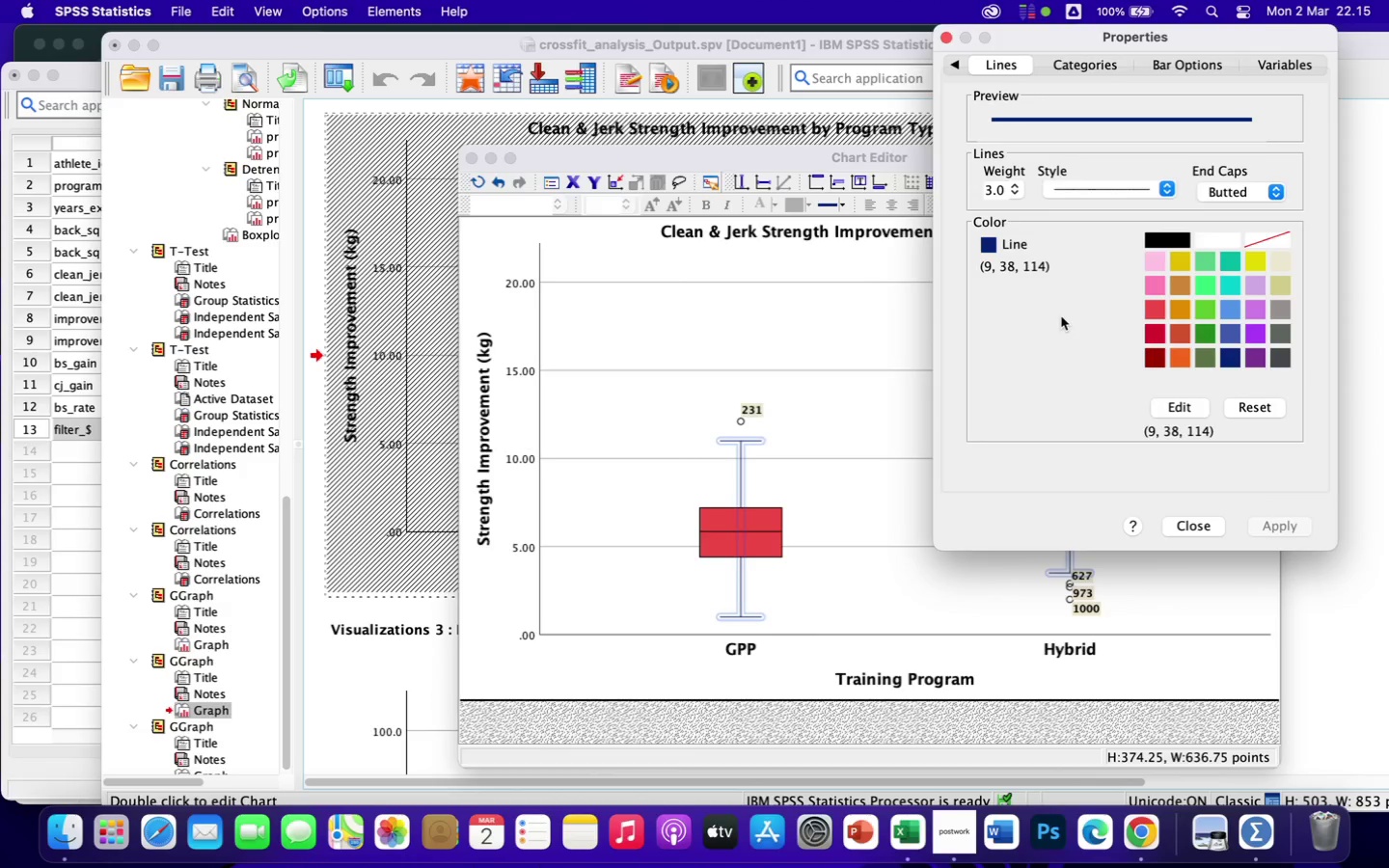 
wait(5.37)
 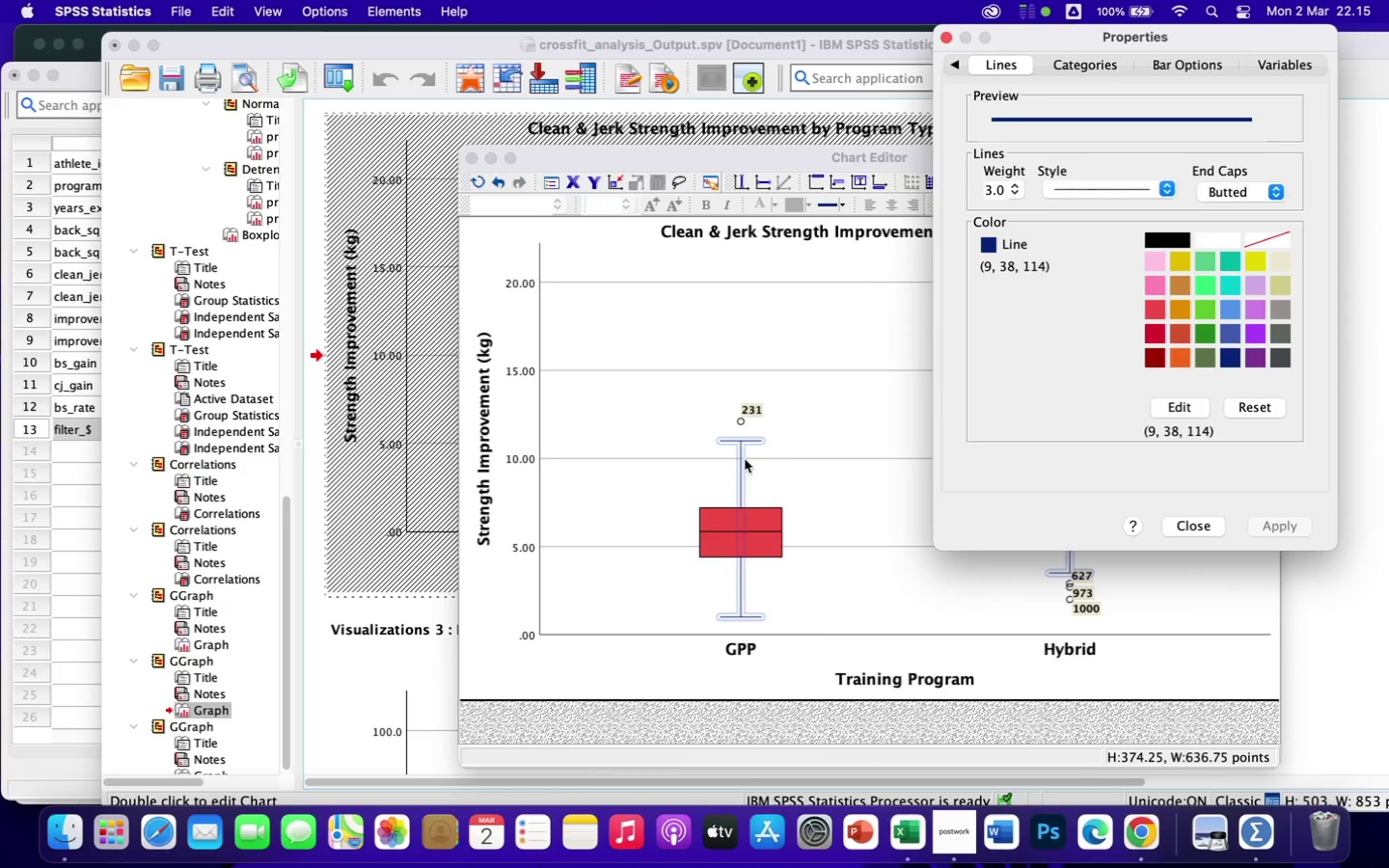 
left_click([1199, 528])
 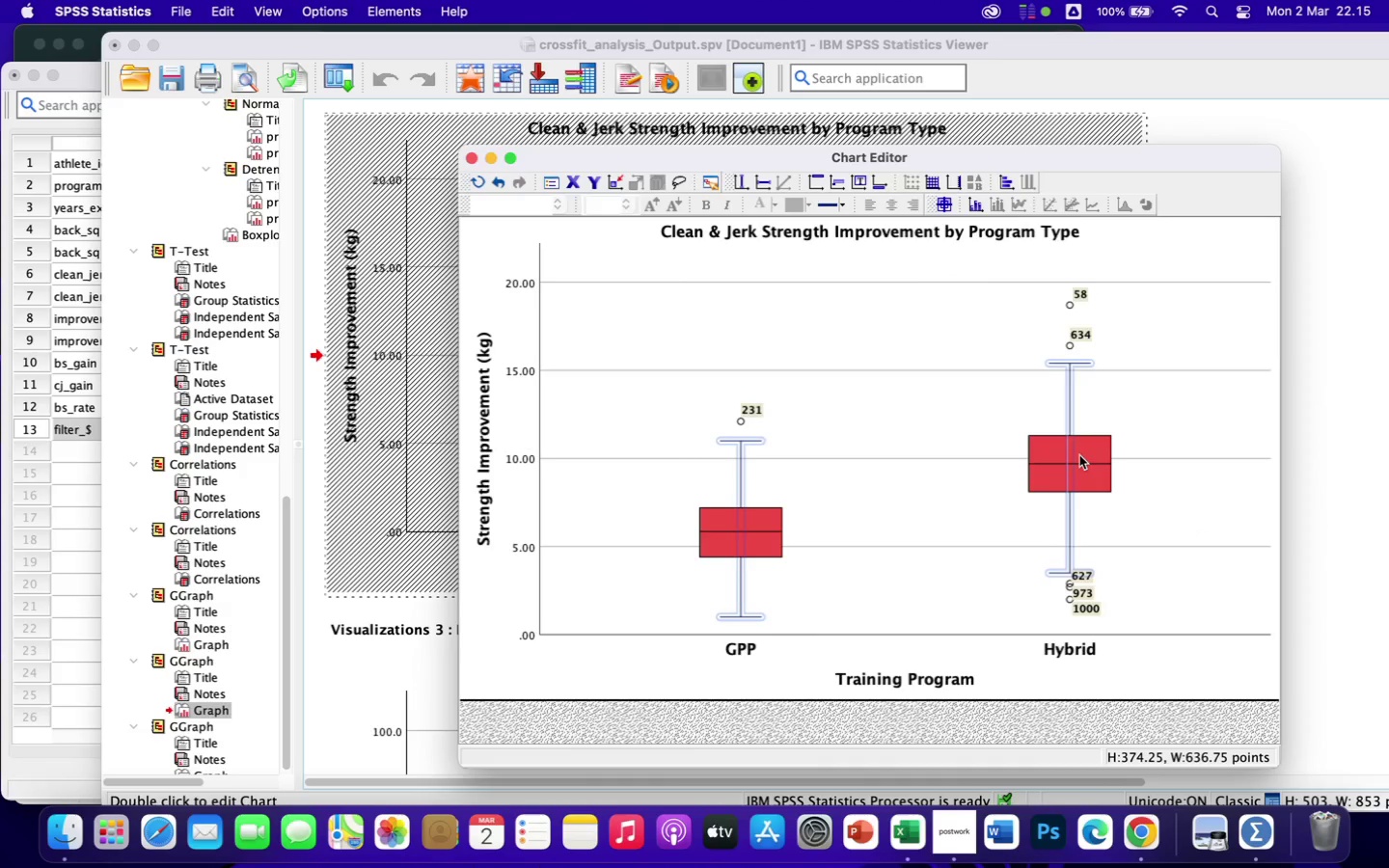 
left_click([1069, 463])
 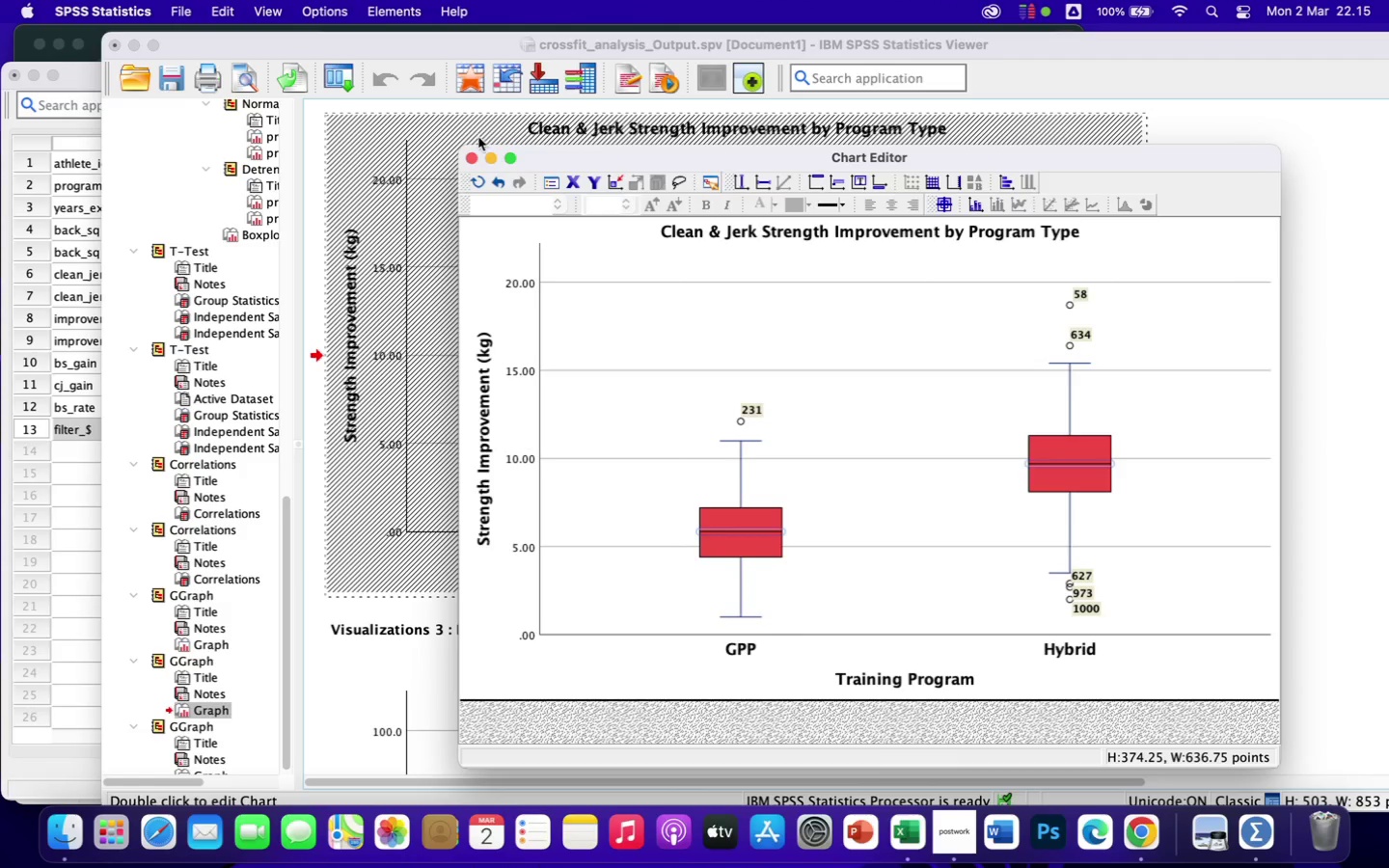 
left_click([468, 157])
 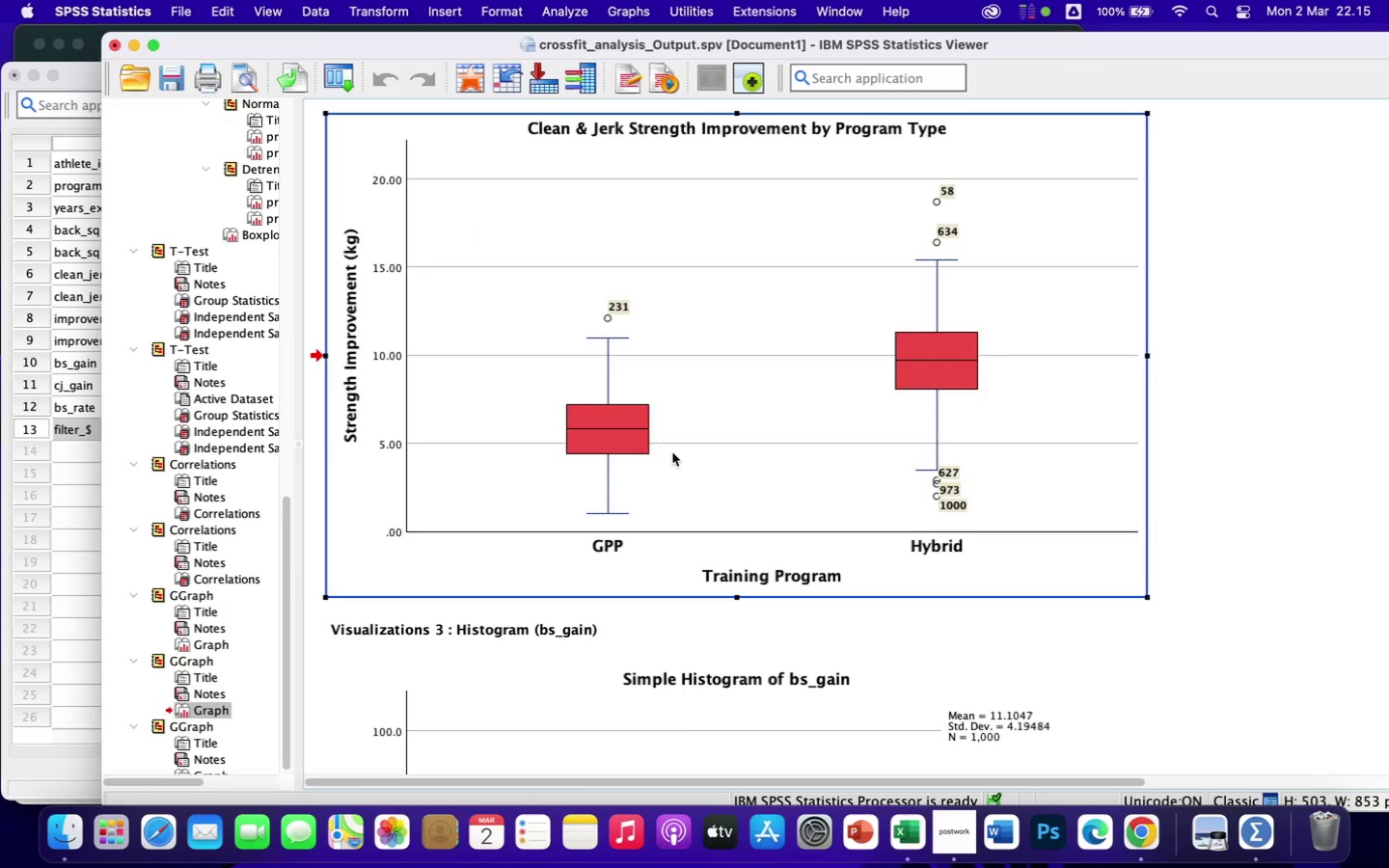 
scroll: coordinate [672, 452], scroll_direction: up, amount: 27.0
 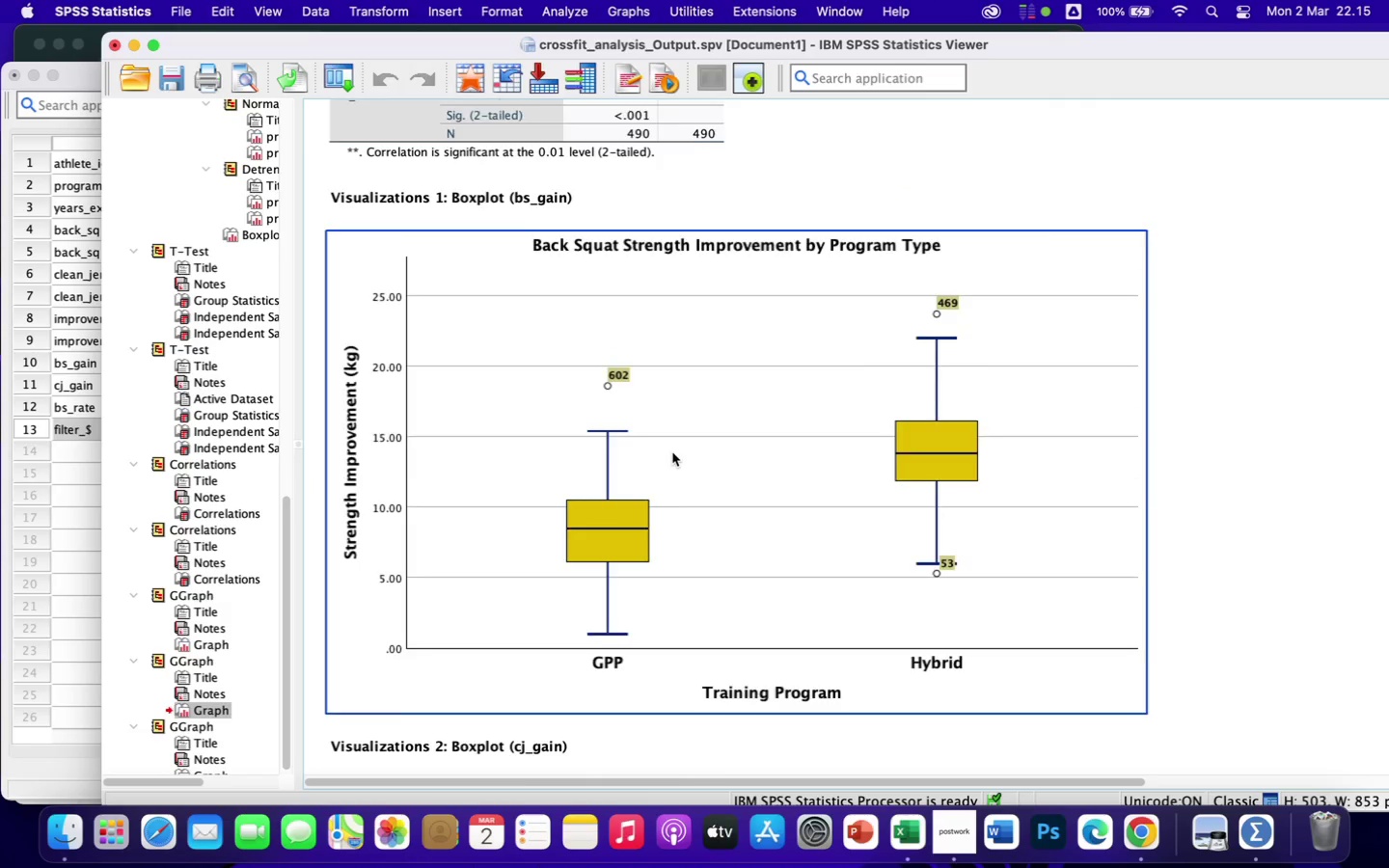 
scroll: coordinate [672, 452], scroll_direction: down, amount: 44.0
 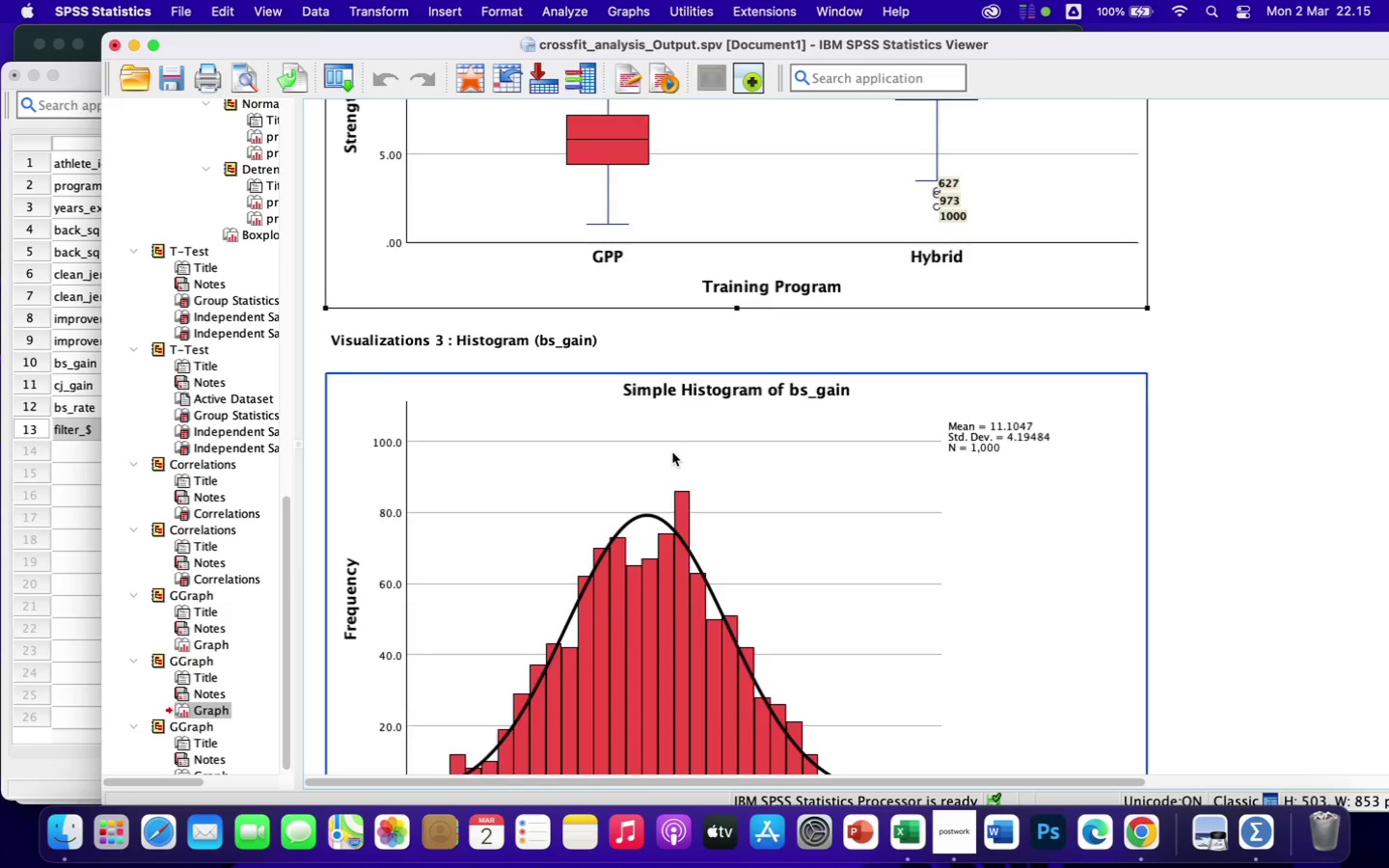 
scroll: coordinate [672, 452], scroll_direction: up, amount: 28.0
 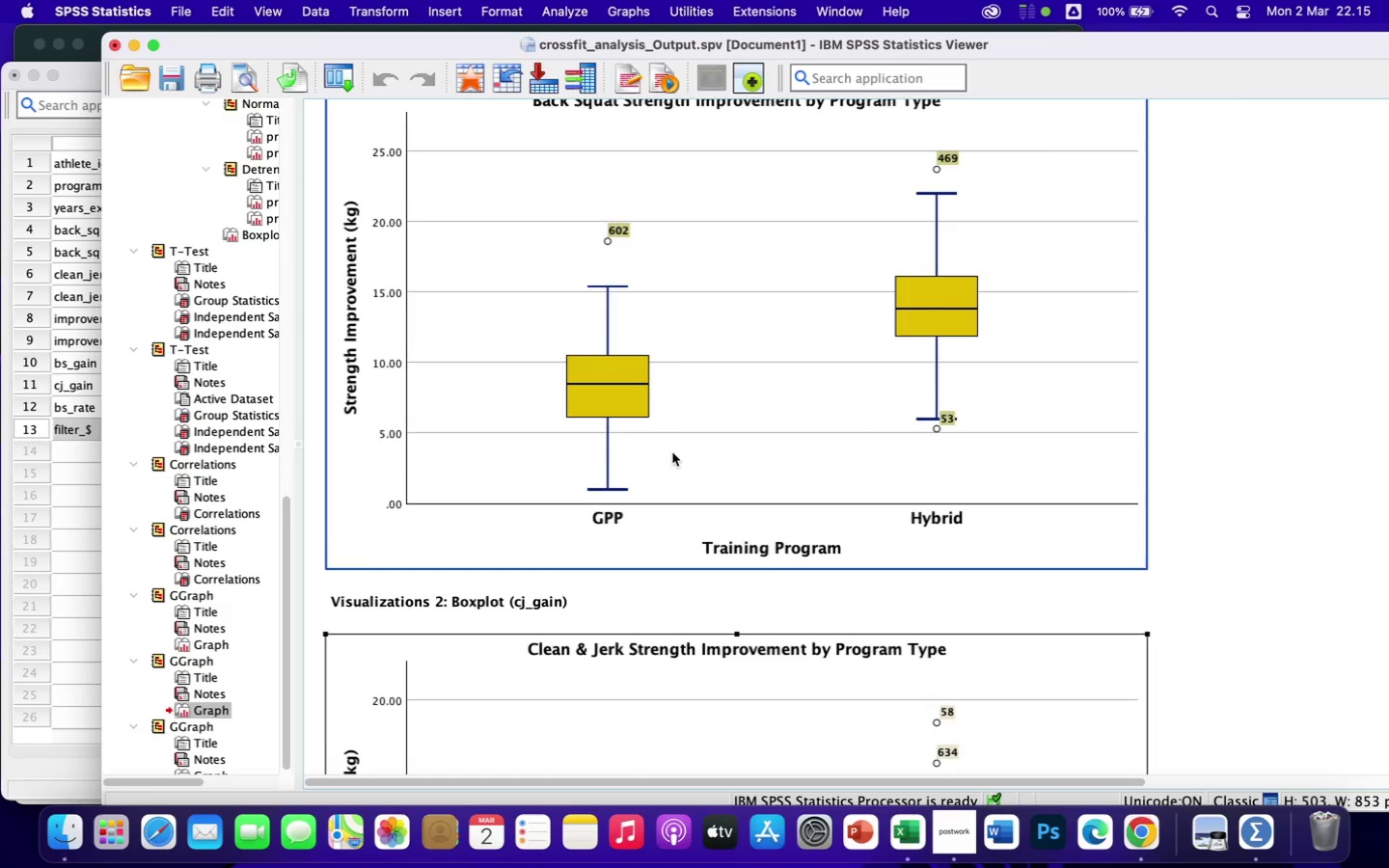 
scroll: coordinate [672, 452], scroll_direction: down, amount: 18.0
 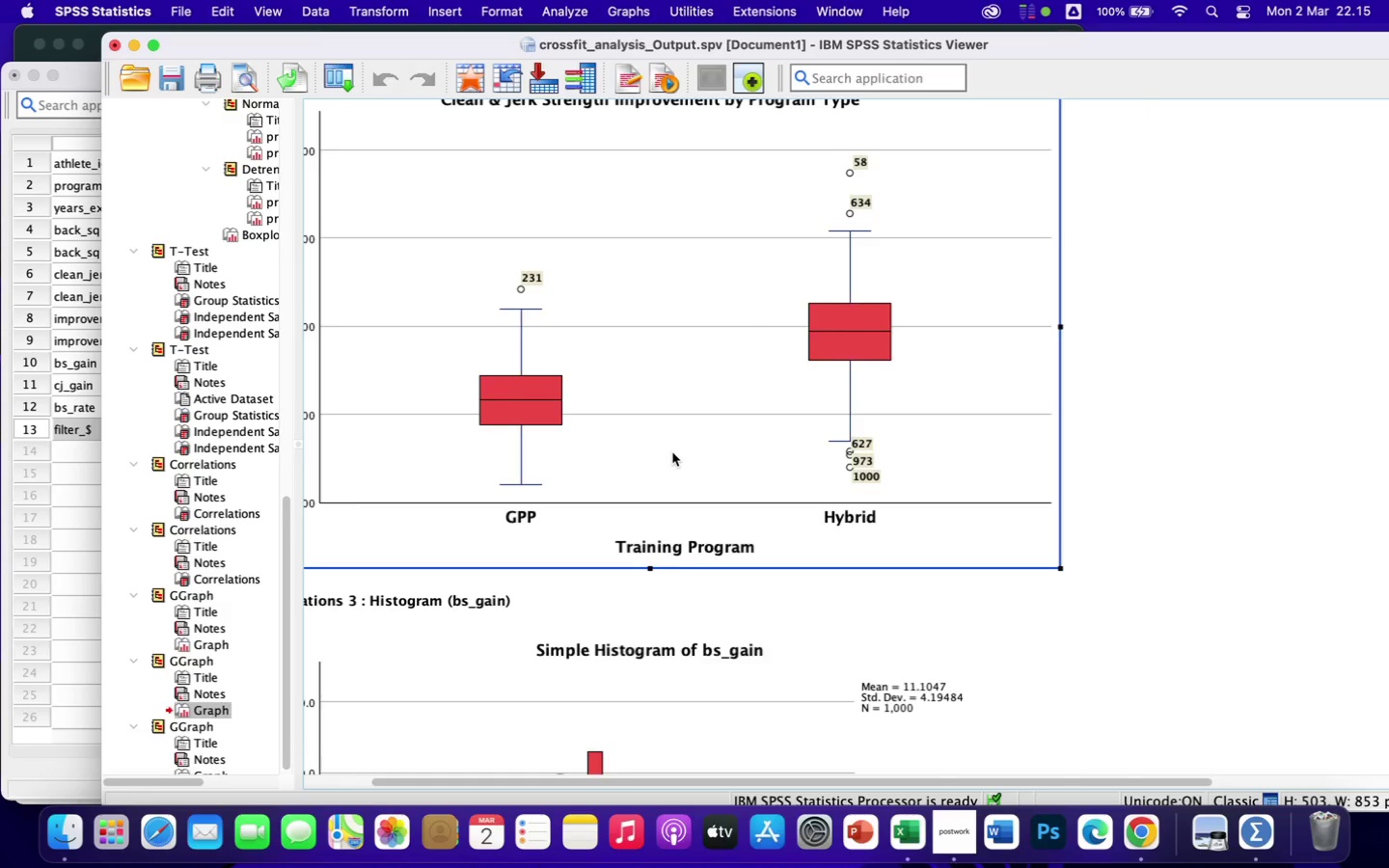 
scroll: coordinate [672, 452], scroll_direction: up, amount: 15.0
 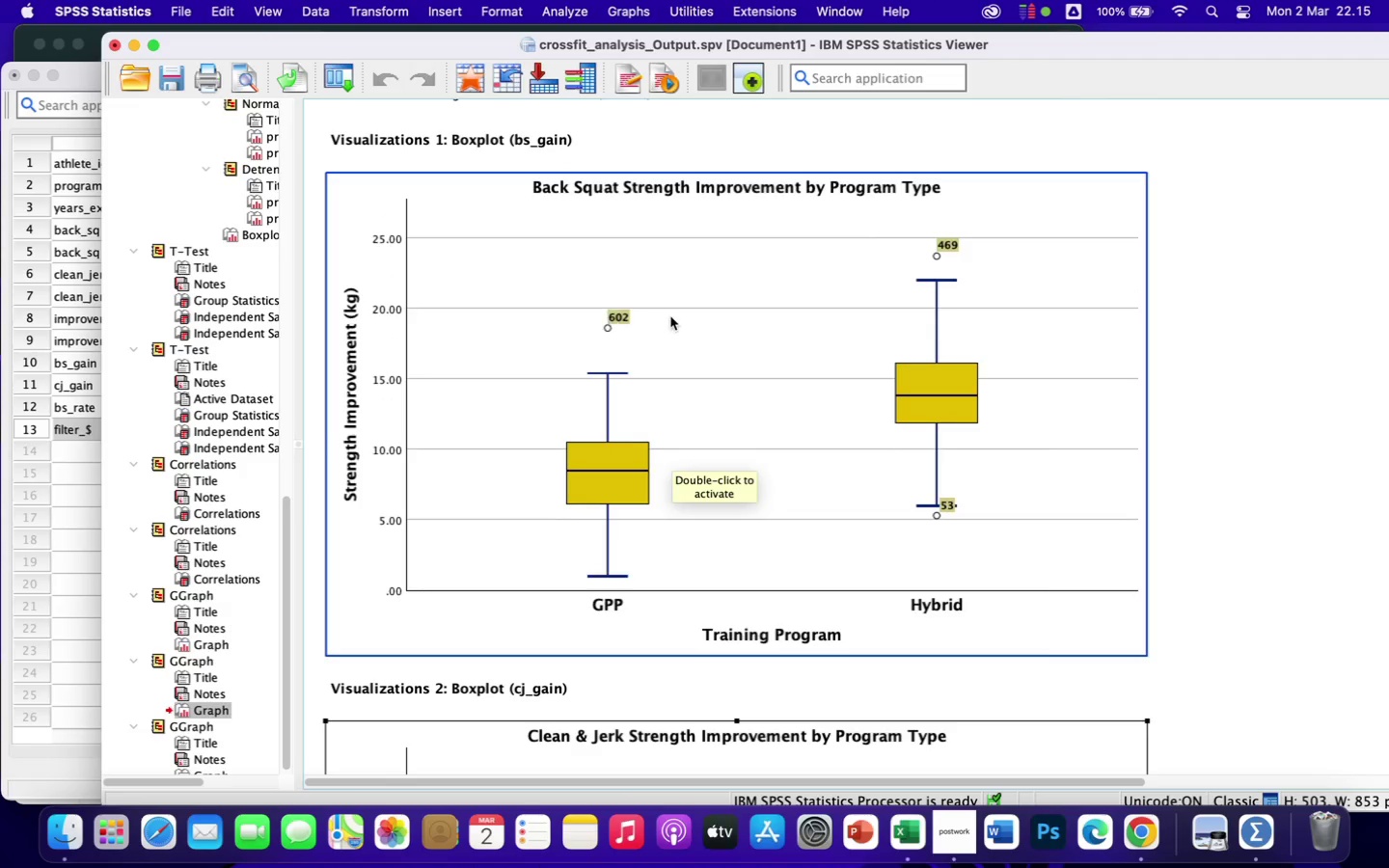 
double_click([670, 316])
 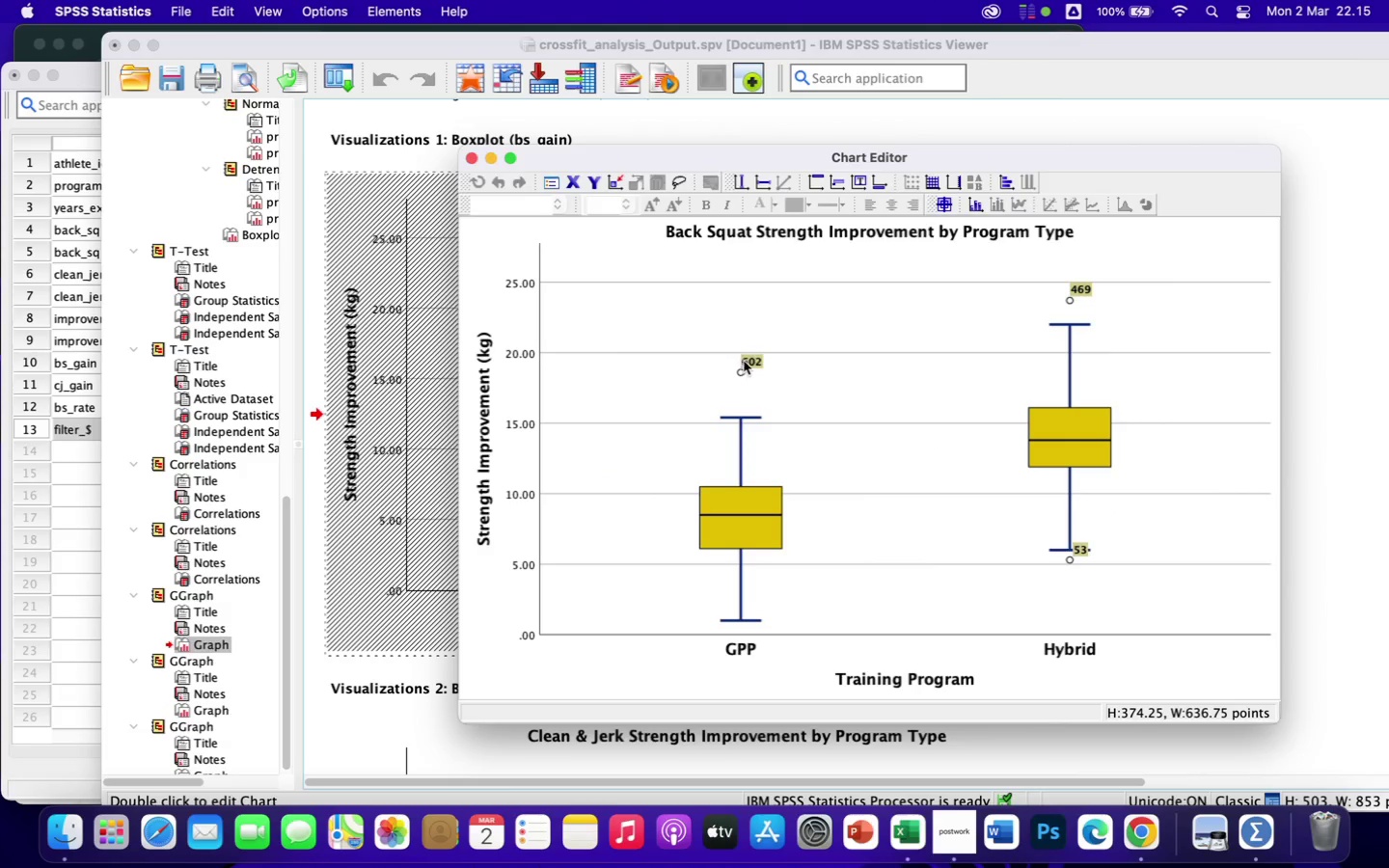 
left_click([749, 361])
 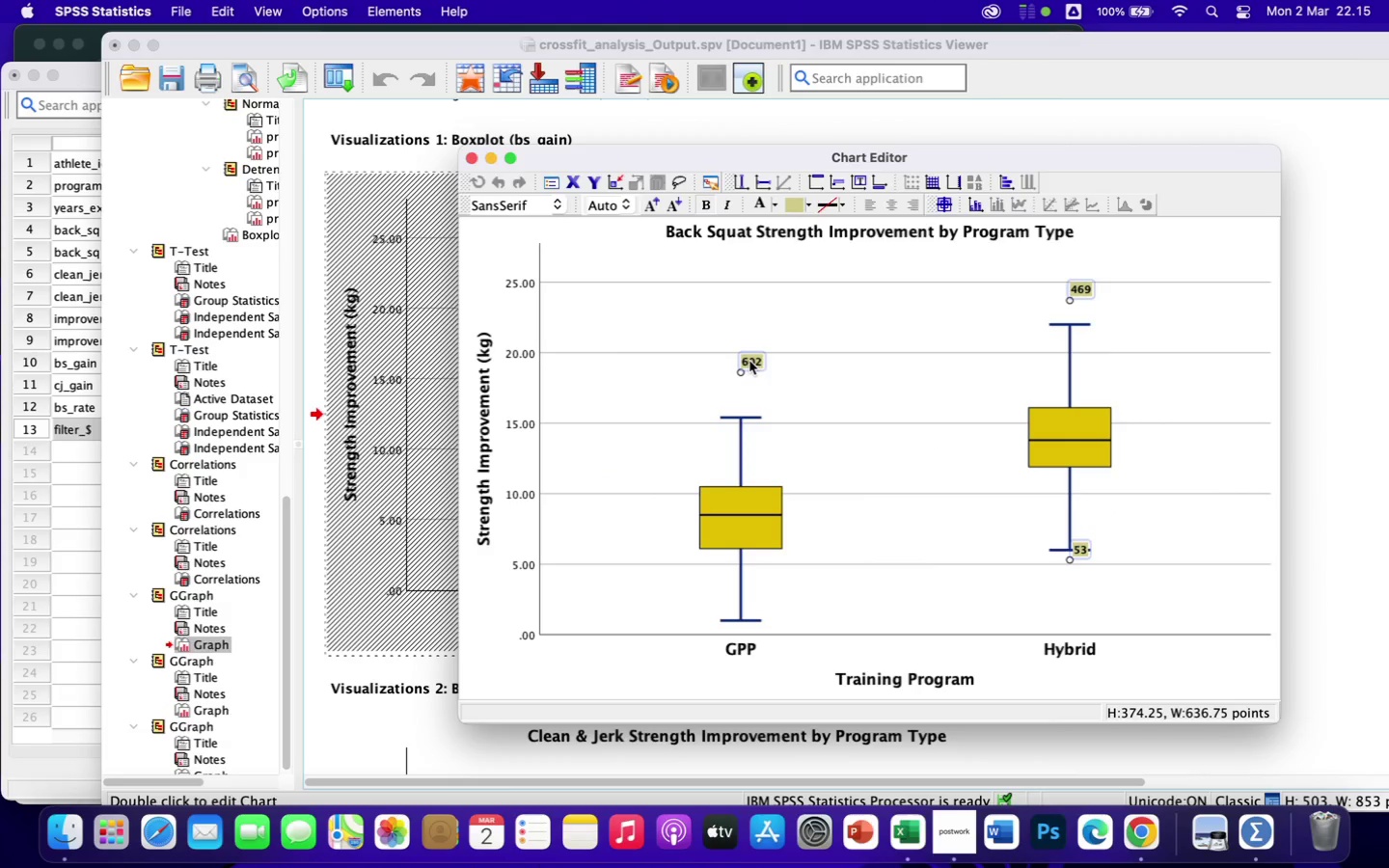 
double_click([749, 361])
 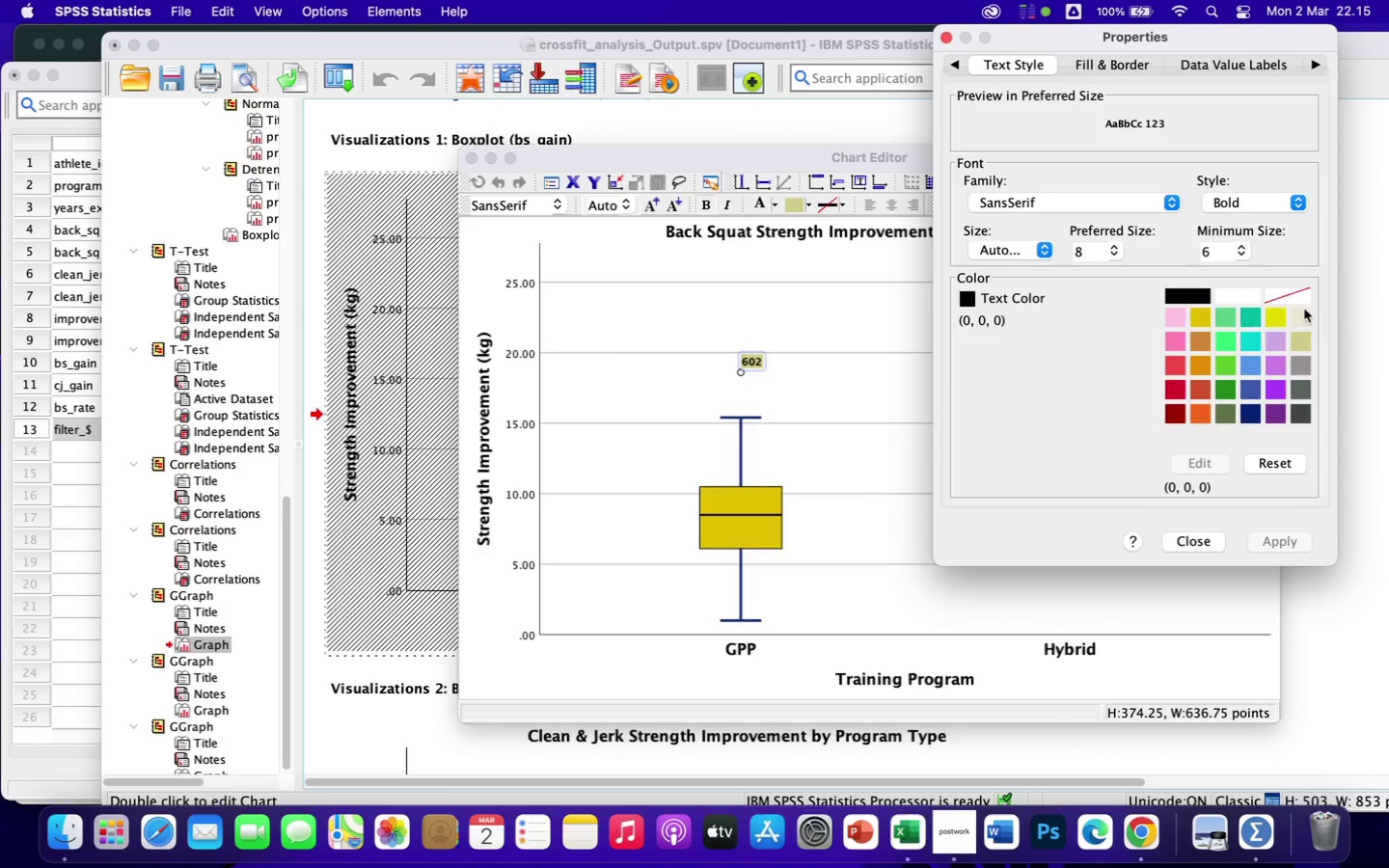 
left_click([1302, 315])
 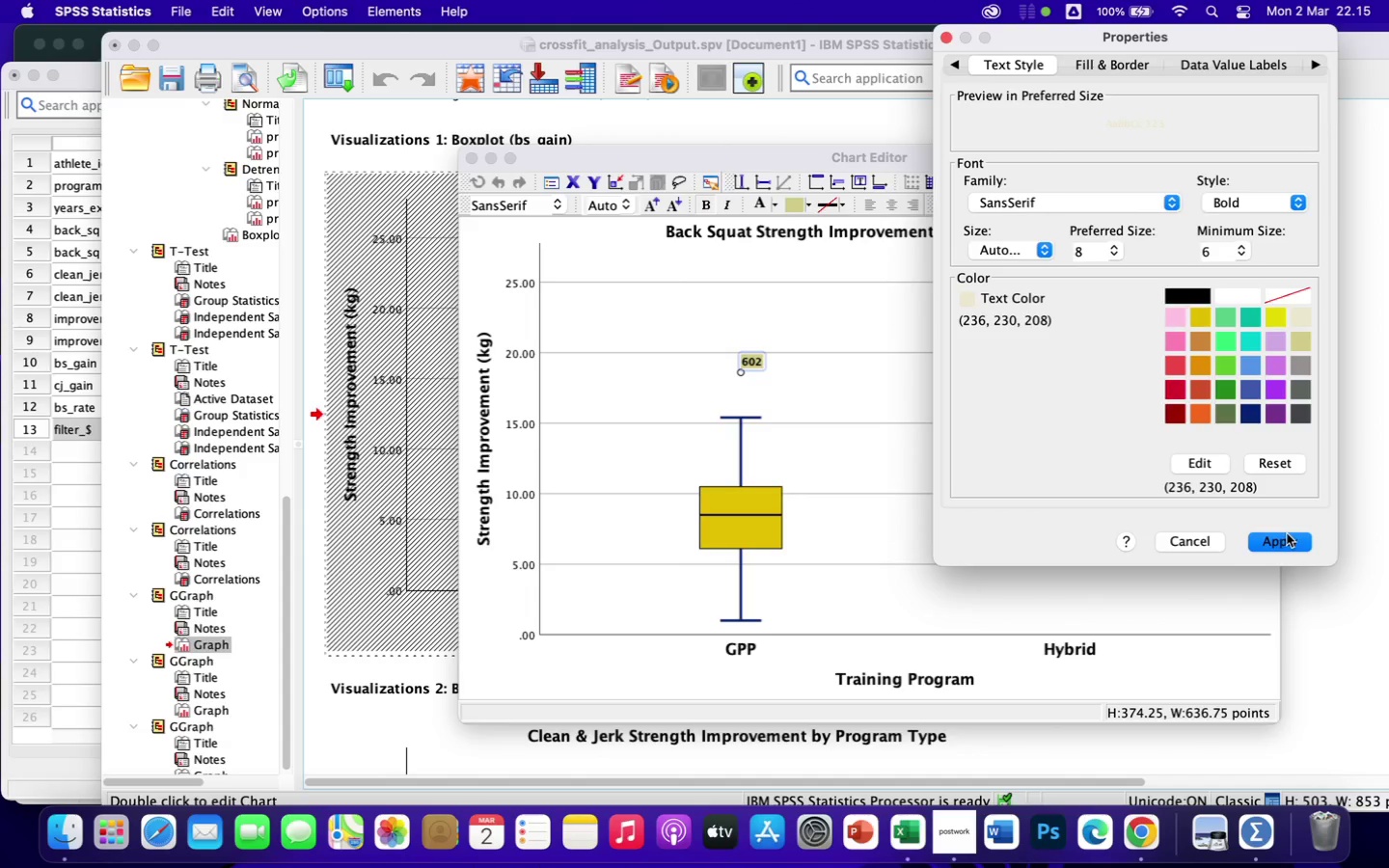 
left_click([1288, 537])
 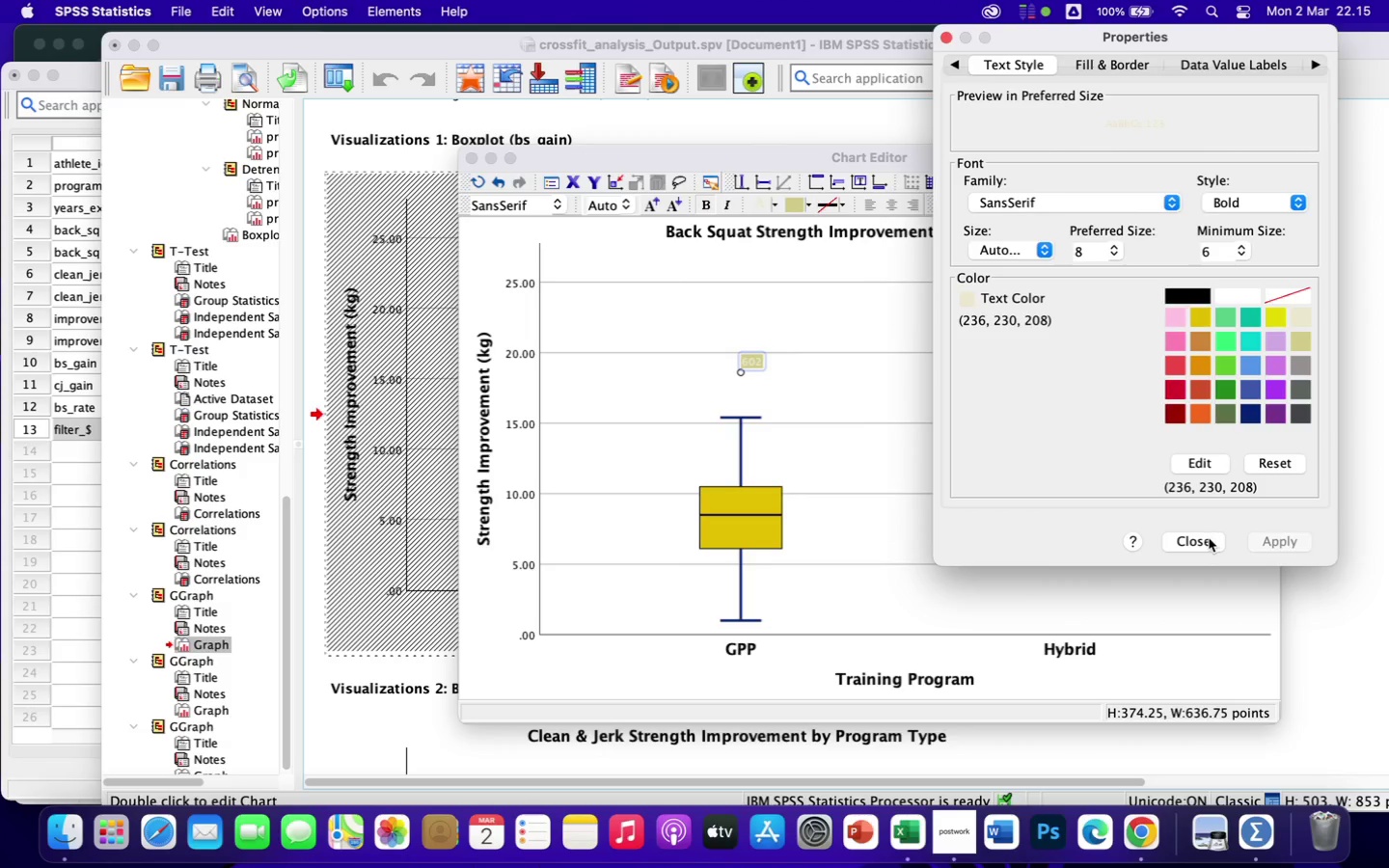 
wait(18.67)
 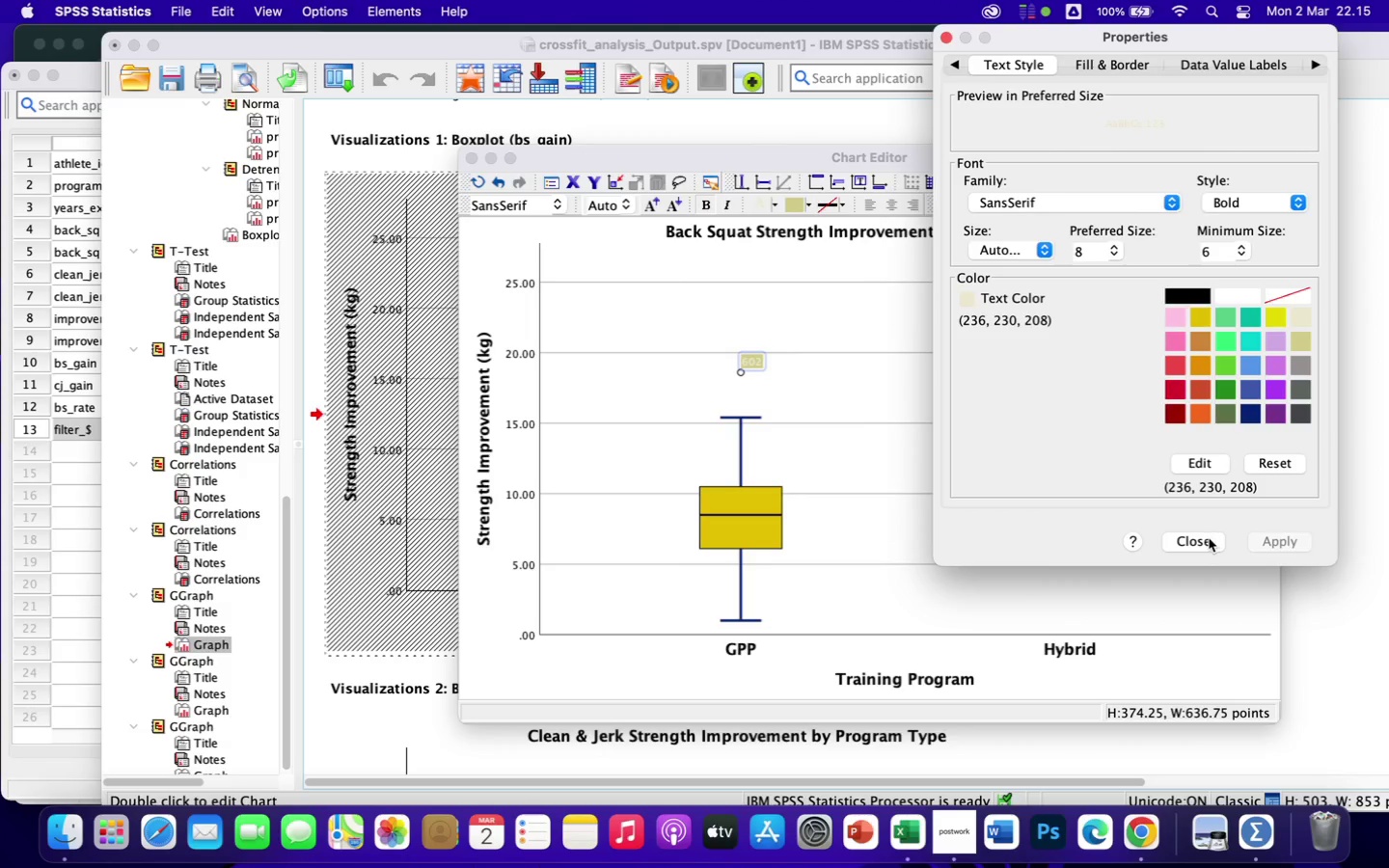 
left_click([1179, 293])
 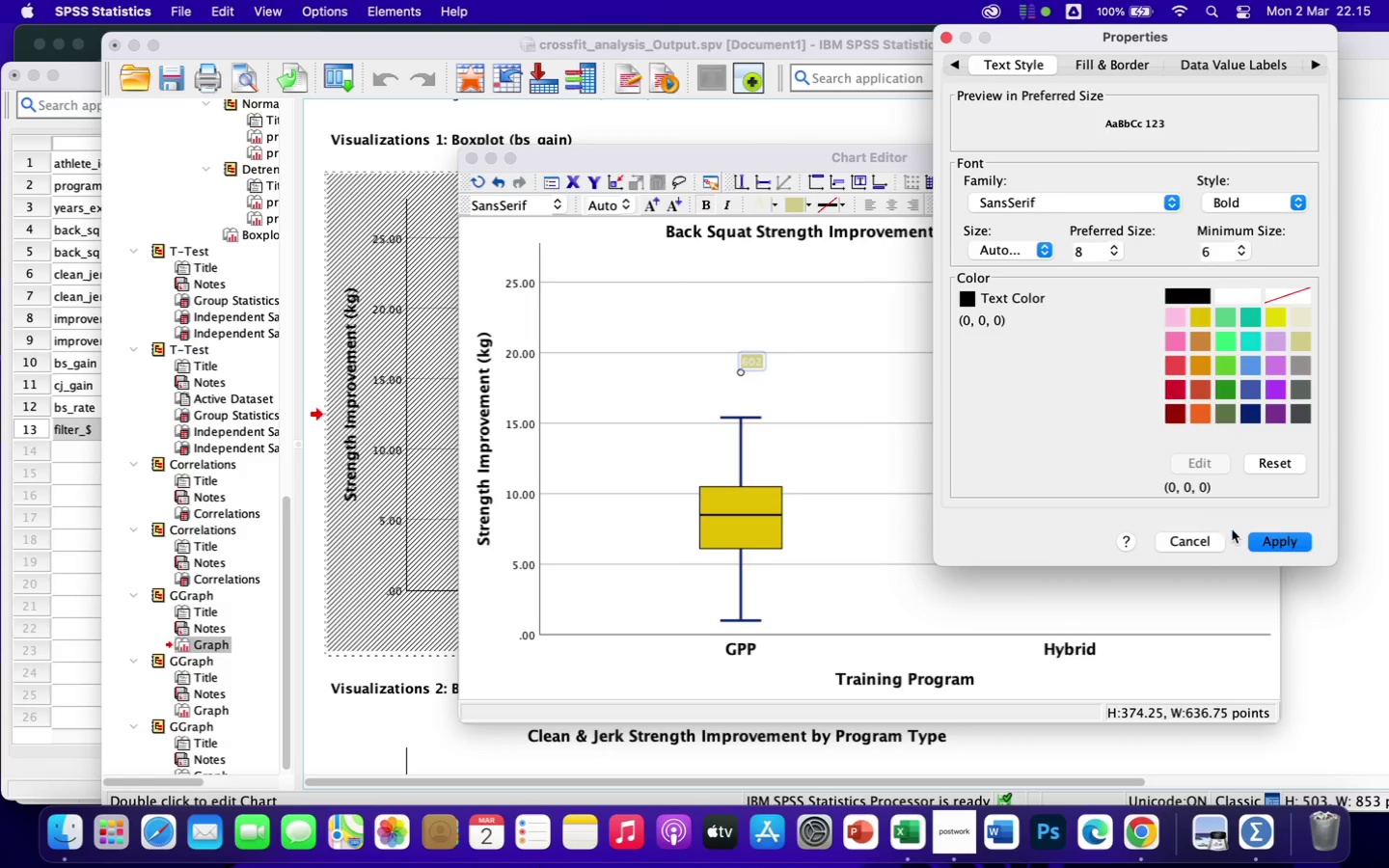 
left_click([1261, 542])
 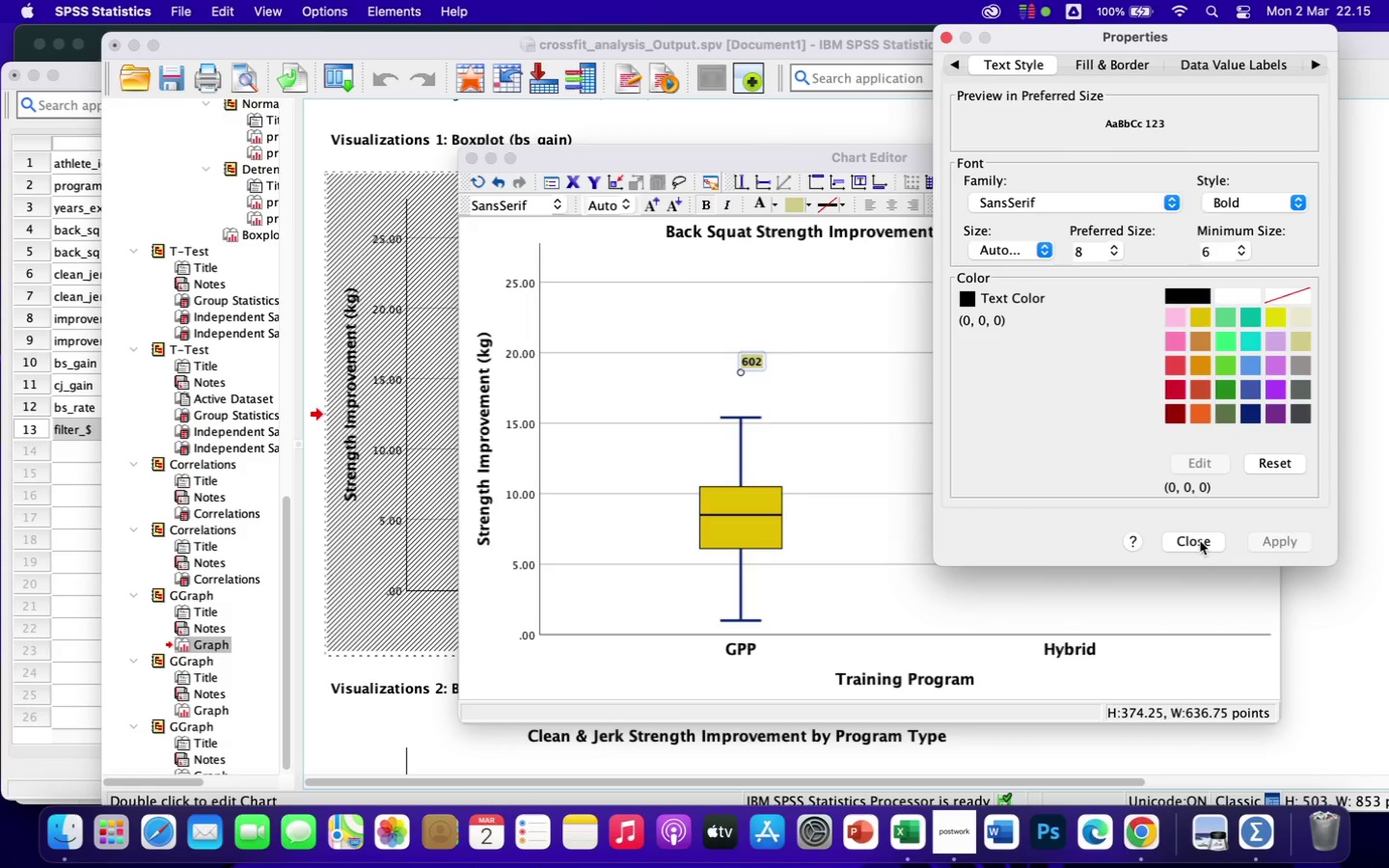 
left_click([1200, 541])
 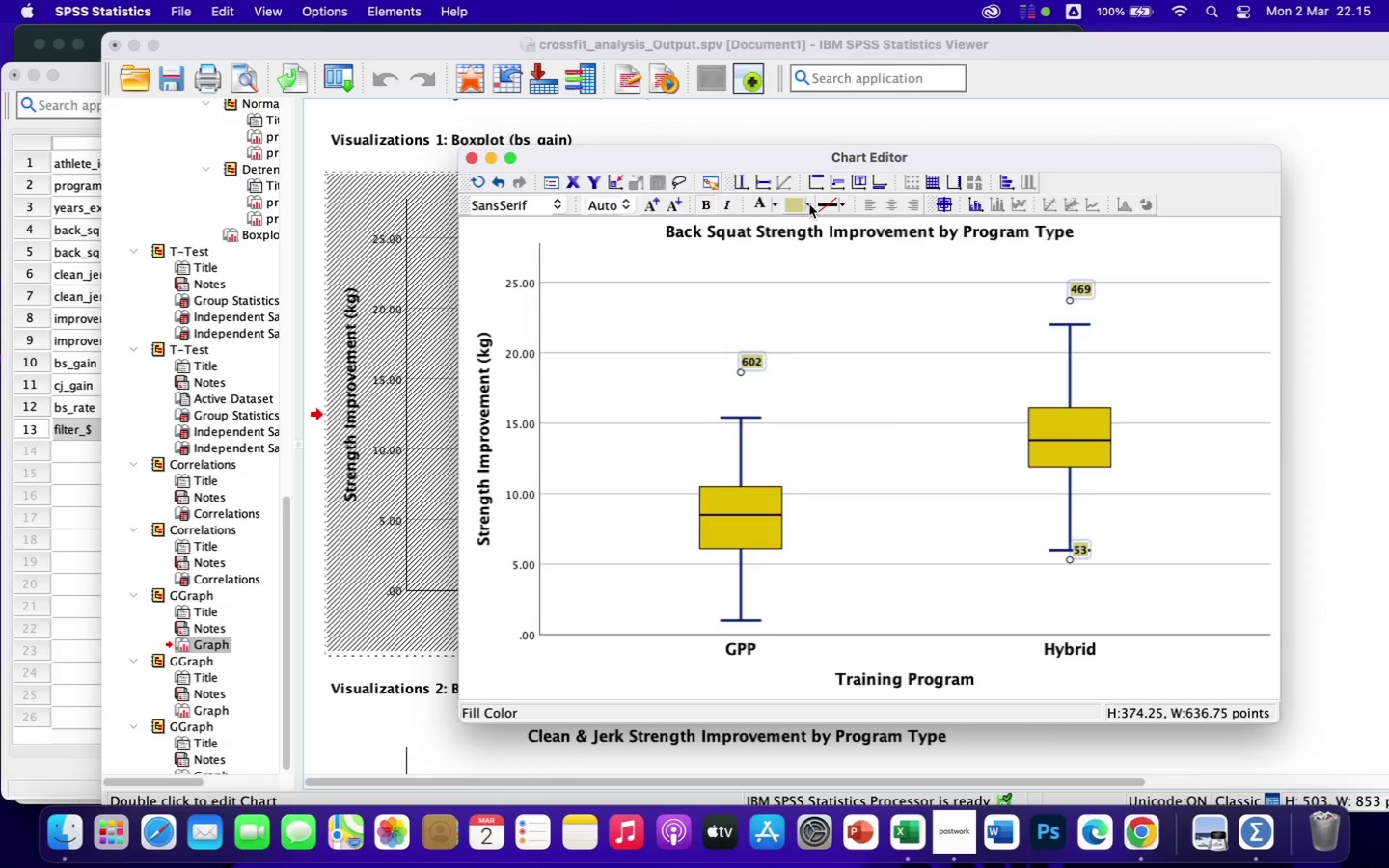 
left_click([808, 204])
 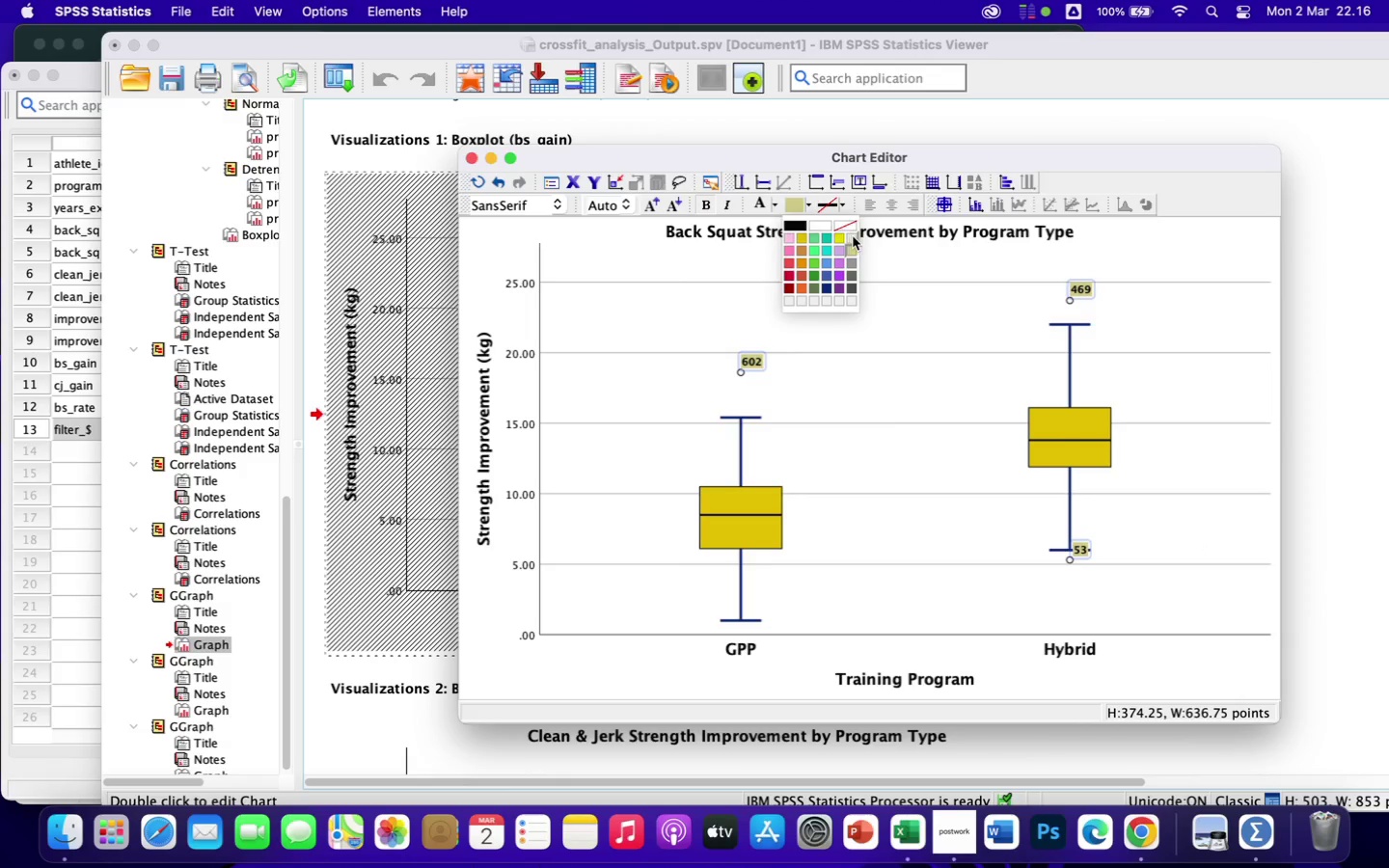 
left_click([854, 238])
 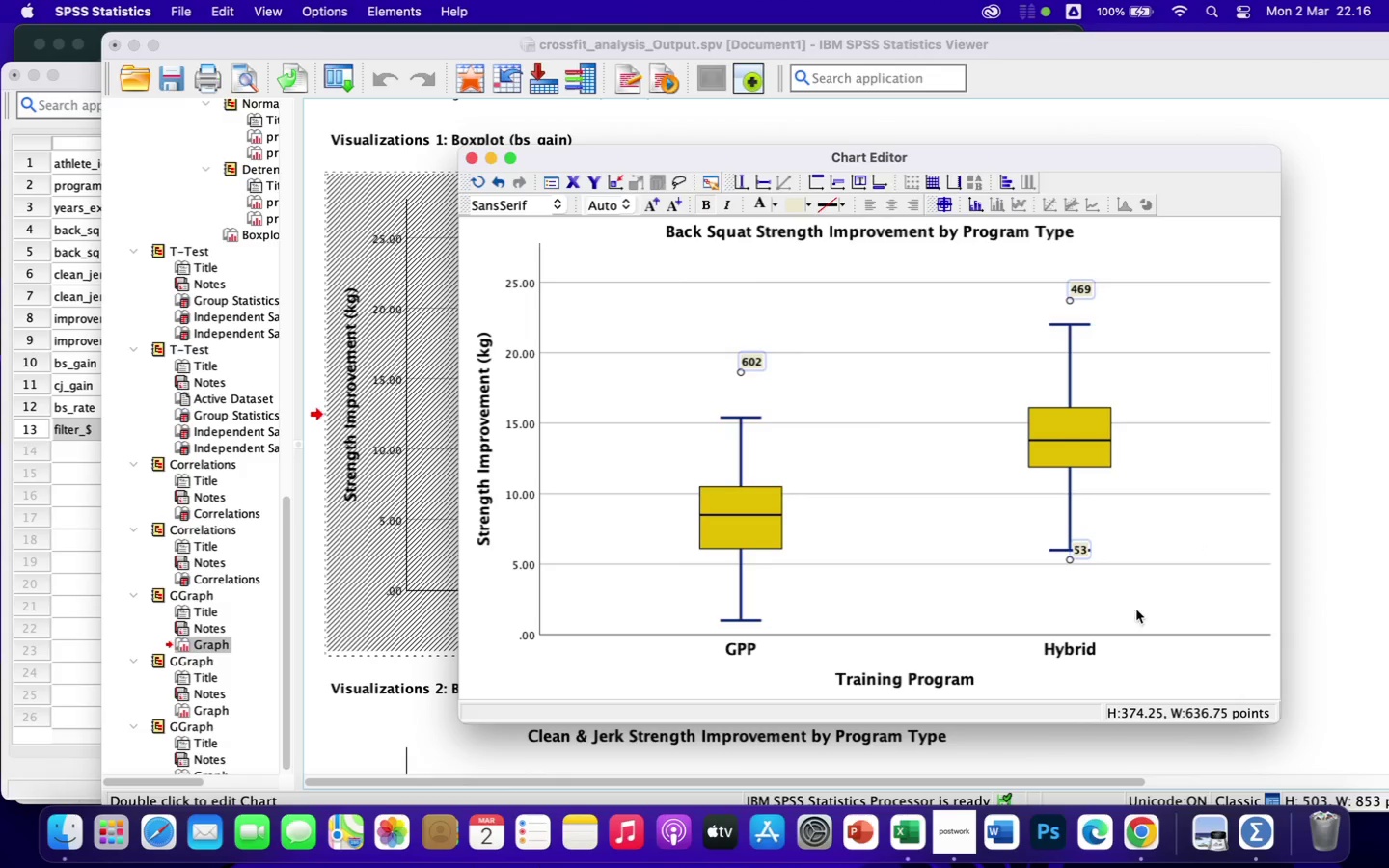 
left_click([1168, 604])
 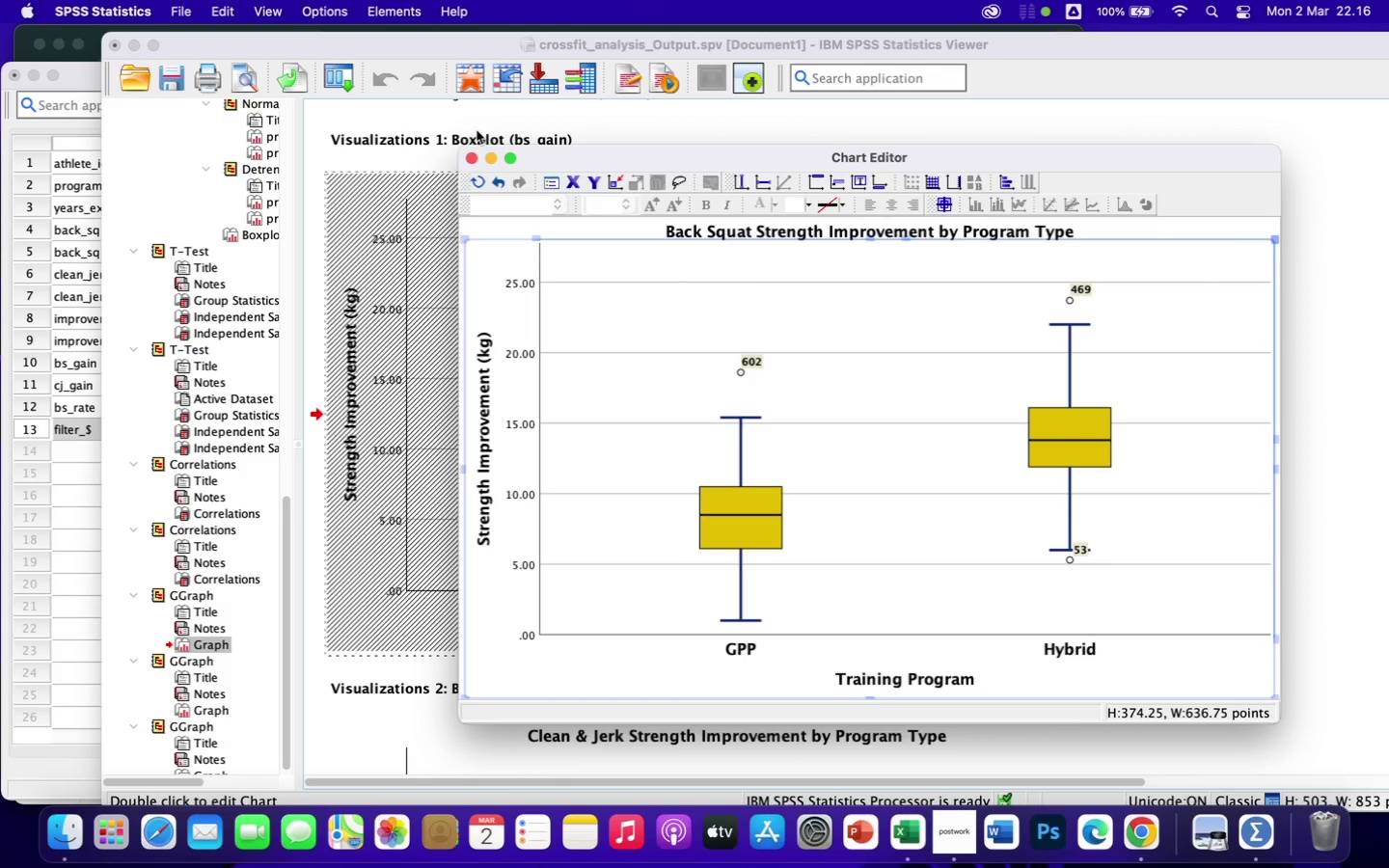 
left_click([471, 154])
 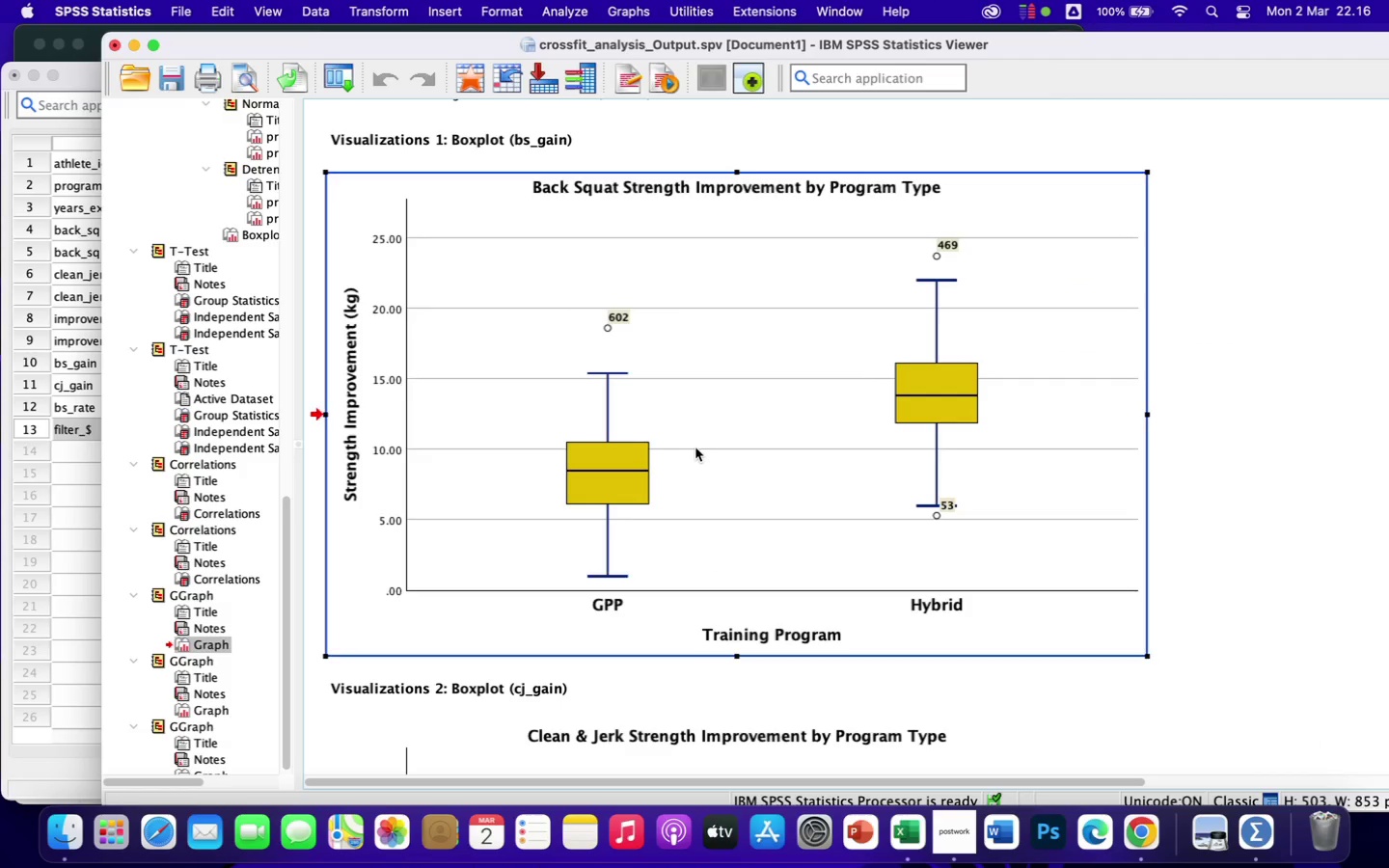 
scroll: coordinate [698, 450], scroll_direction: down, amount: 6.0
 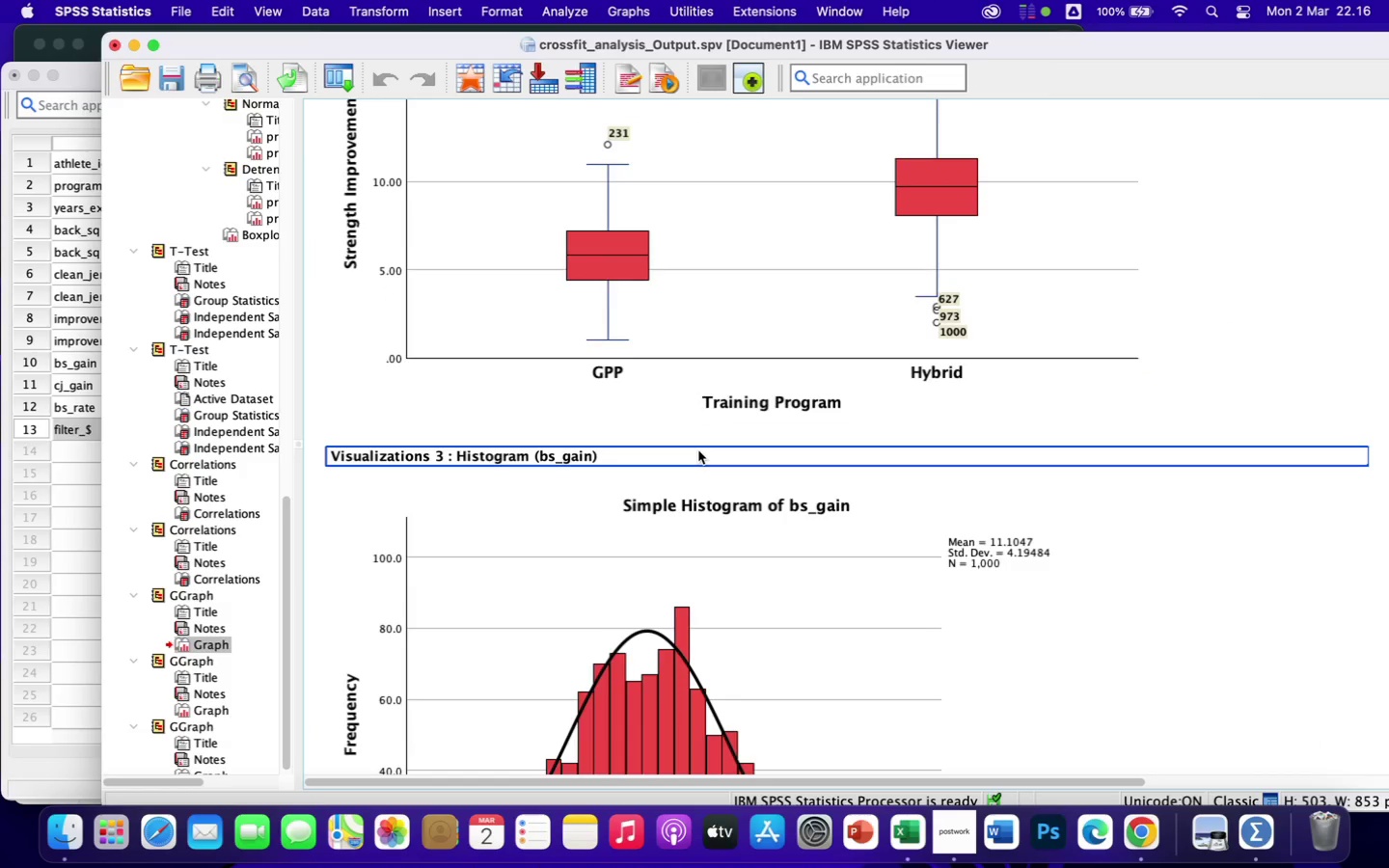 
double_click([653, 499])
 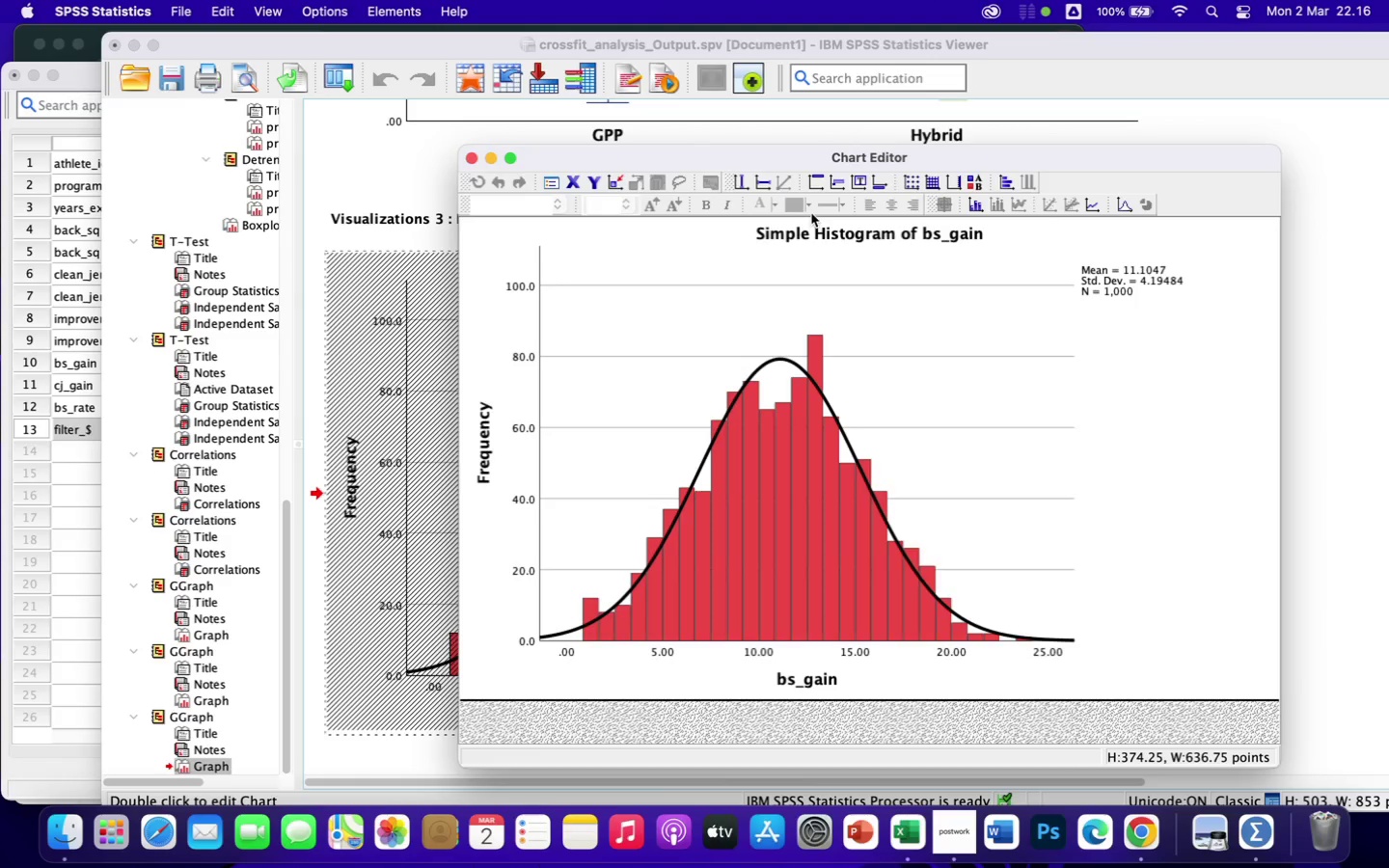 
scroll: coordinate [698, 450], scroll_direction: down, amount: 23.0
 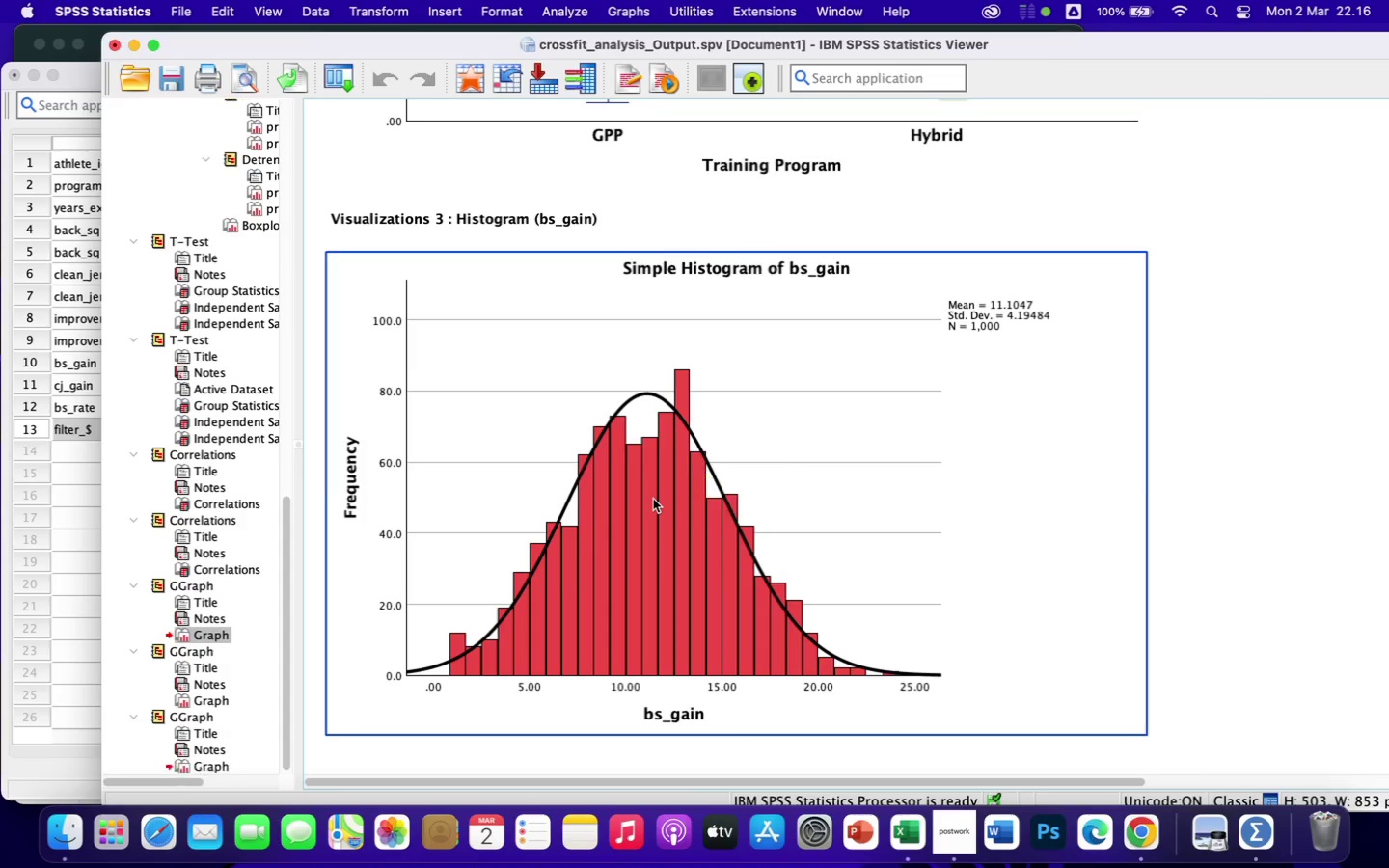 
left_click([789, 441])
 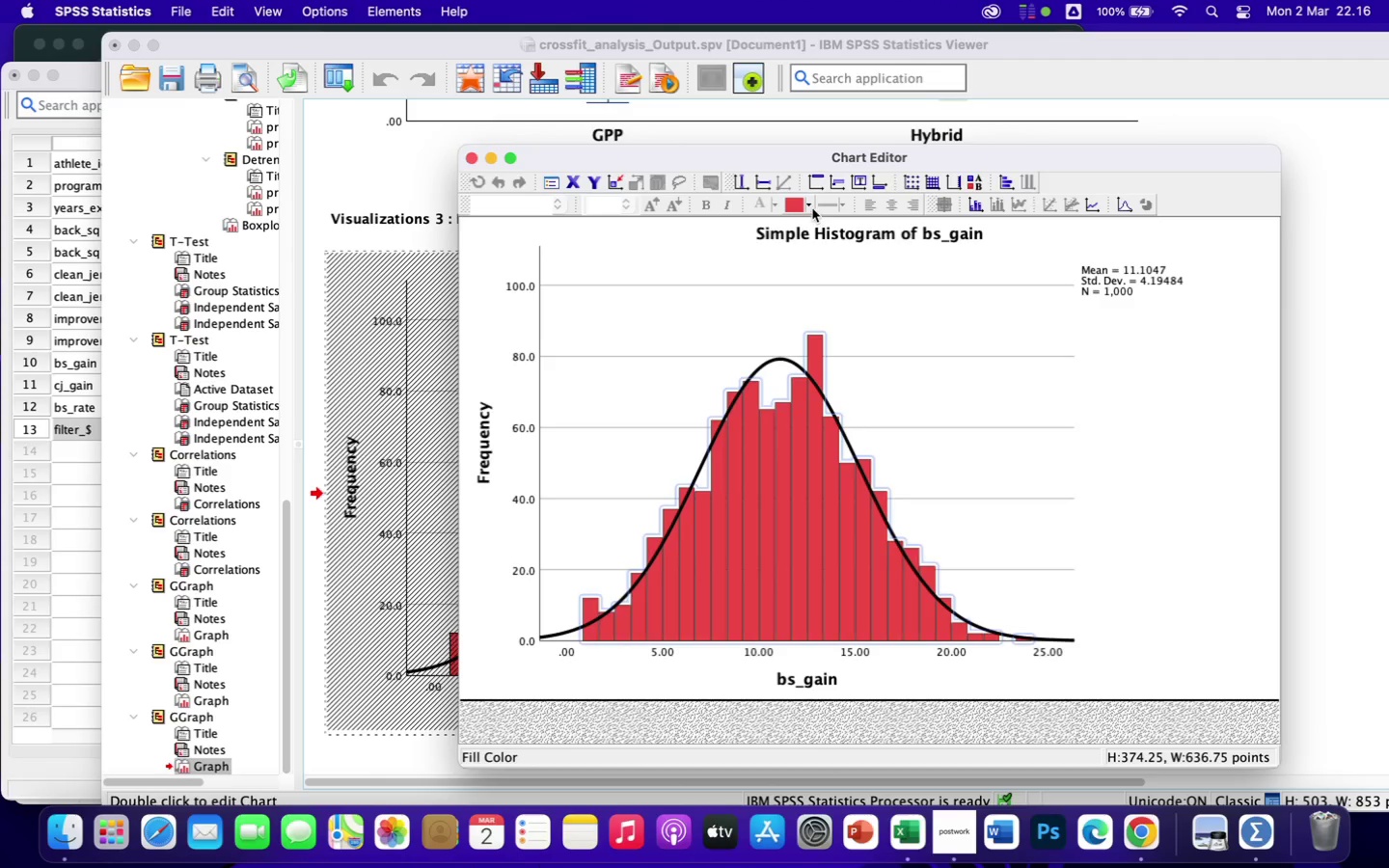 
left_click([811, 208])
 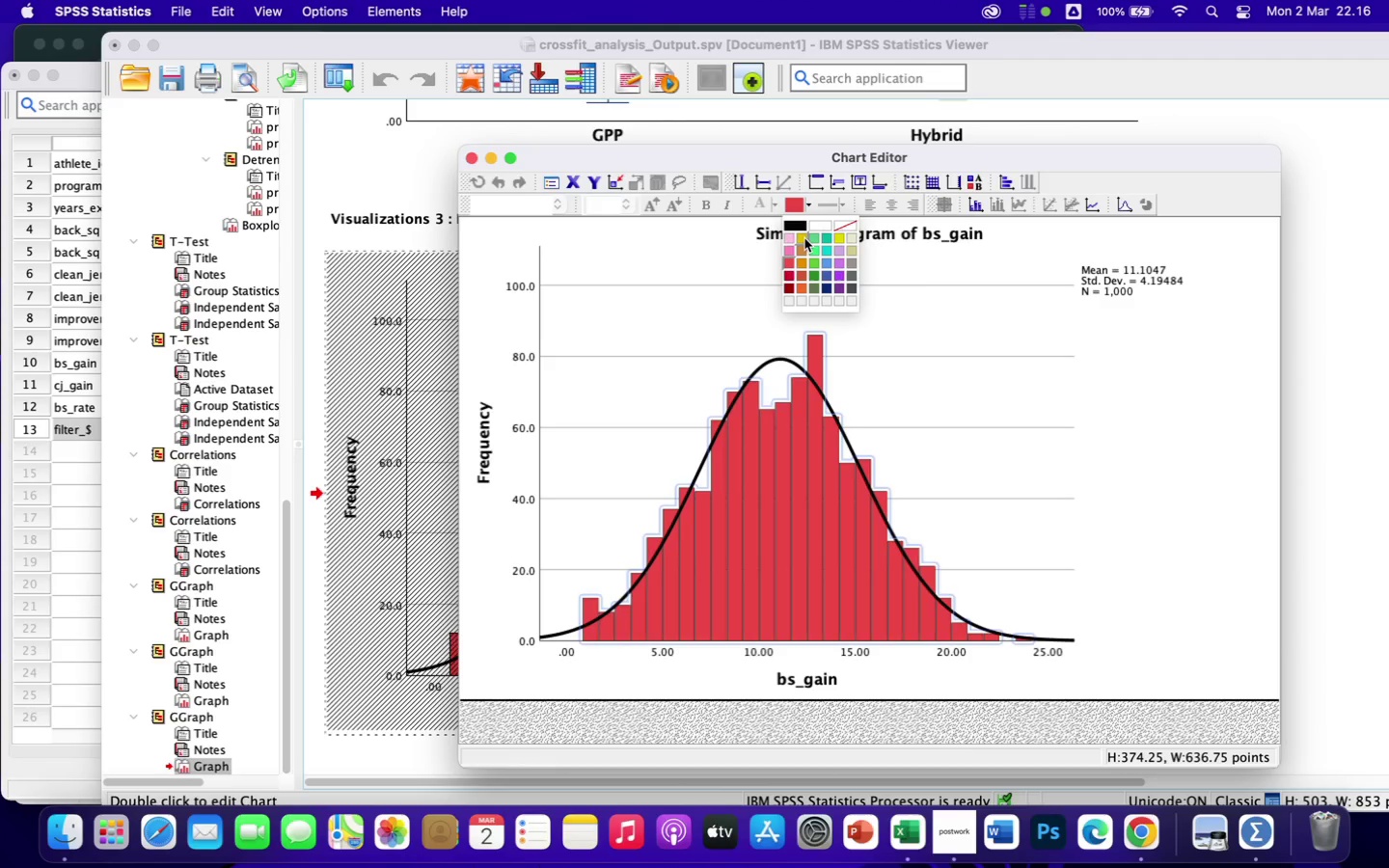 
left_click([804, 238])
 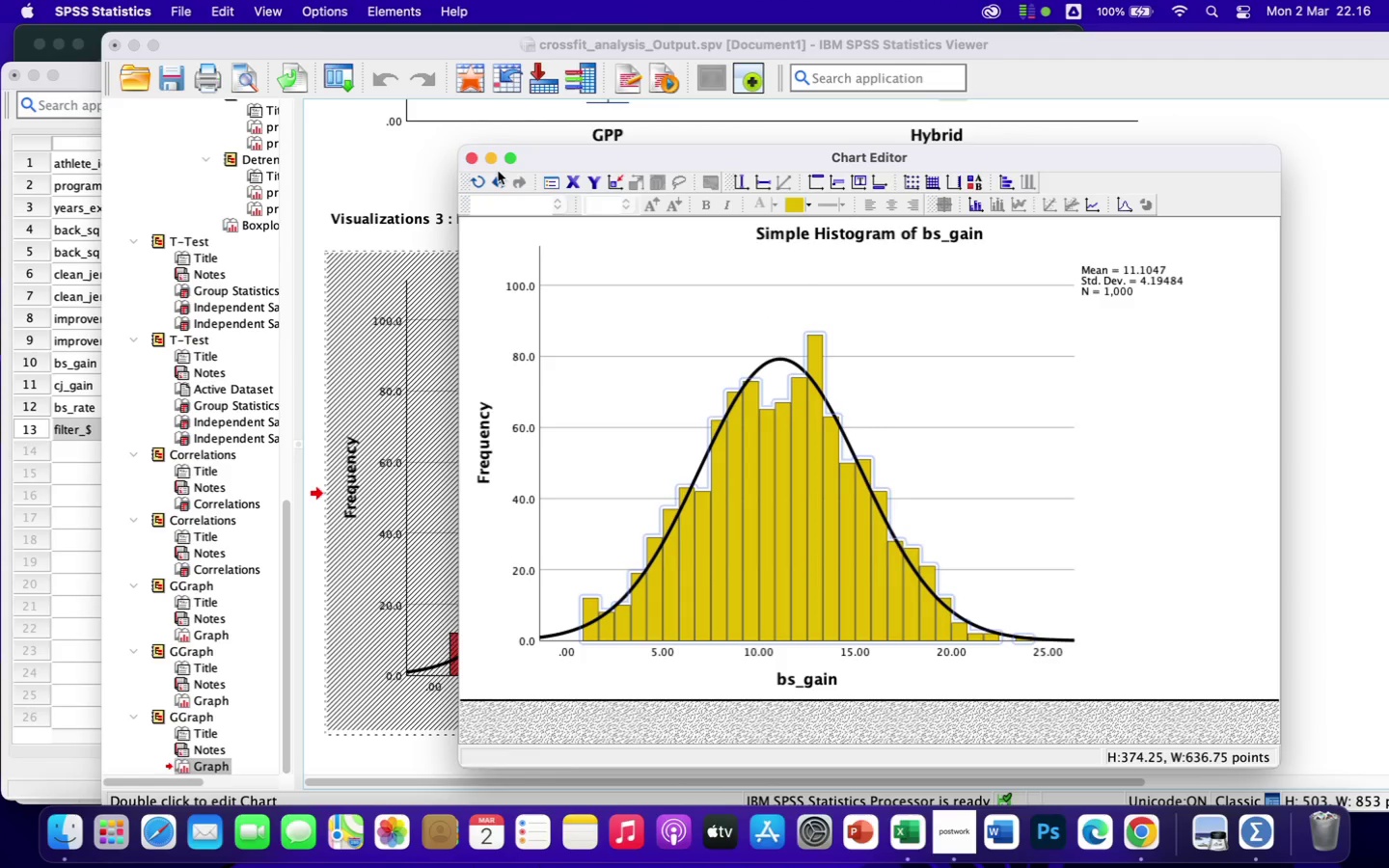 
left_click([470, 157])
 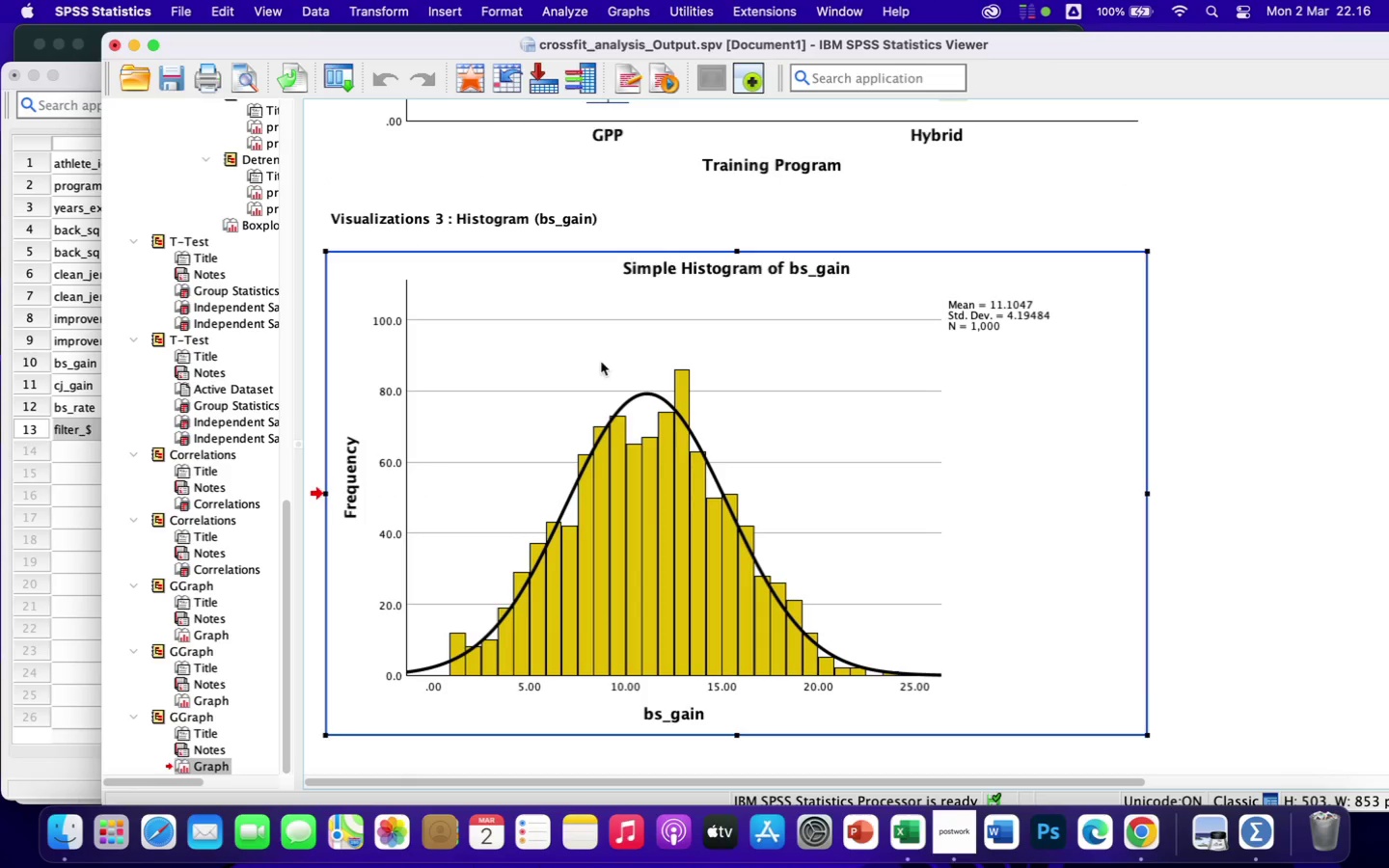 
left_click([602, 157])
 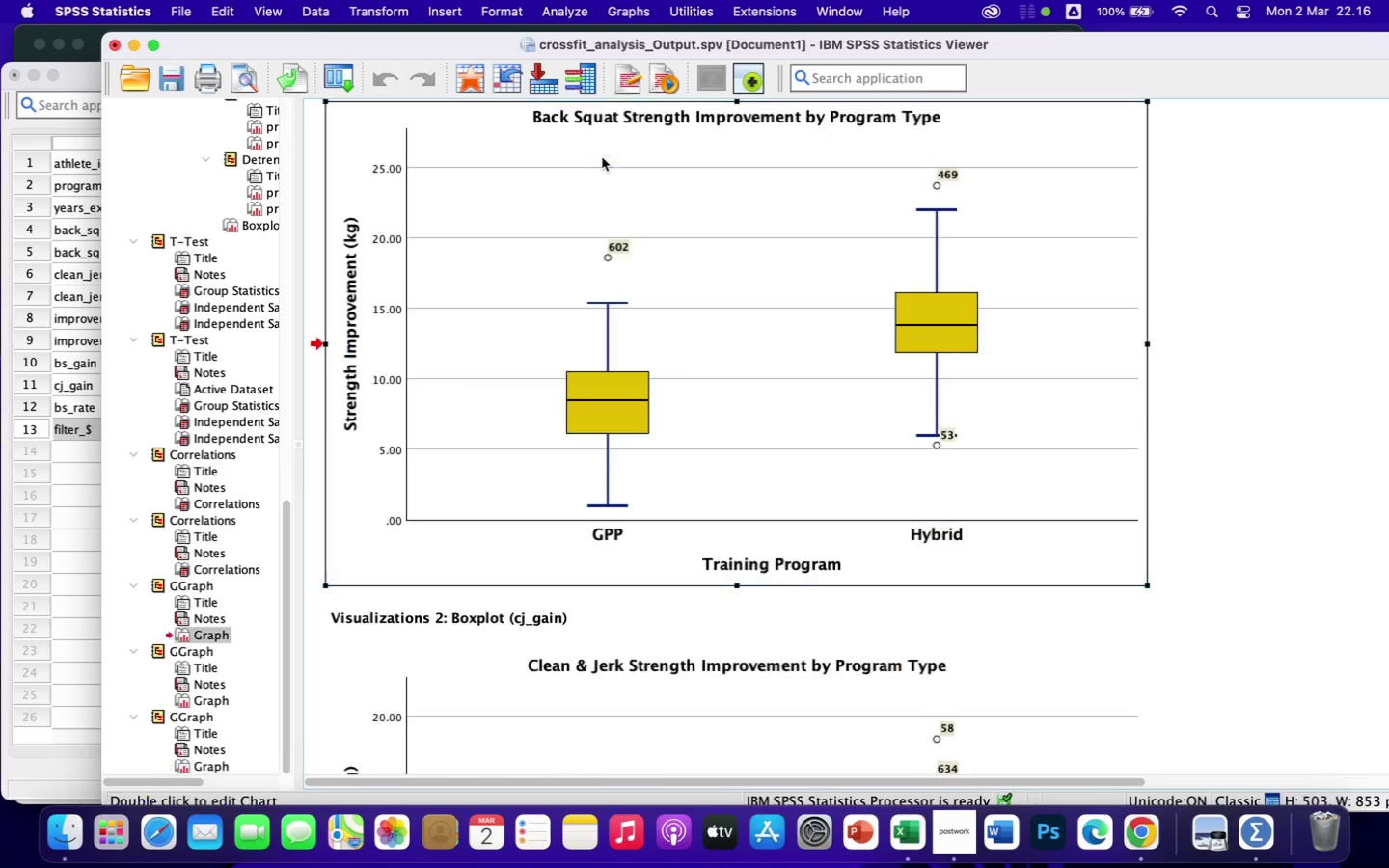 
scroll: coordinate [695, 472], scroll_direction: up, amount: 31.0
 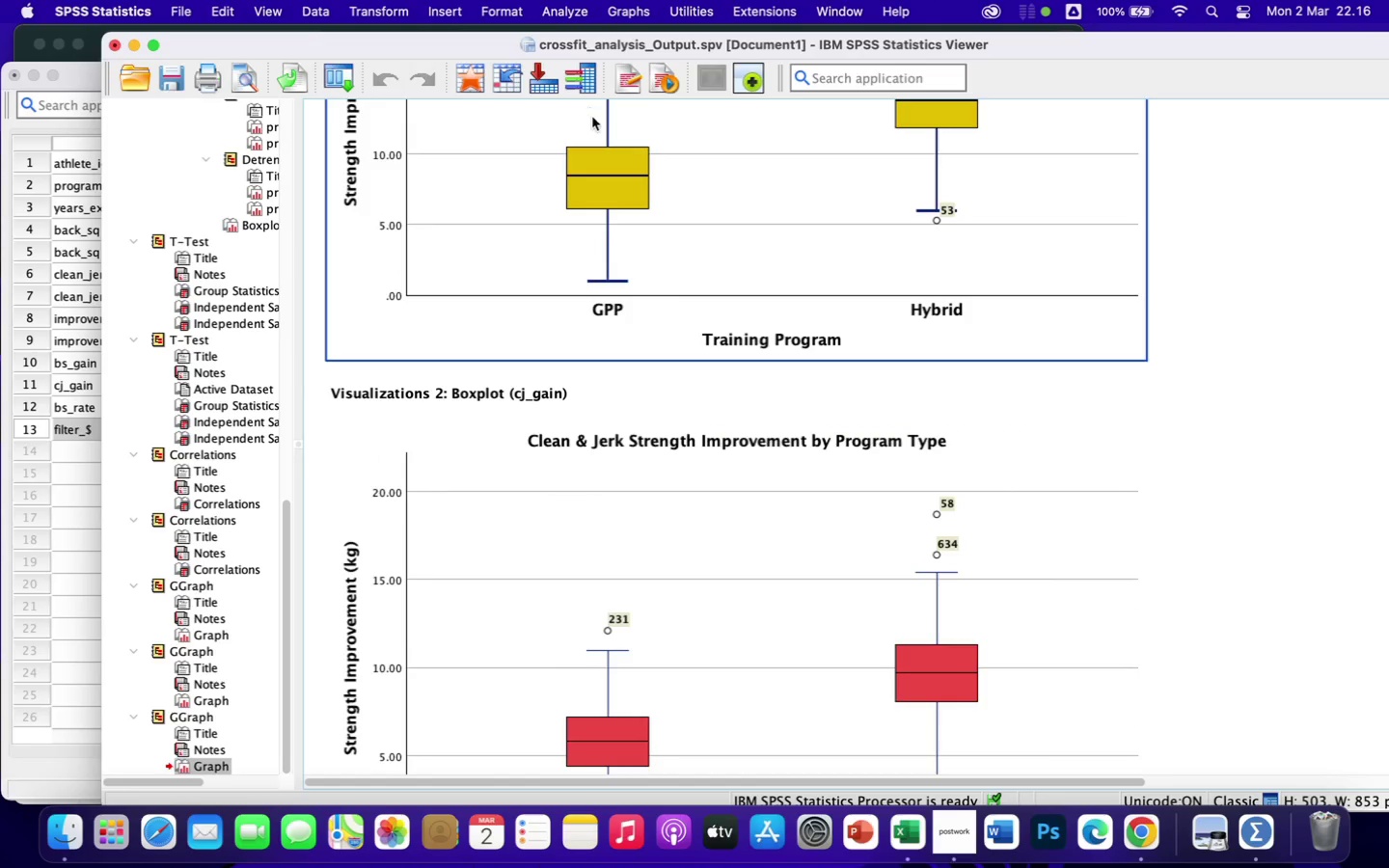 
double_click([602, 157])
 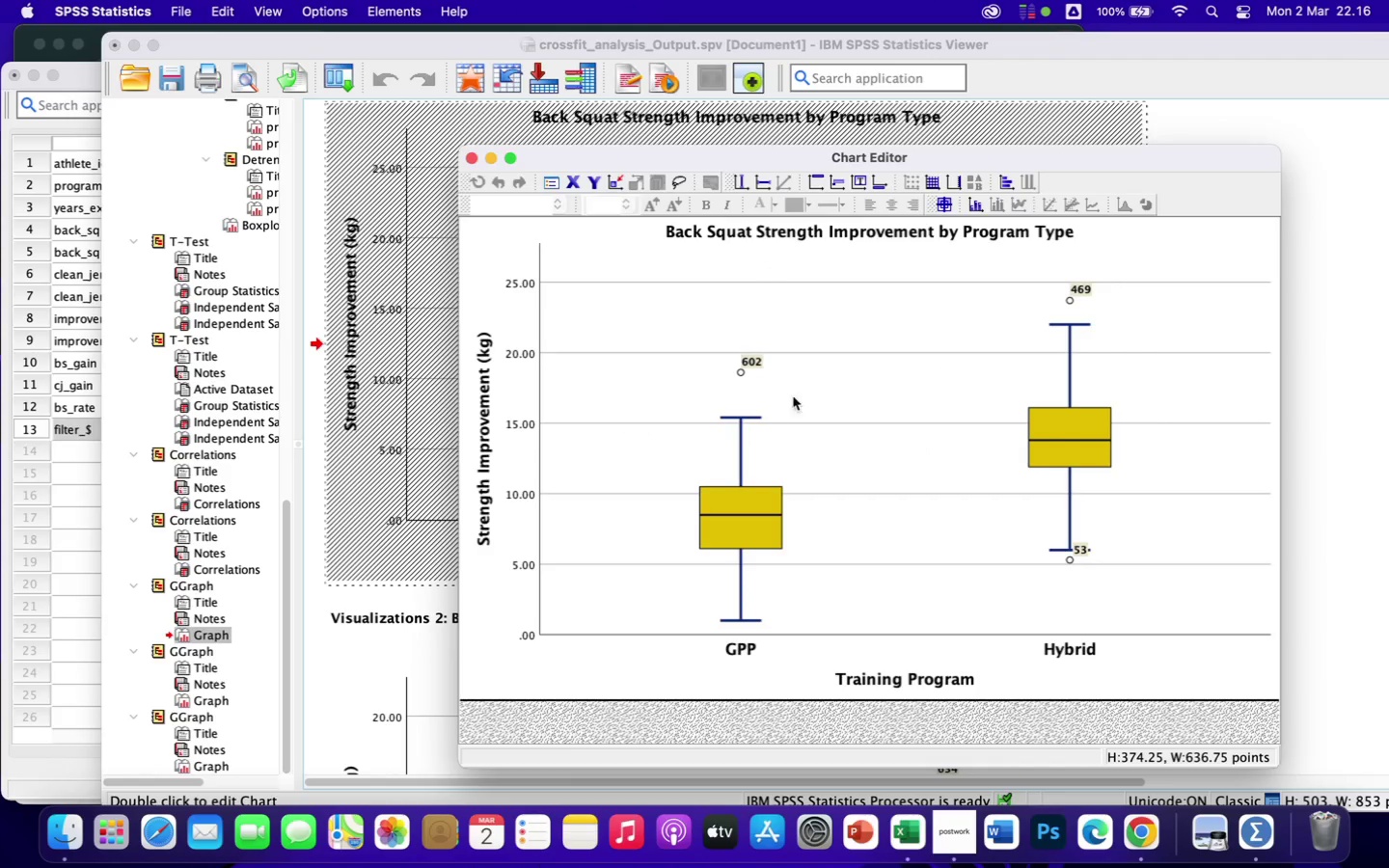 
left_click([752, 513])
 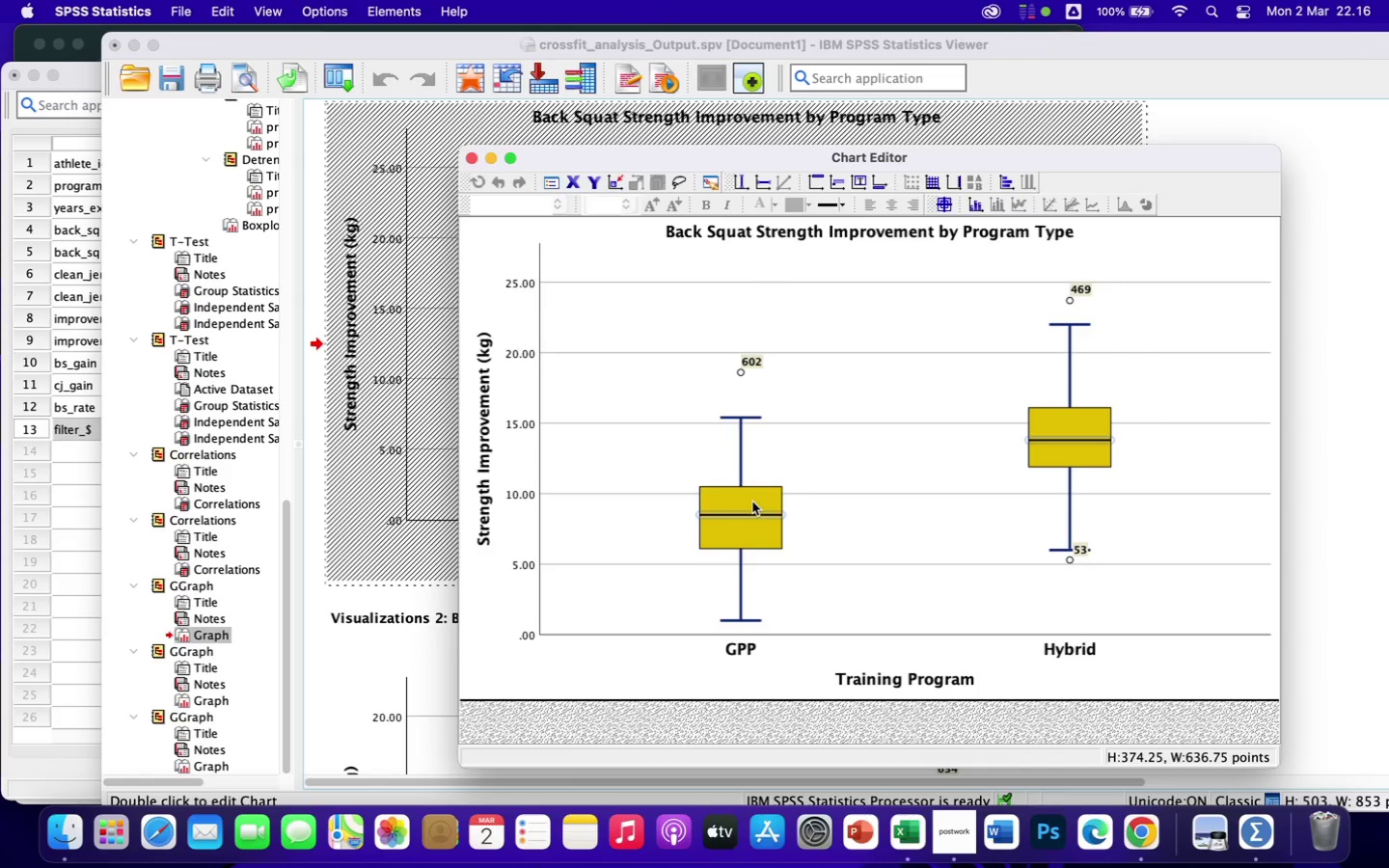 
left_click([752, 502])
 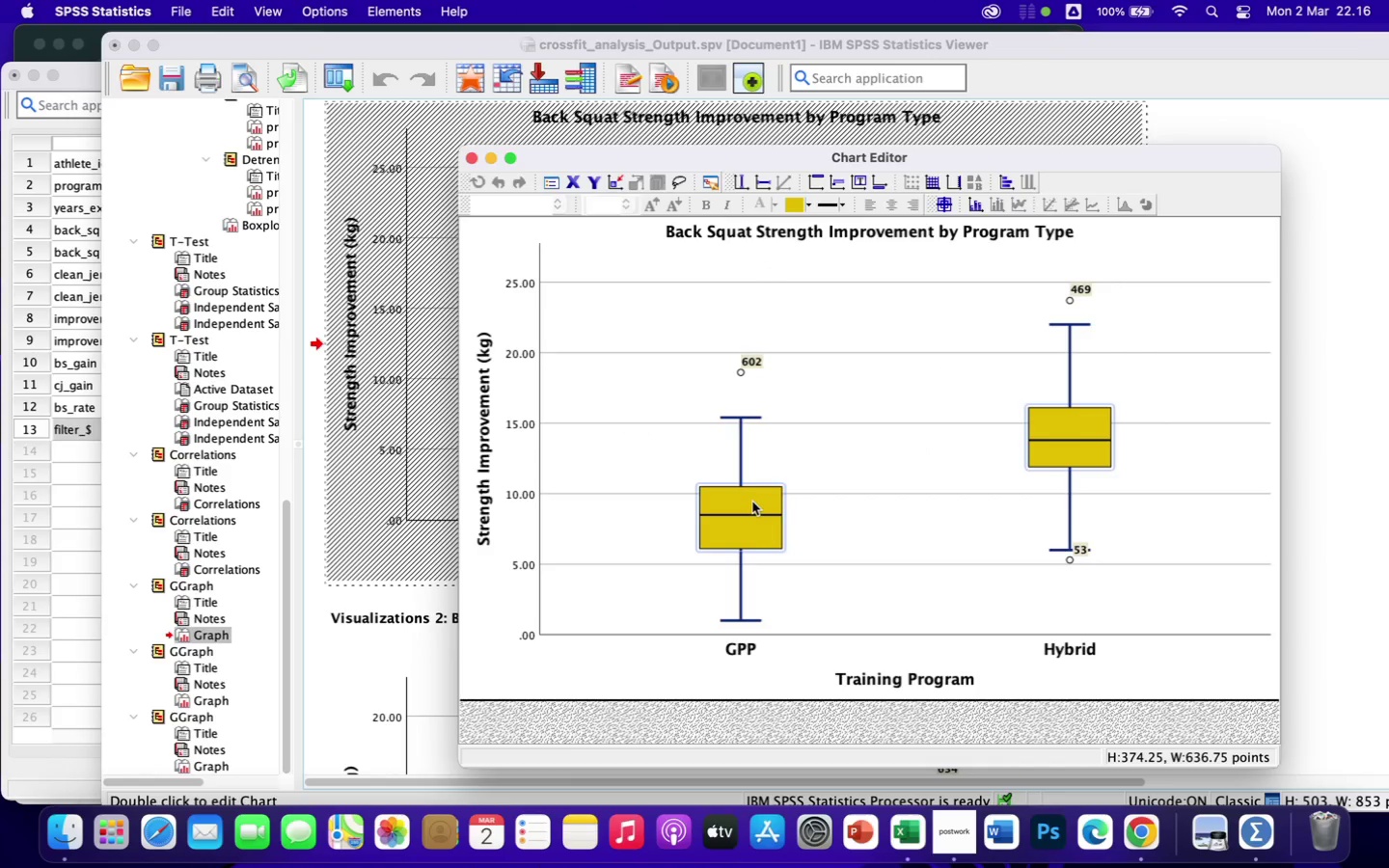 
left_click([752, 502])
 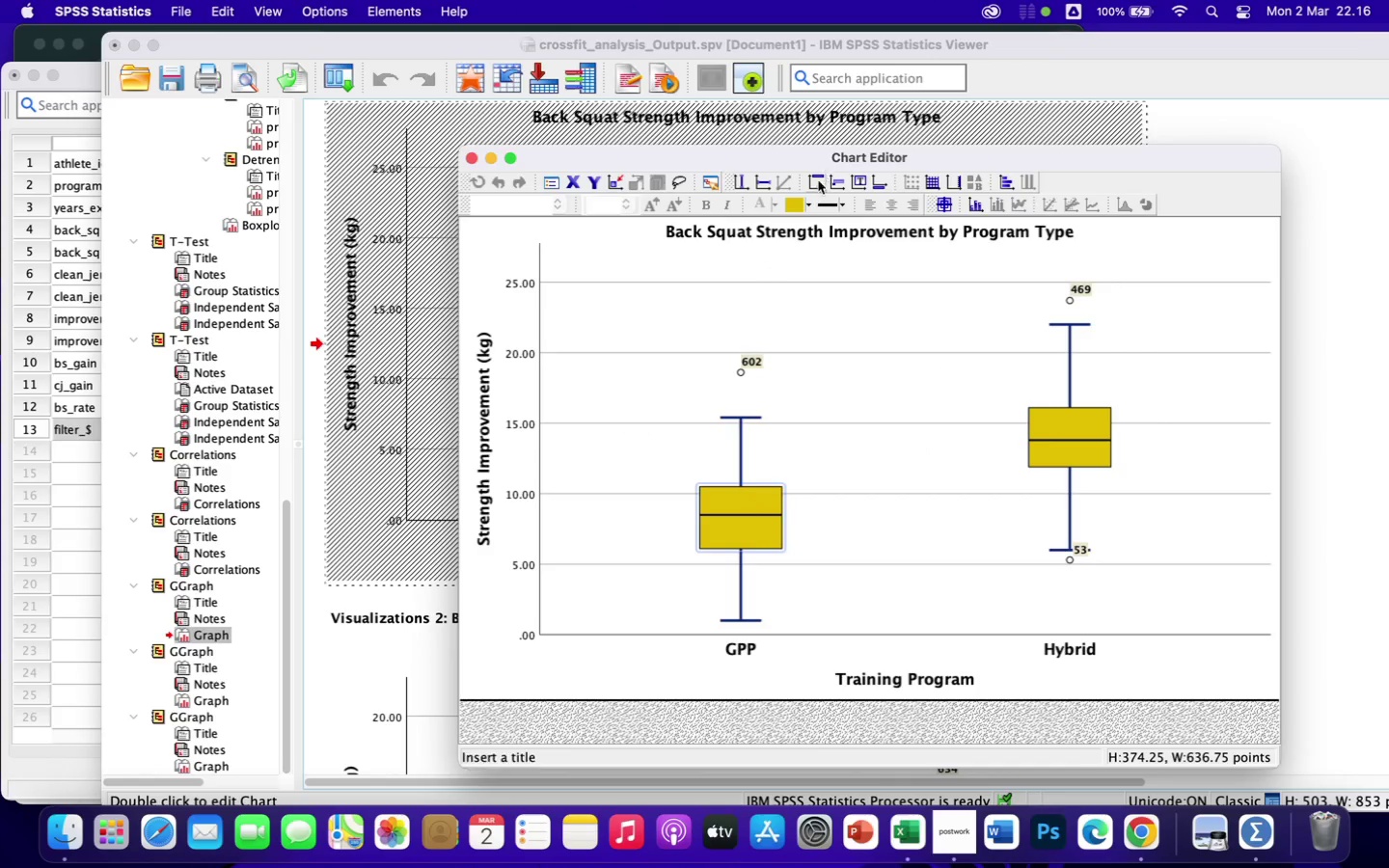 
left_click([809, 205])
 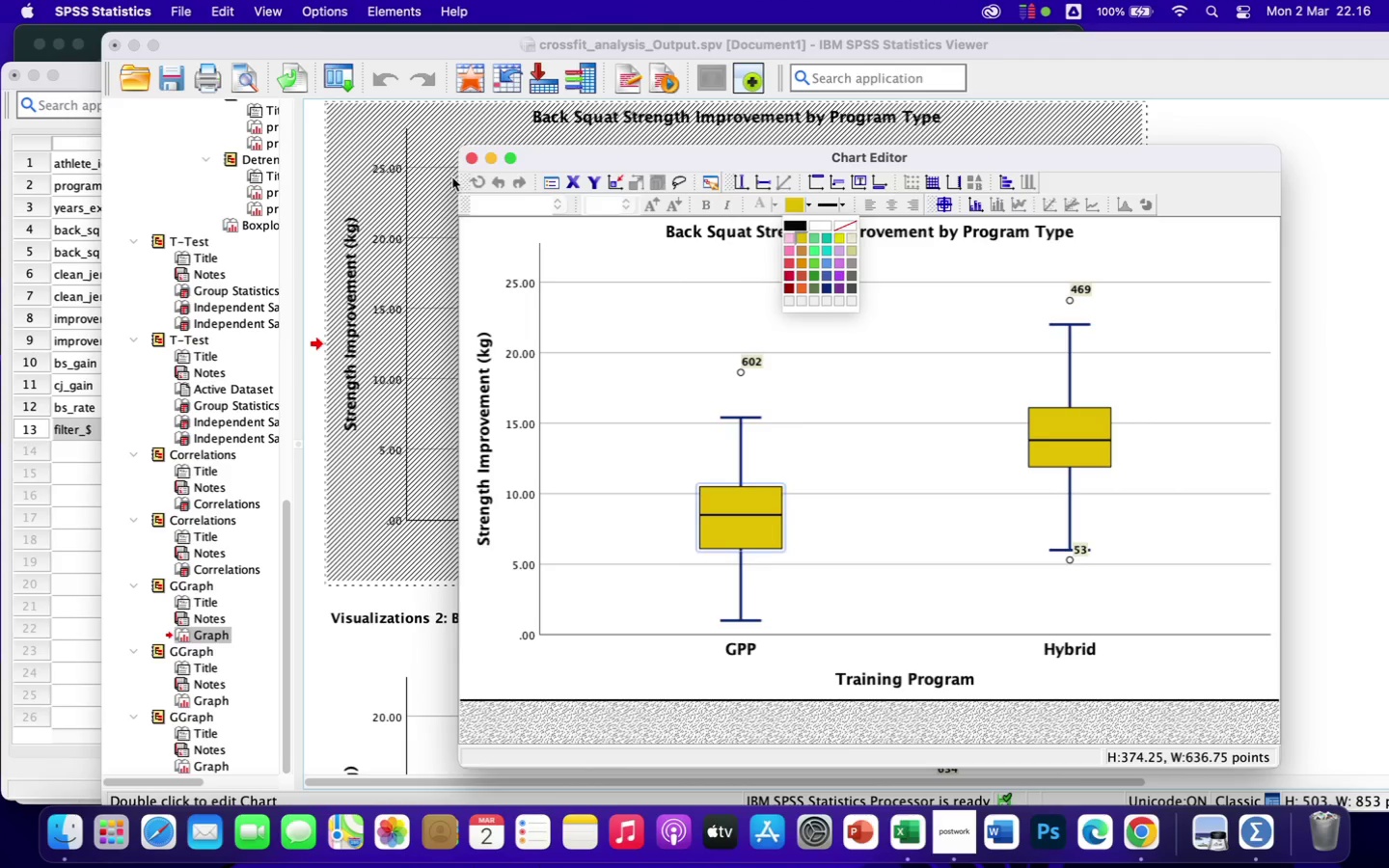 
left_click([470, 157])
 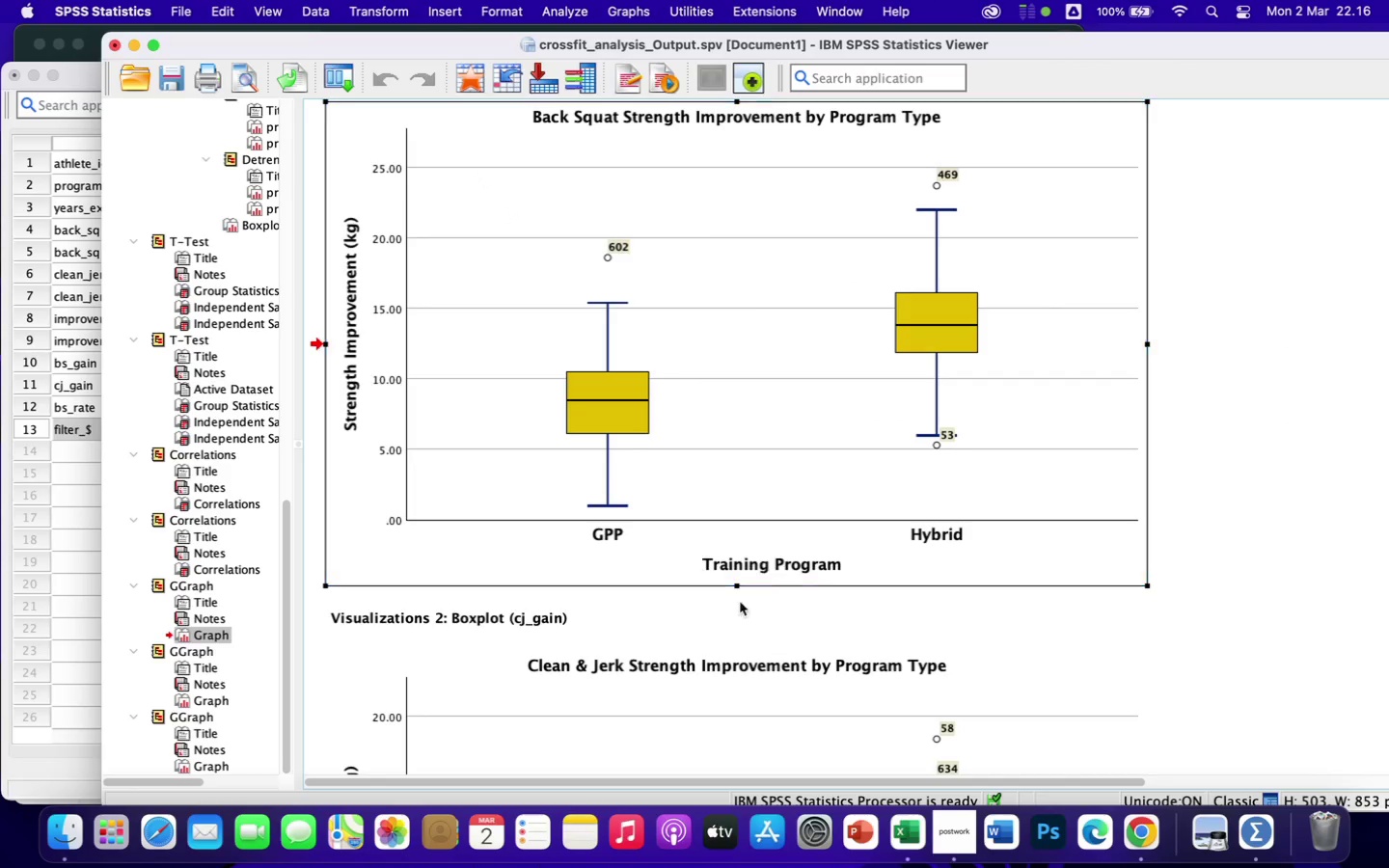 
scroll: coordinate [754, 610], scroll_direction: down, amount: 33.0
 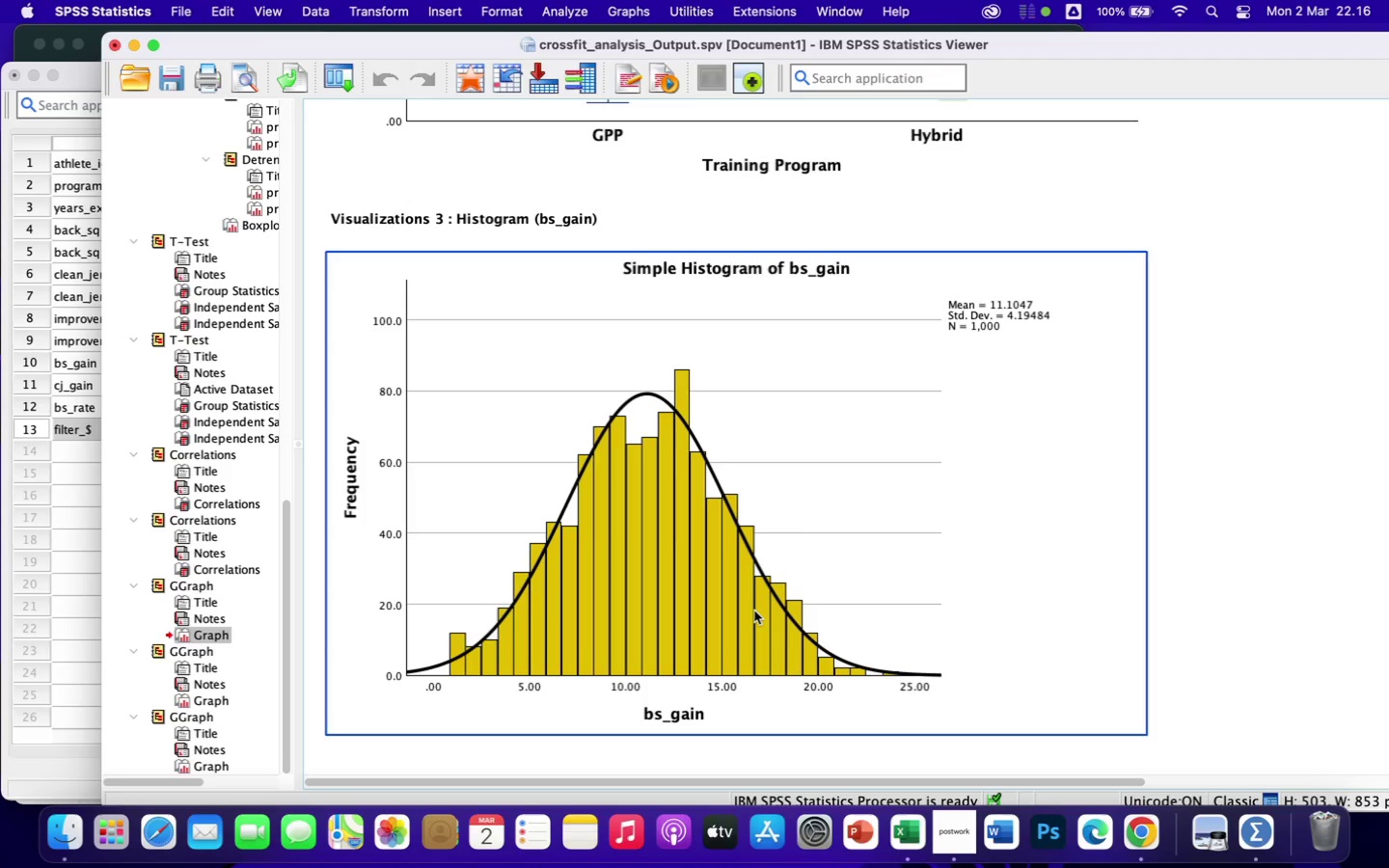 
wait(15.92)
 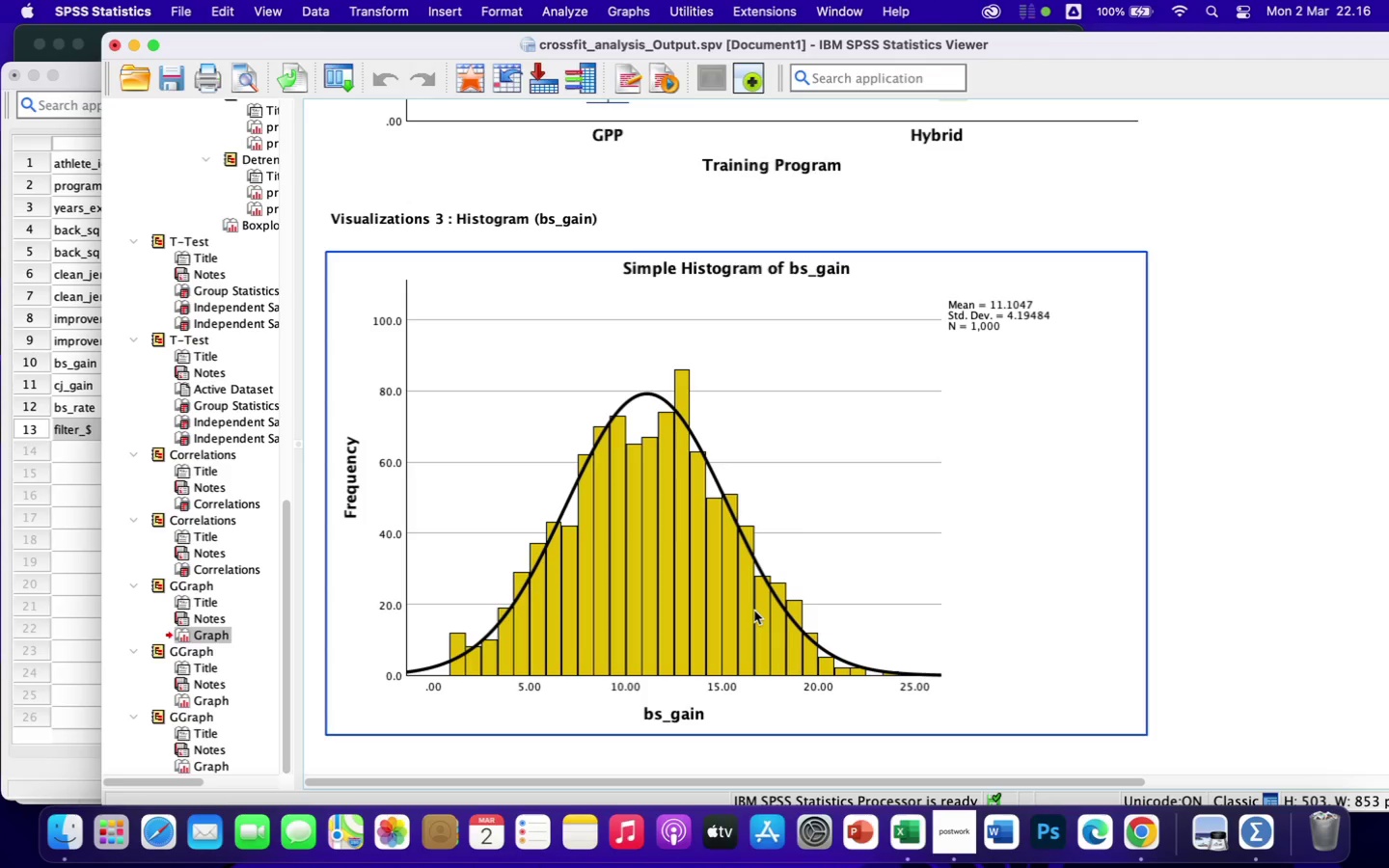 
left_click([313, 12])
 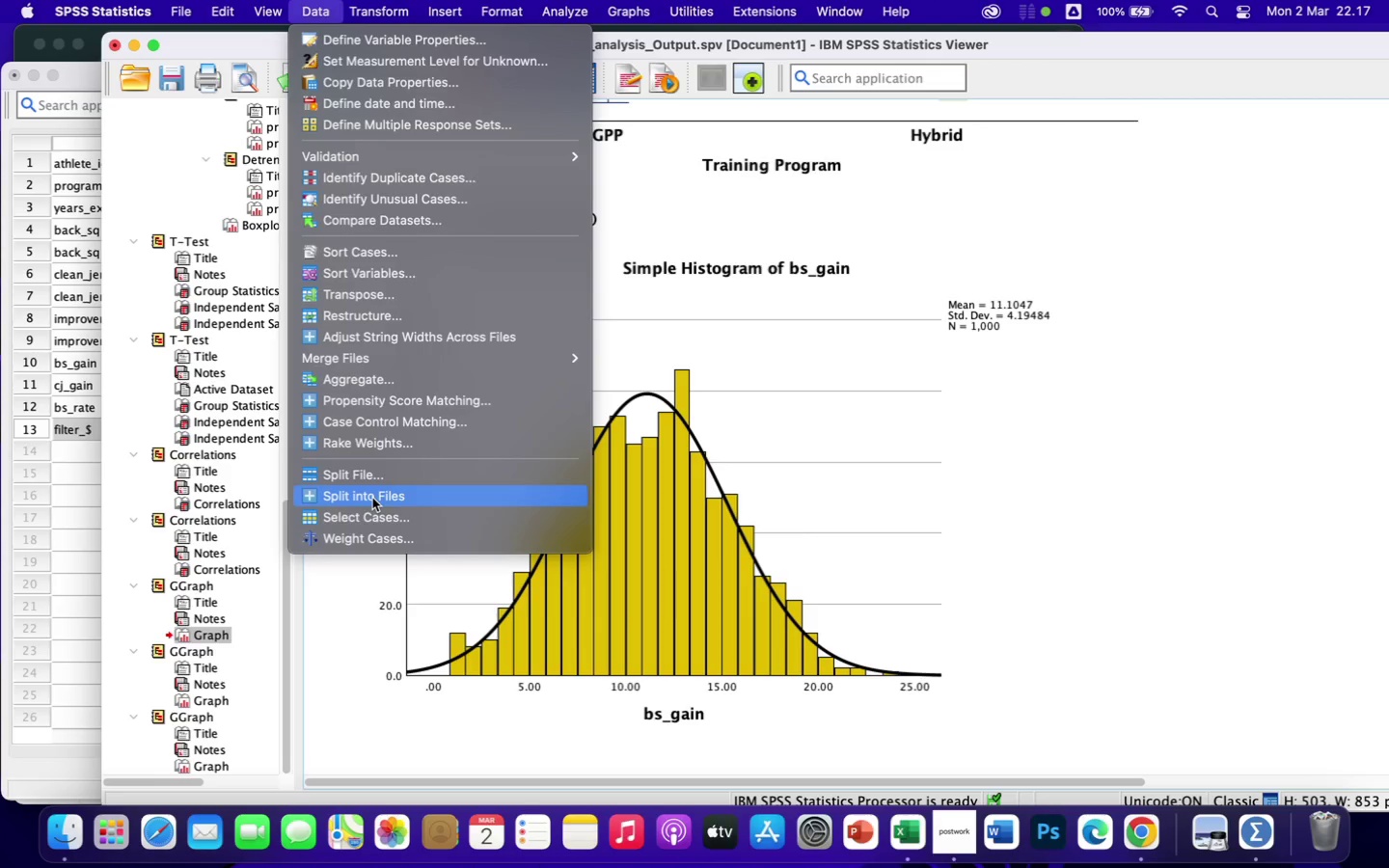 
wait(8.77)
 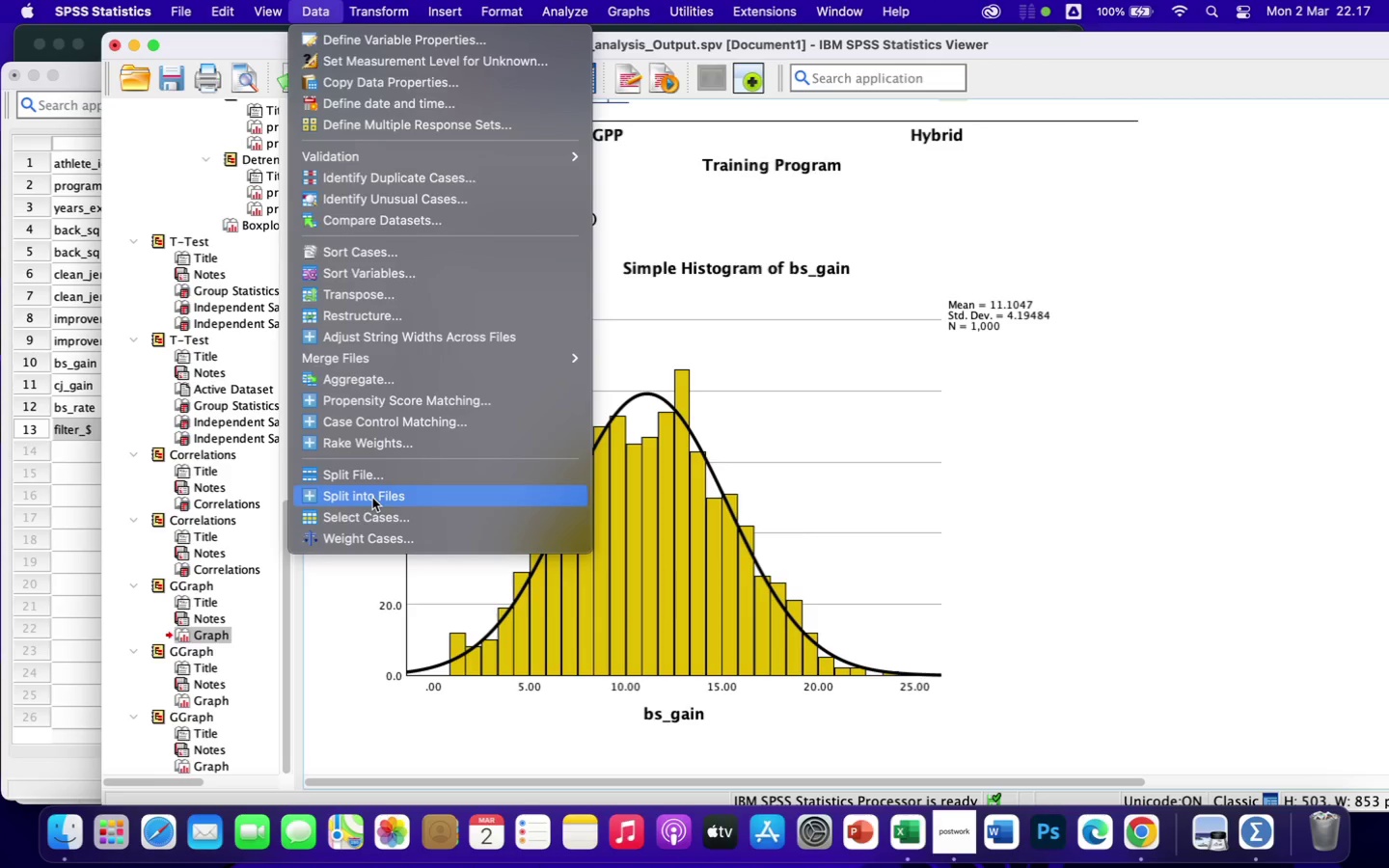 
left_click([365, 479])
 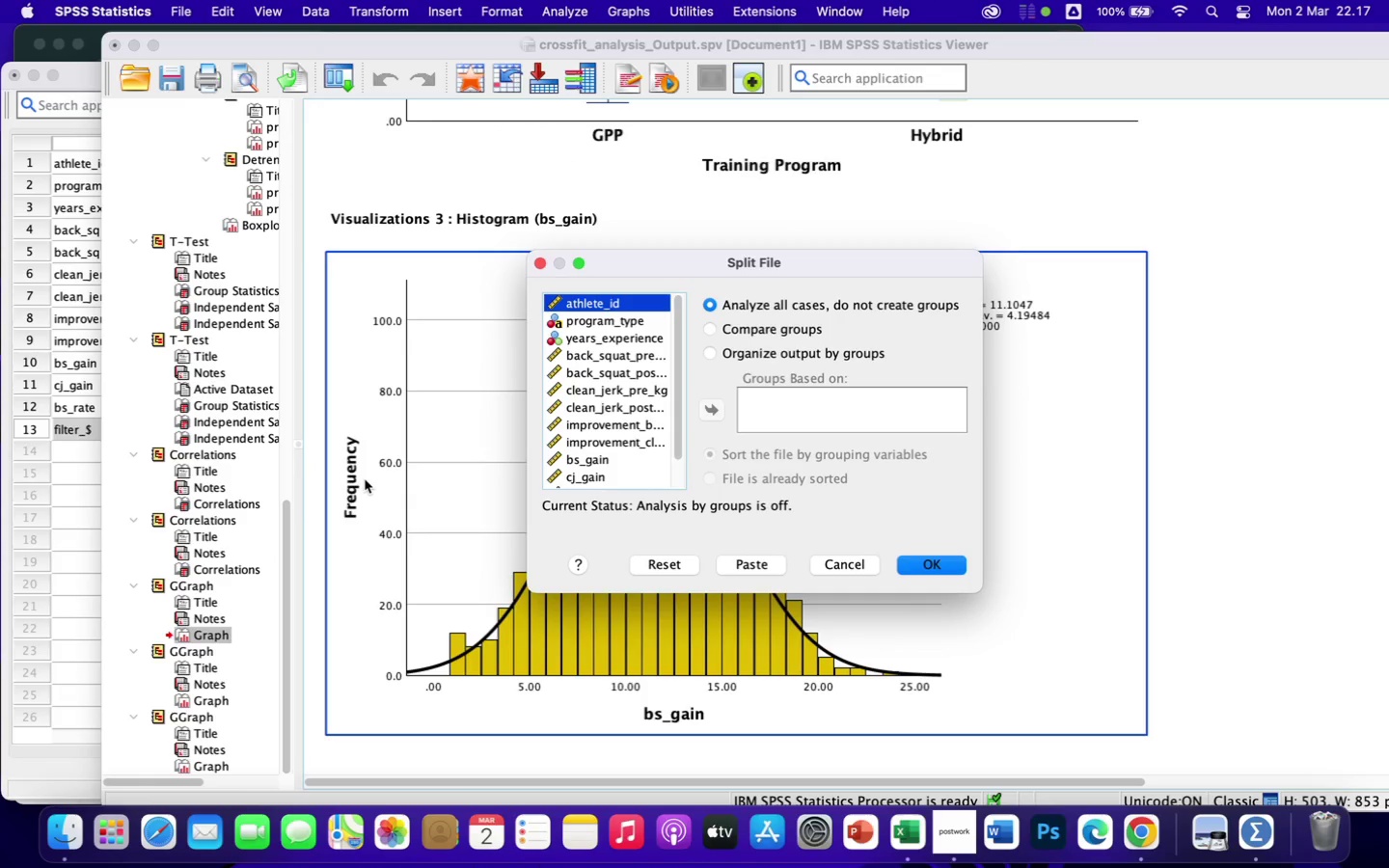 
wait(11.13)
 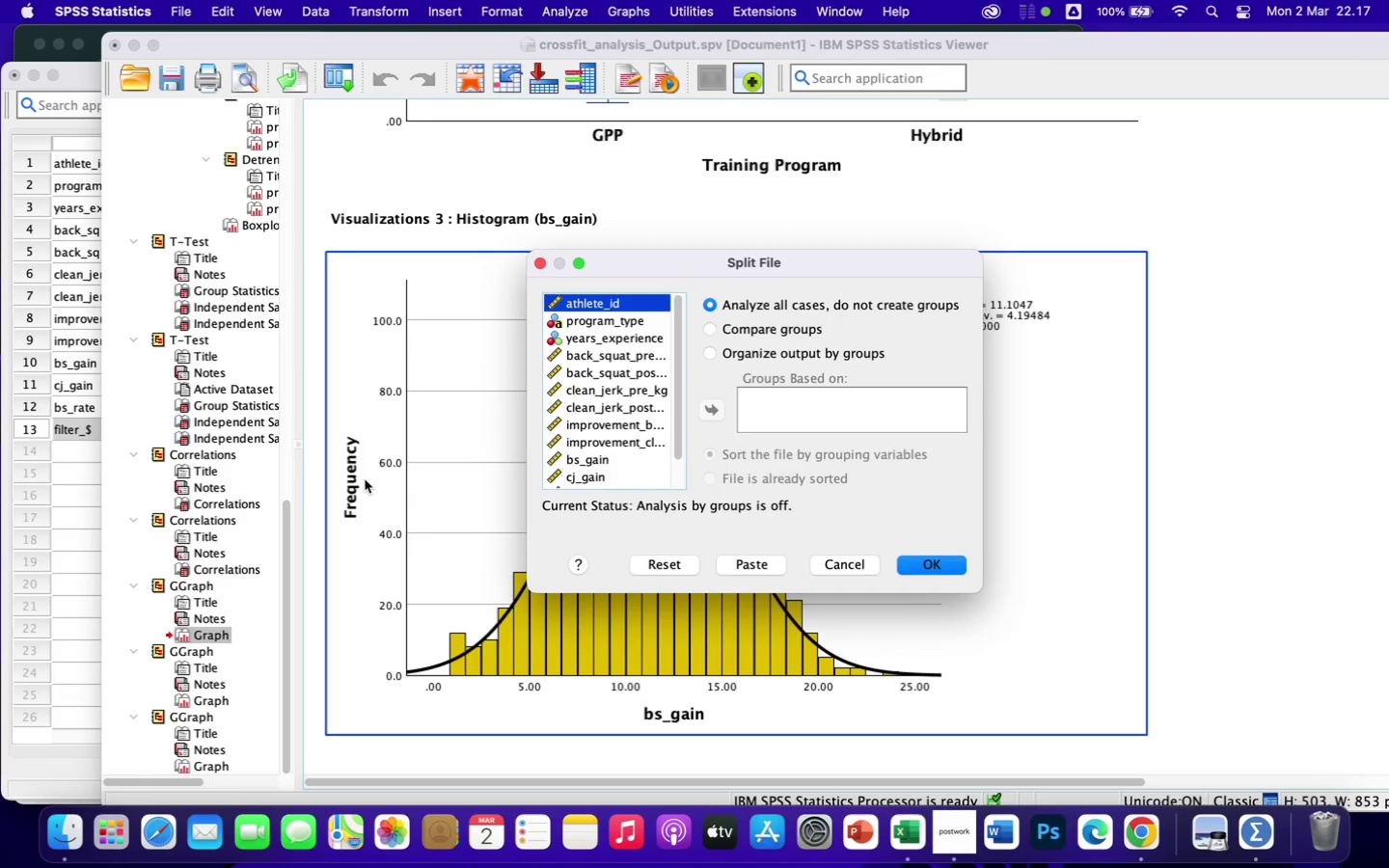 
left_click([707, 352])
 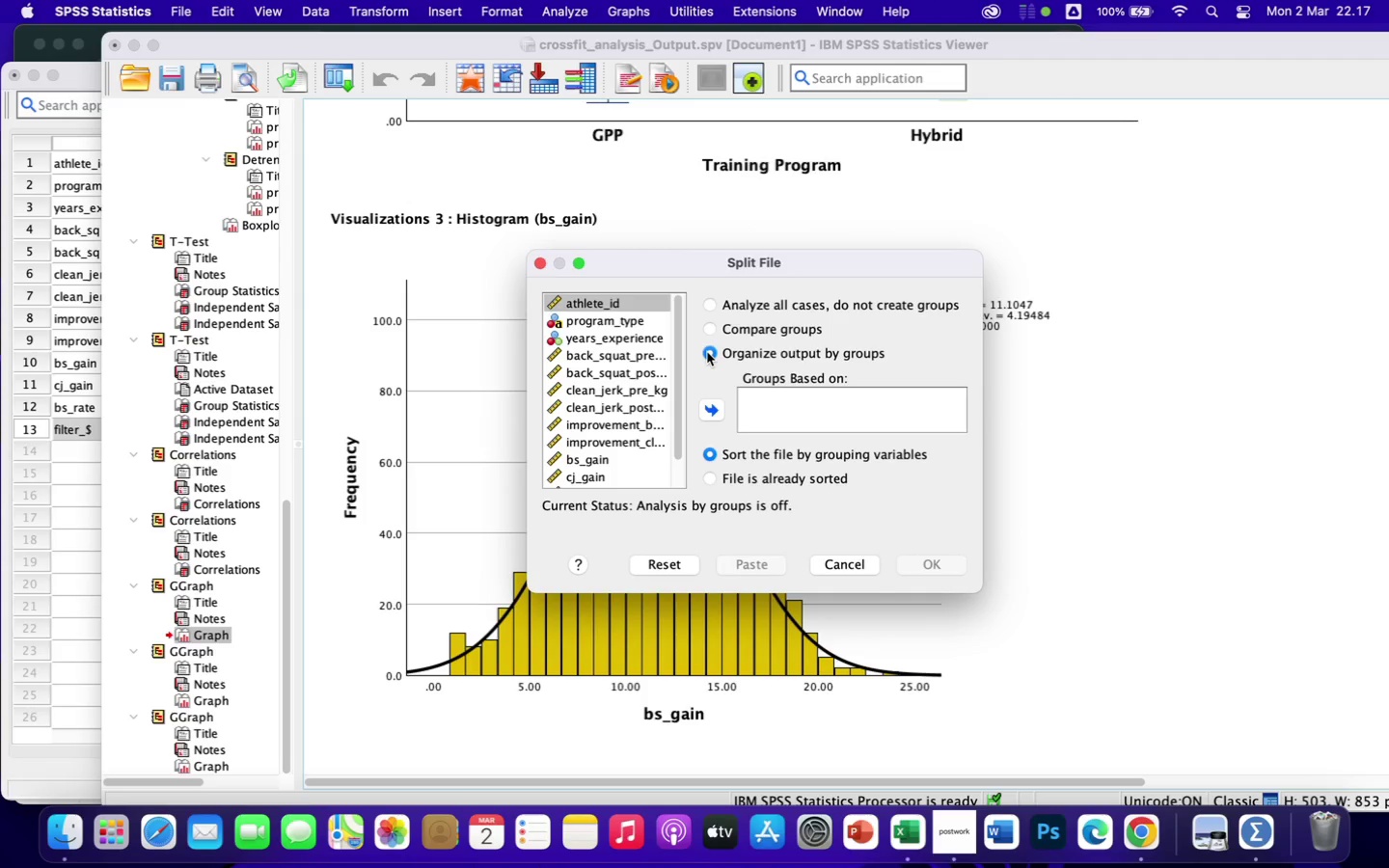 
wait(10.64)
 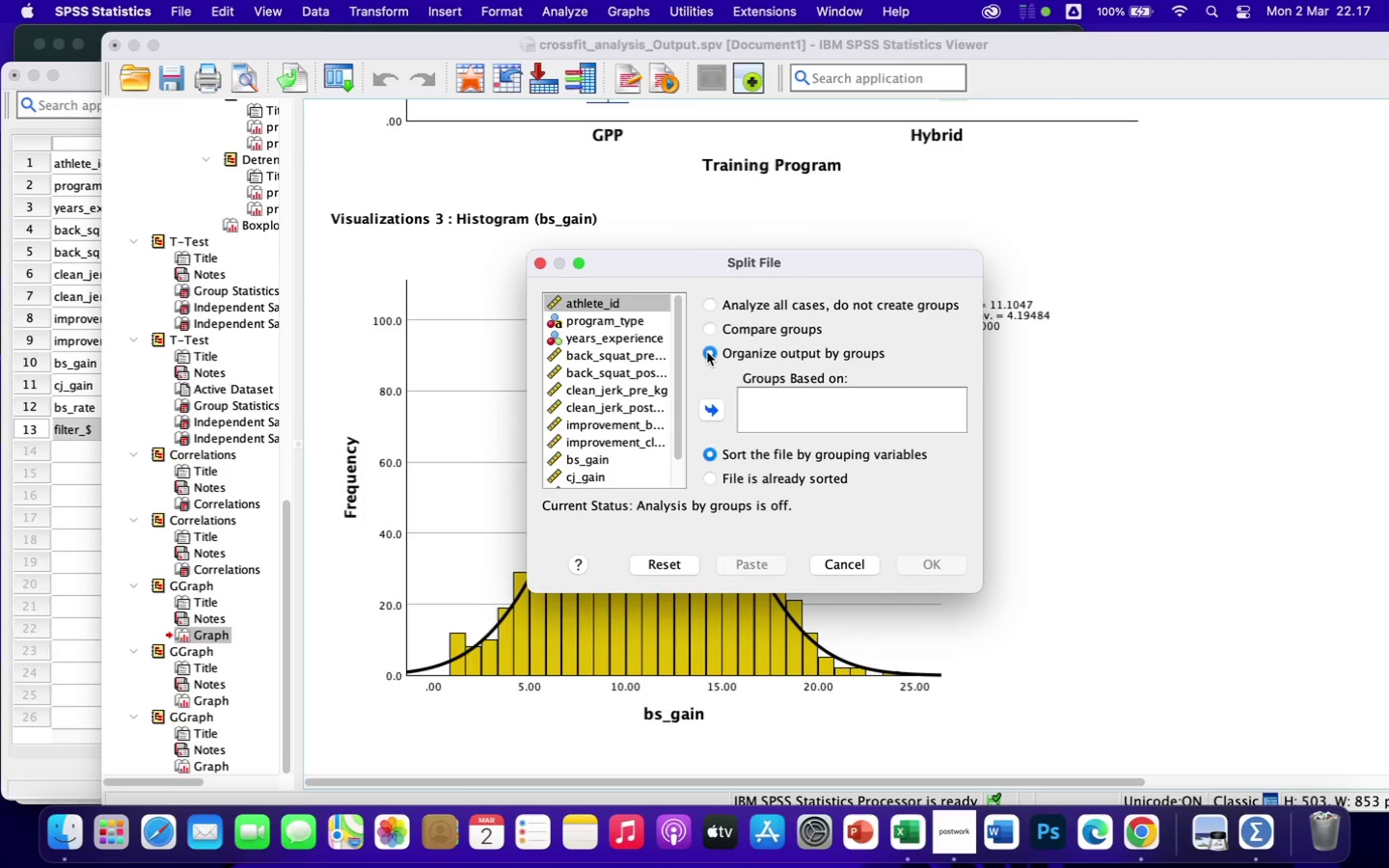 
left_click([629, 323])
 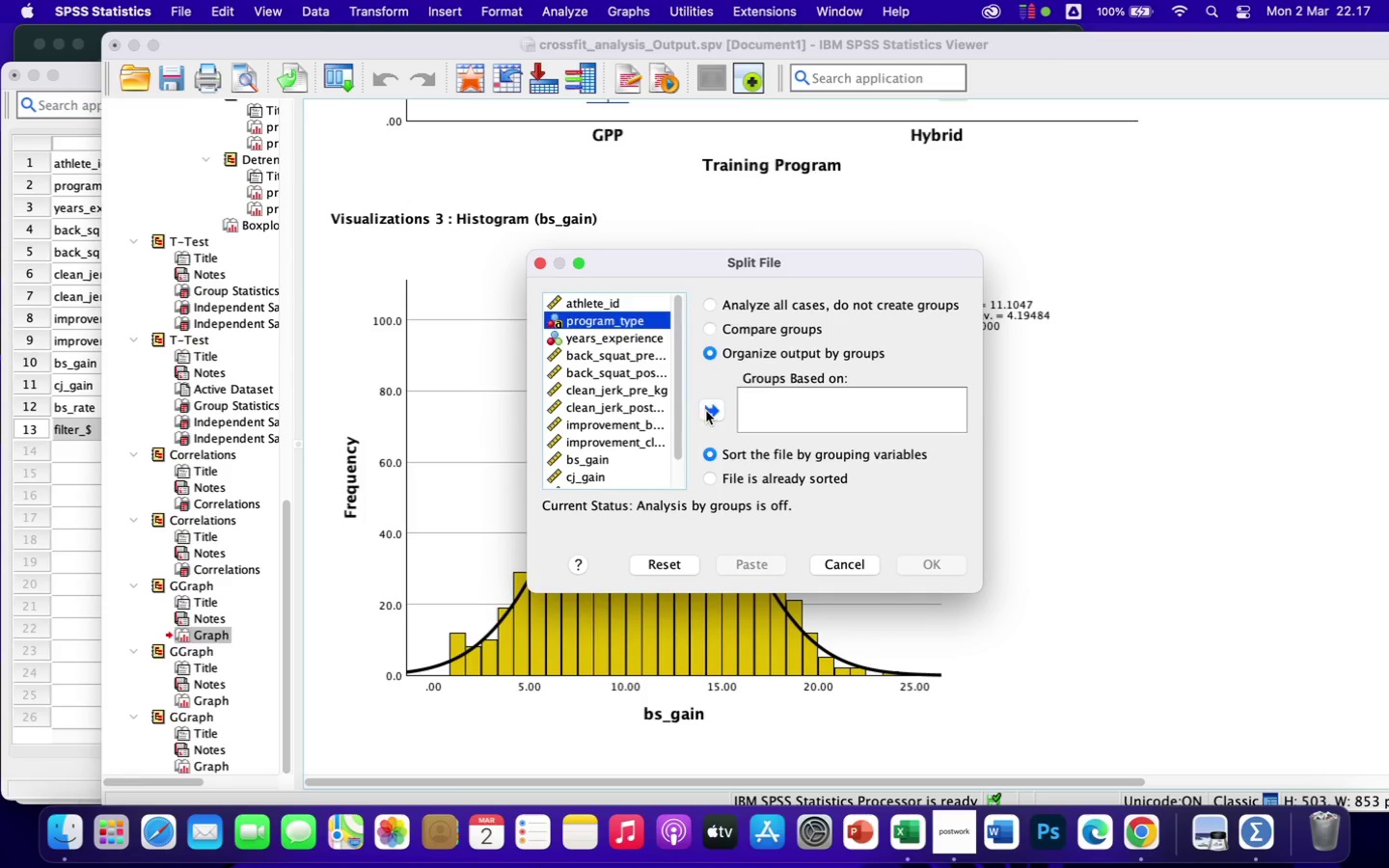 
left_click([707, 411])
 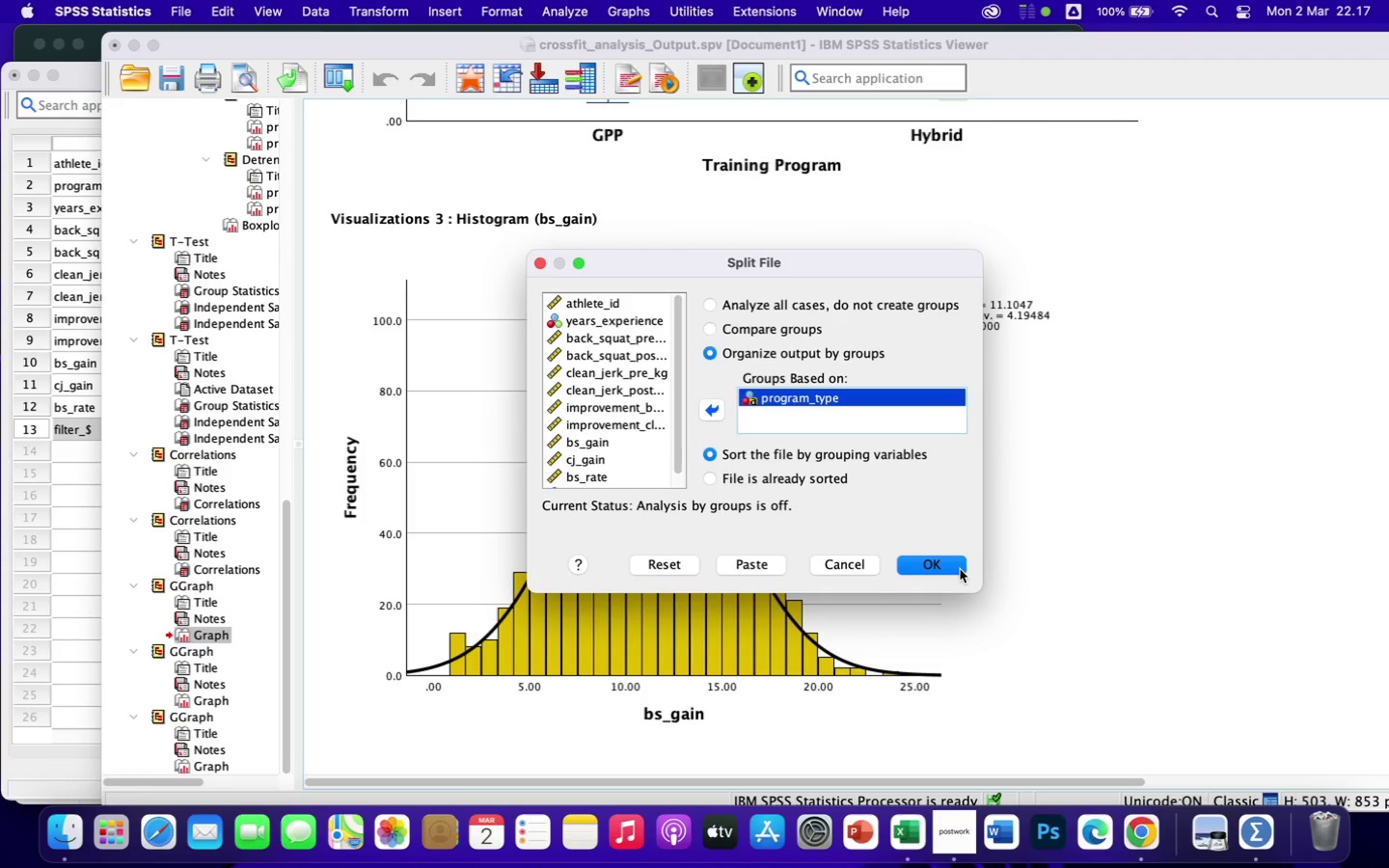 
wait(23.91)
 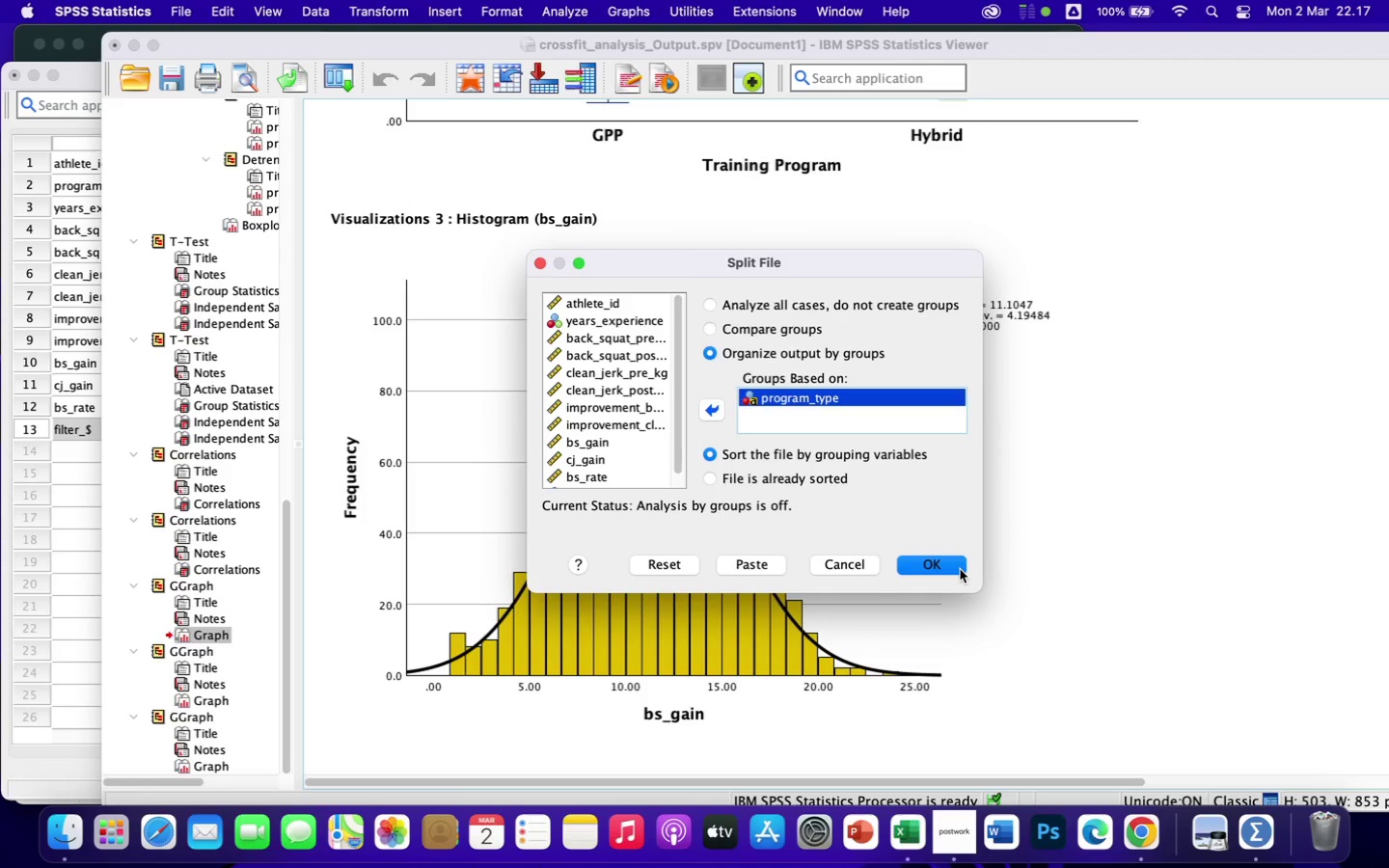 
left_click([958, 568])
 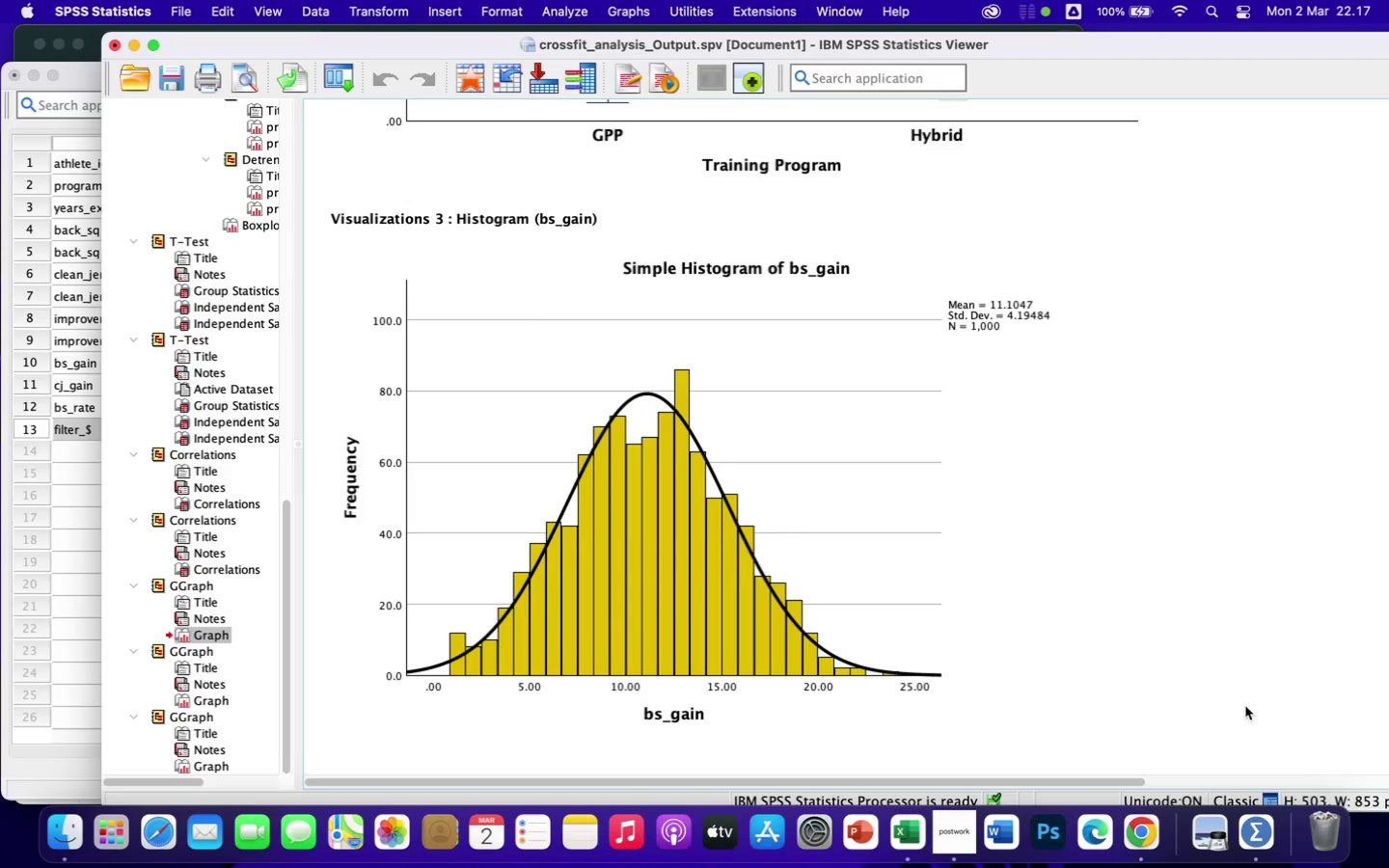 
scroll: coordinate [1289, 730], scroll_direction: down, amount: 4.0
 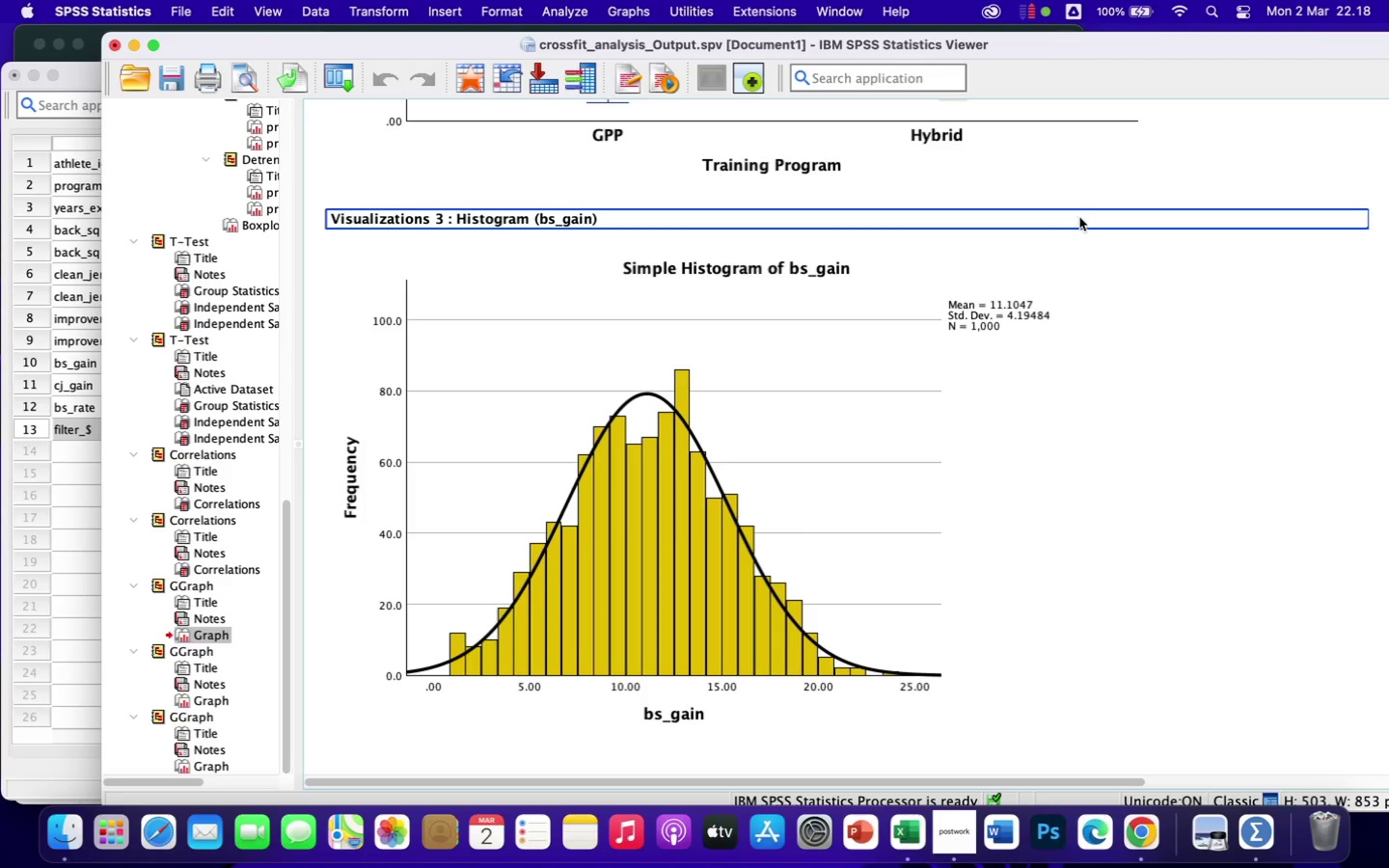 
left_click([625, 19])
 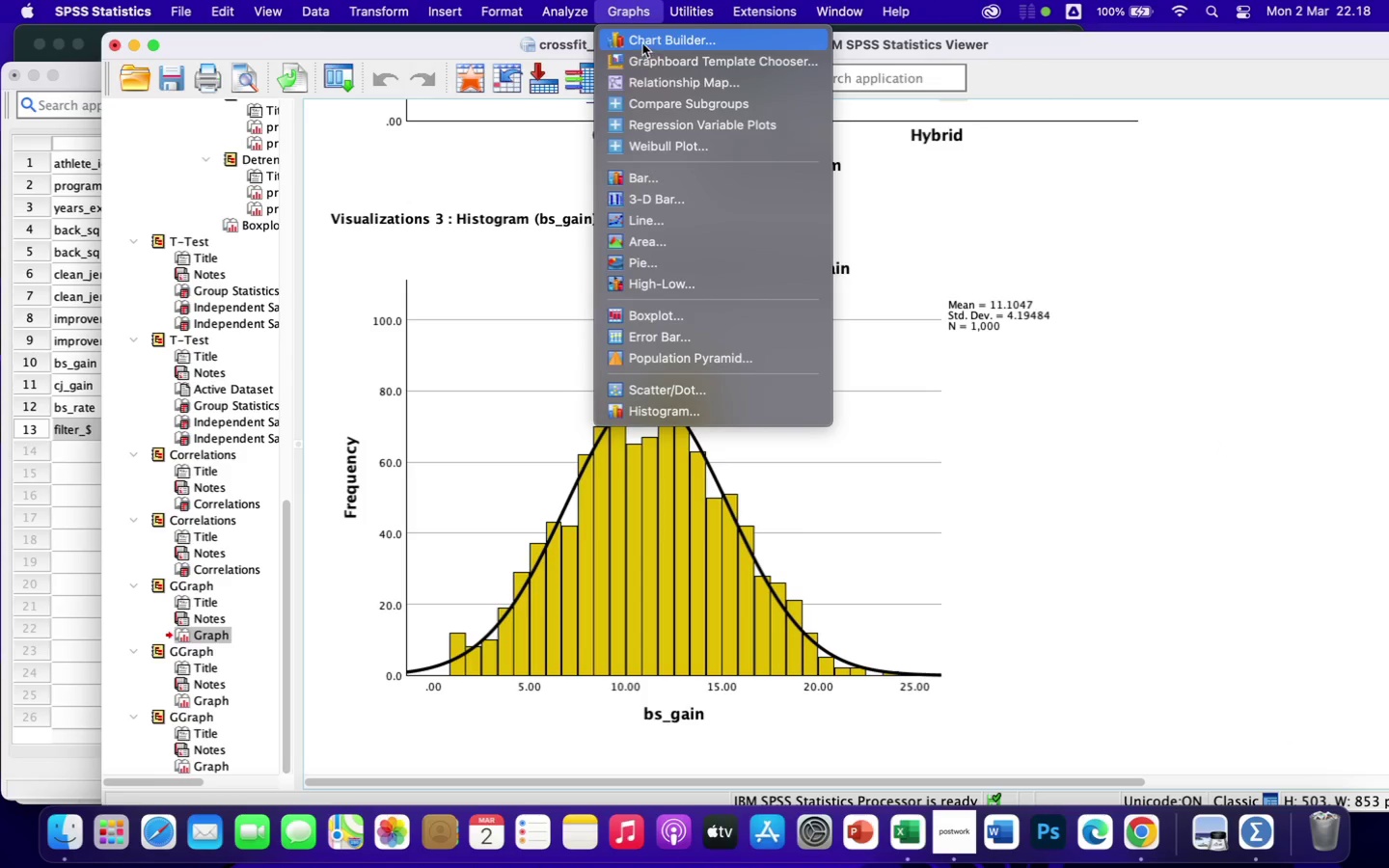 
left_click([642, 43])
 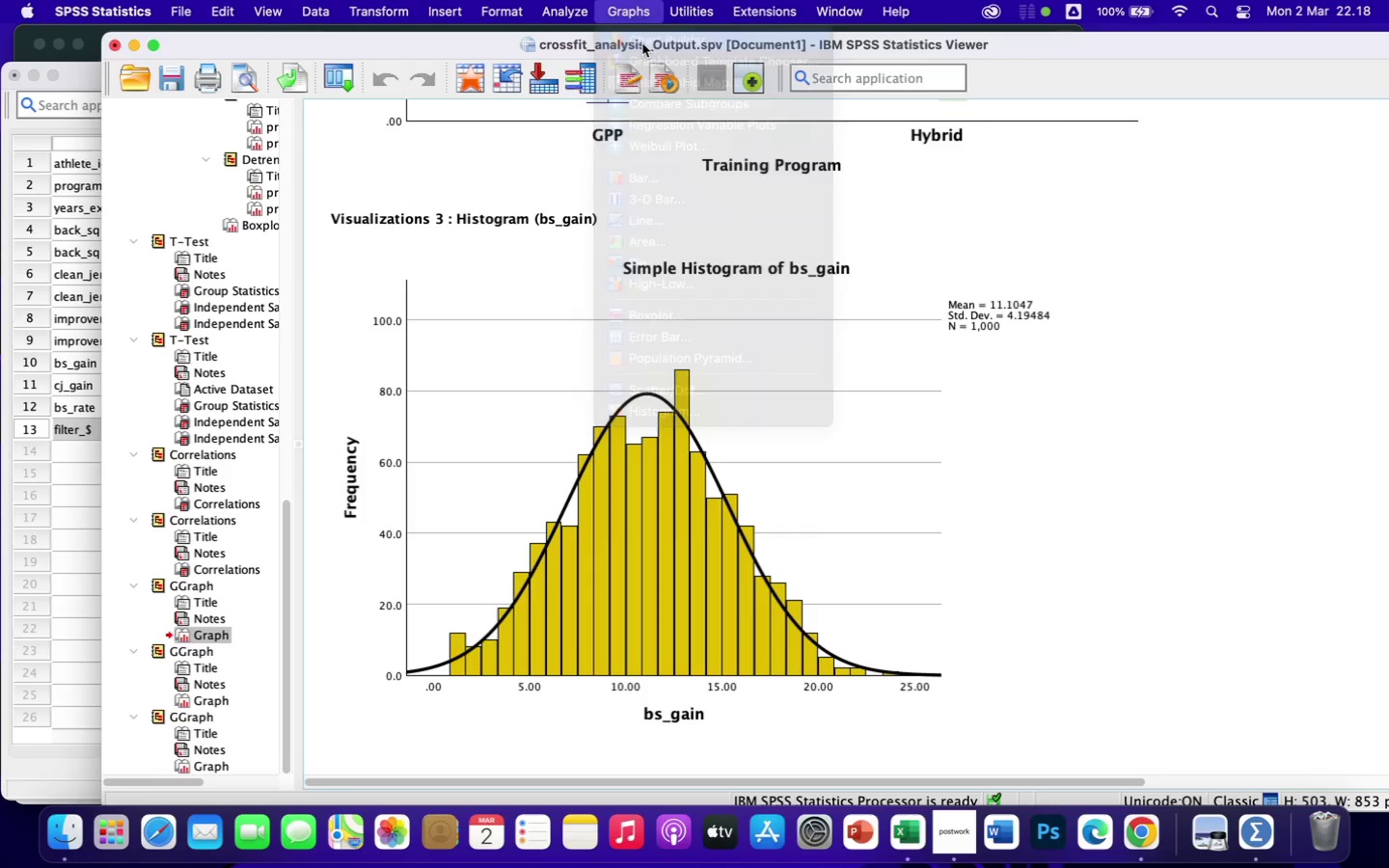 
mouse_move([629, 69])
 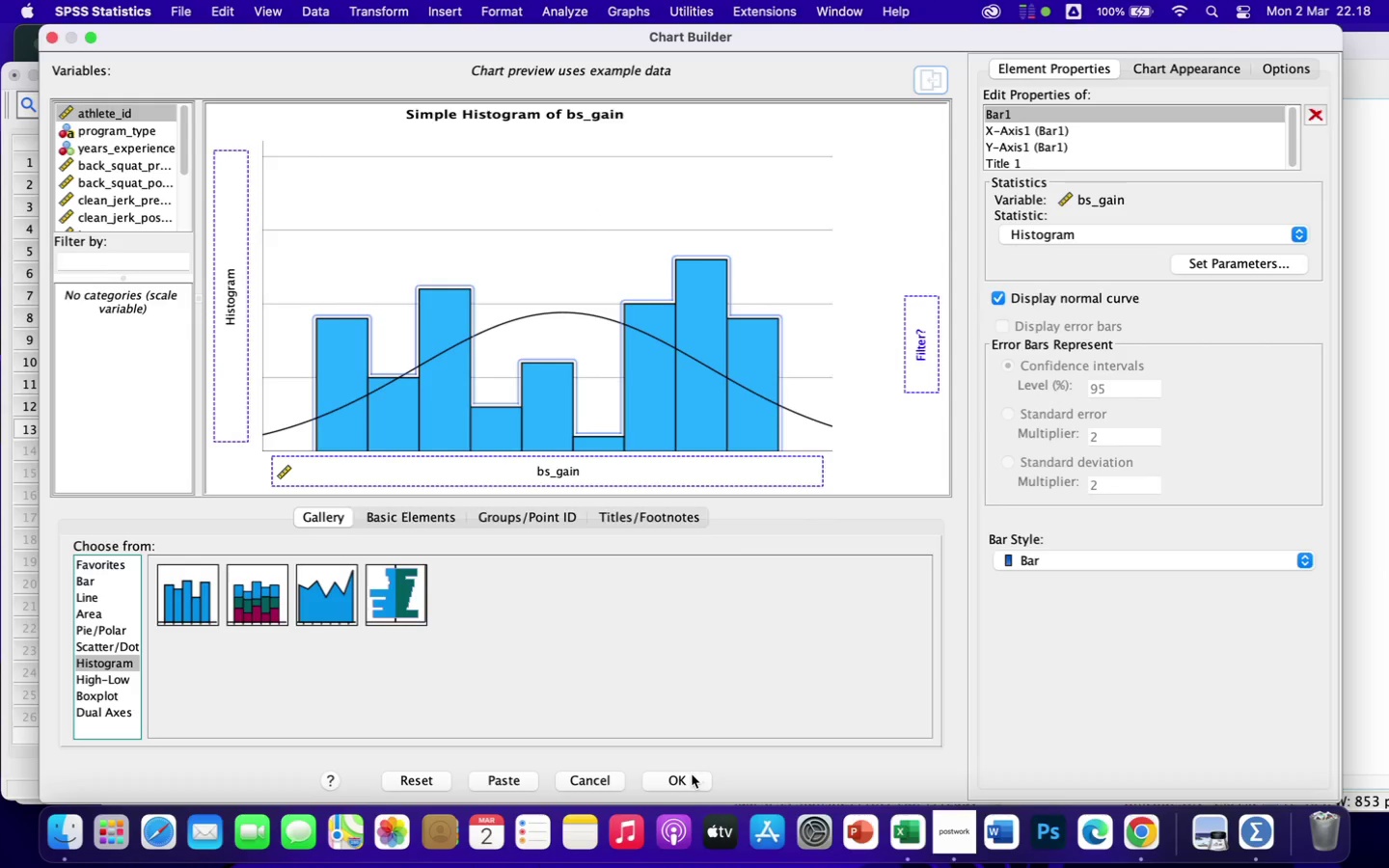 
left_click([690, 776])
 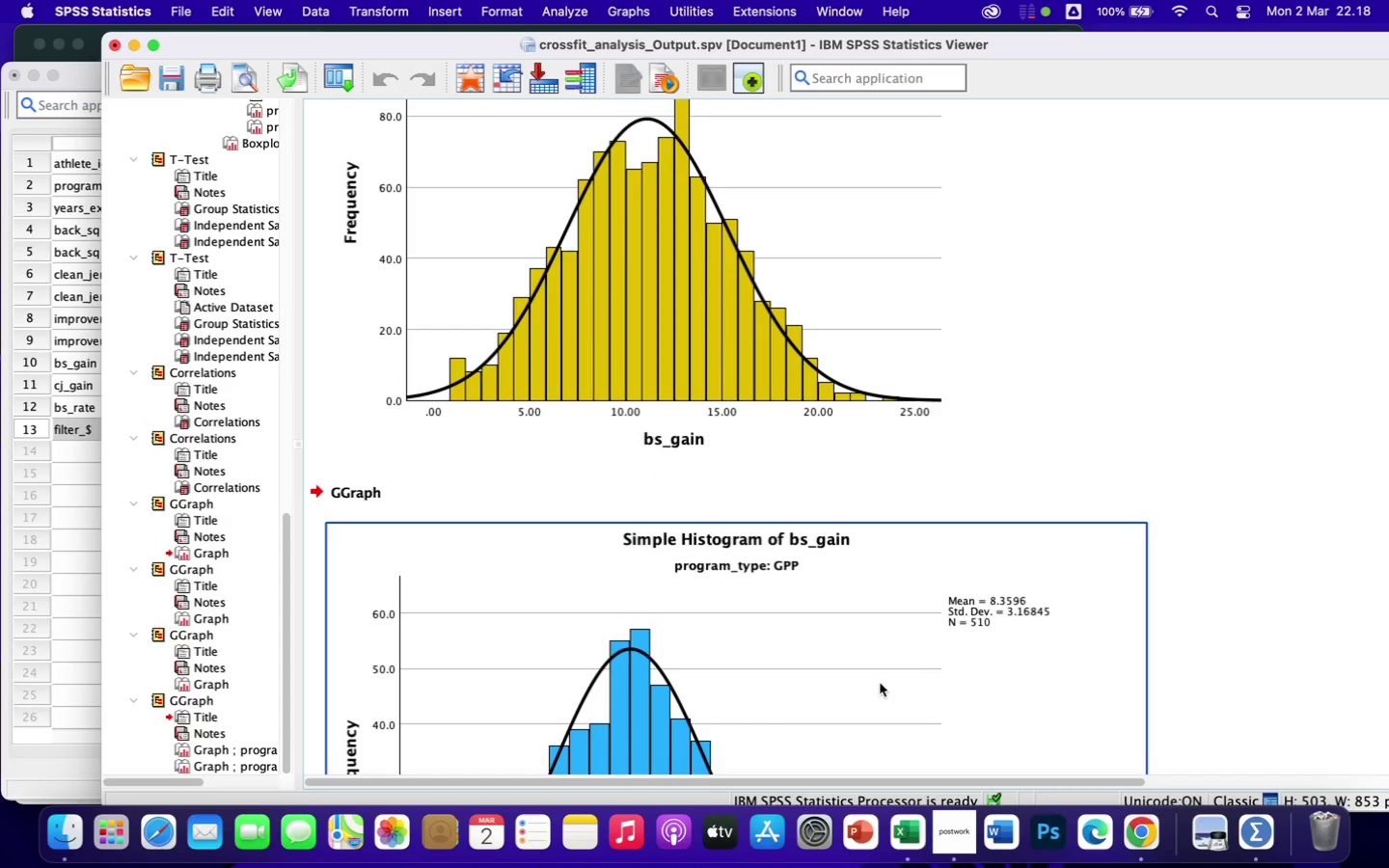 
scroll: coordinate [880, 683], scroll_direction: down, amount: 24.0
 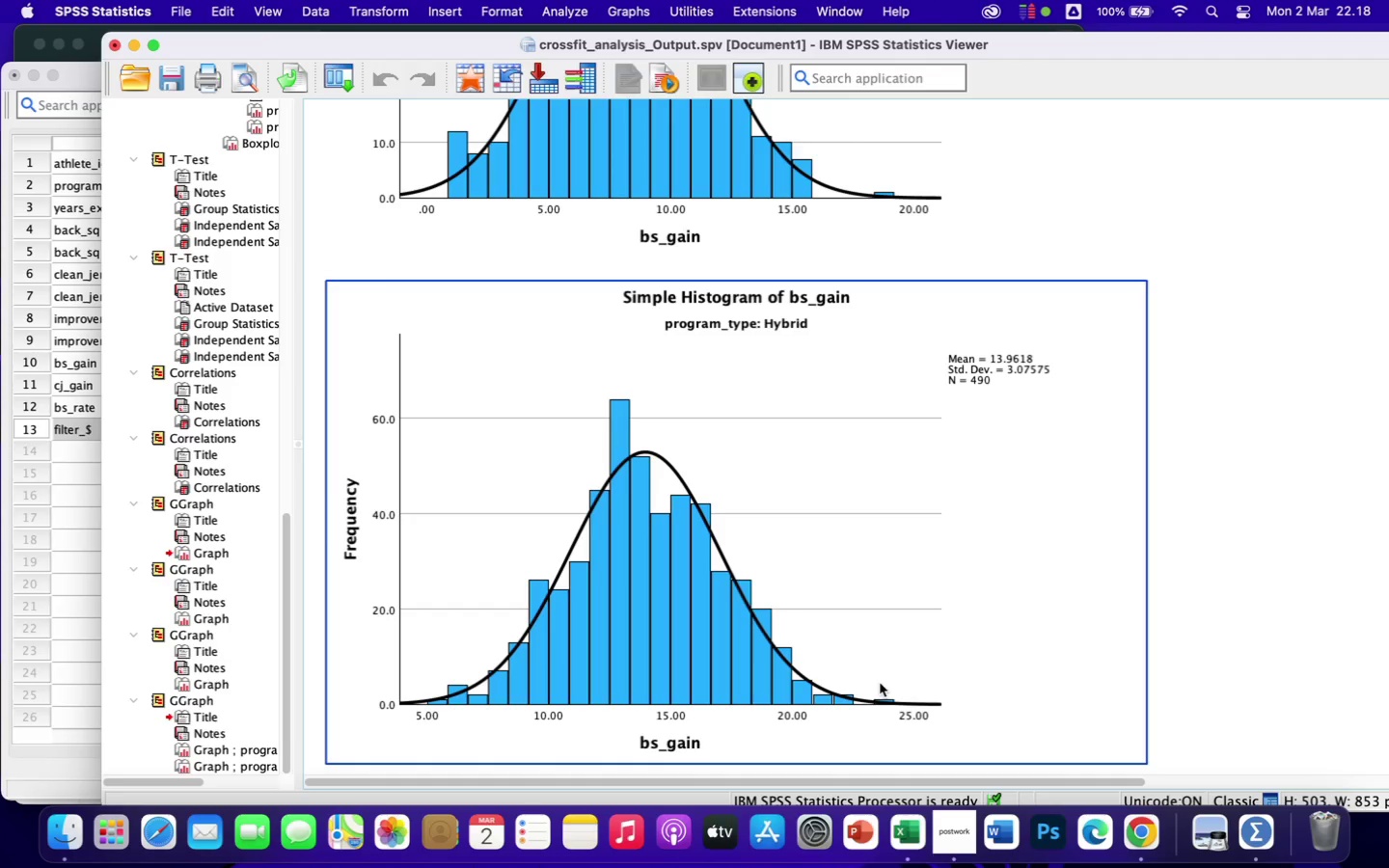 
wait(12.75)
 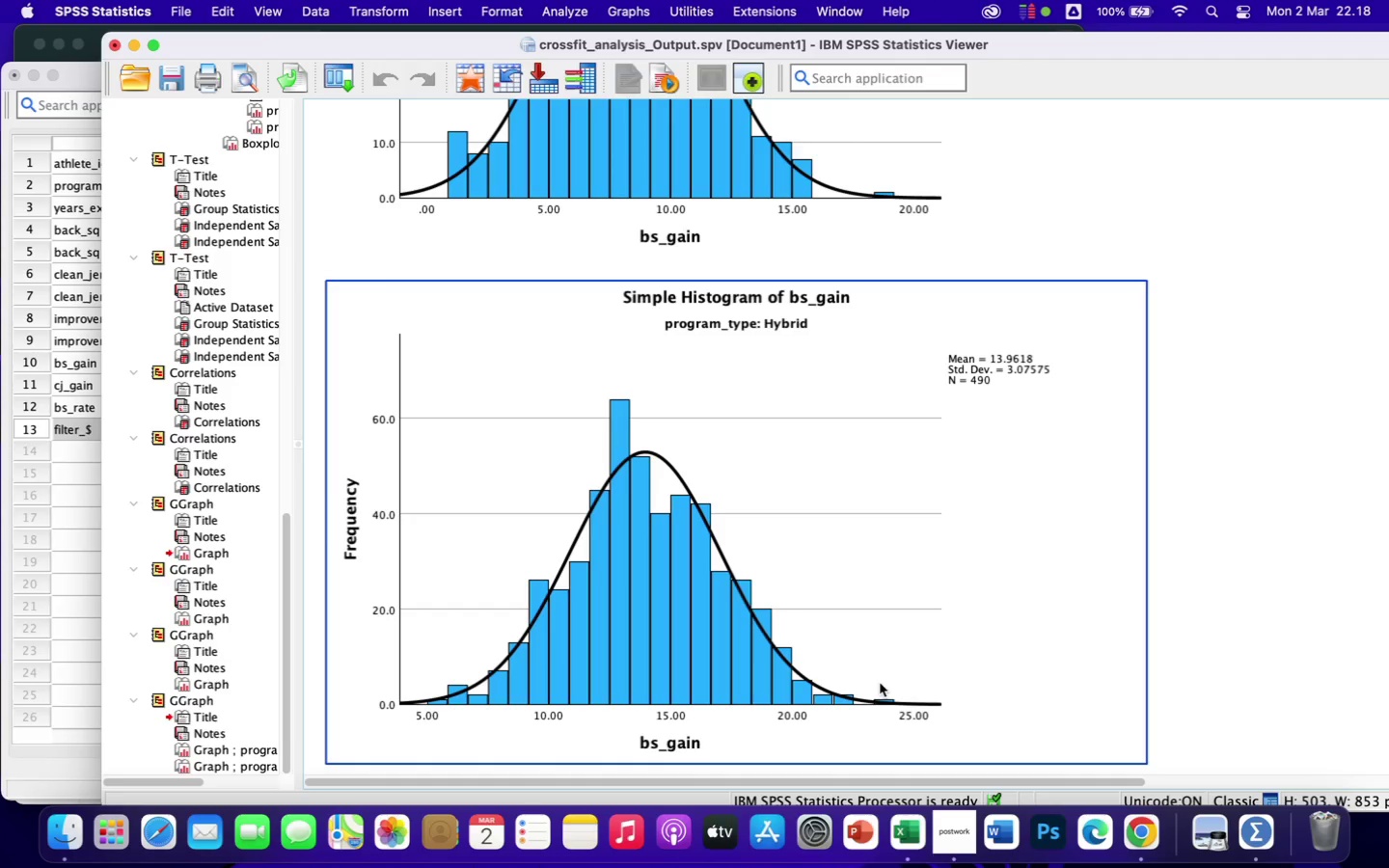 
scroll: coordinate [869, 458], scroll_direction: up, amount: 63.0
 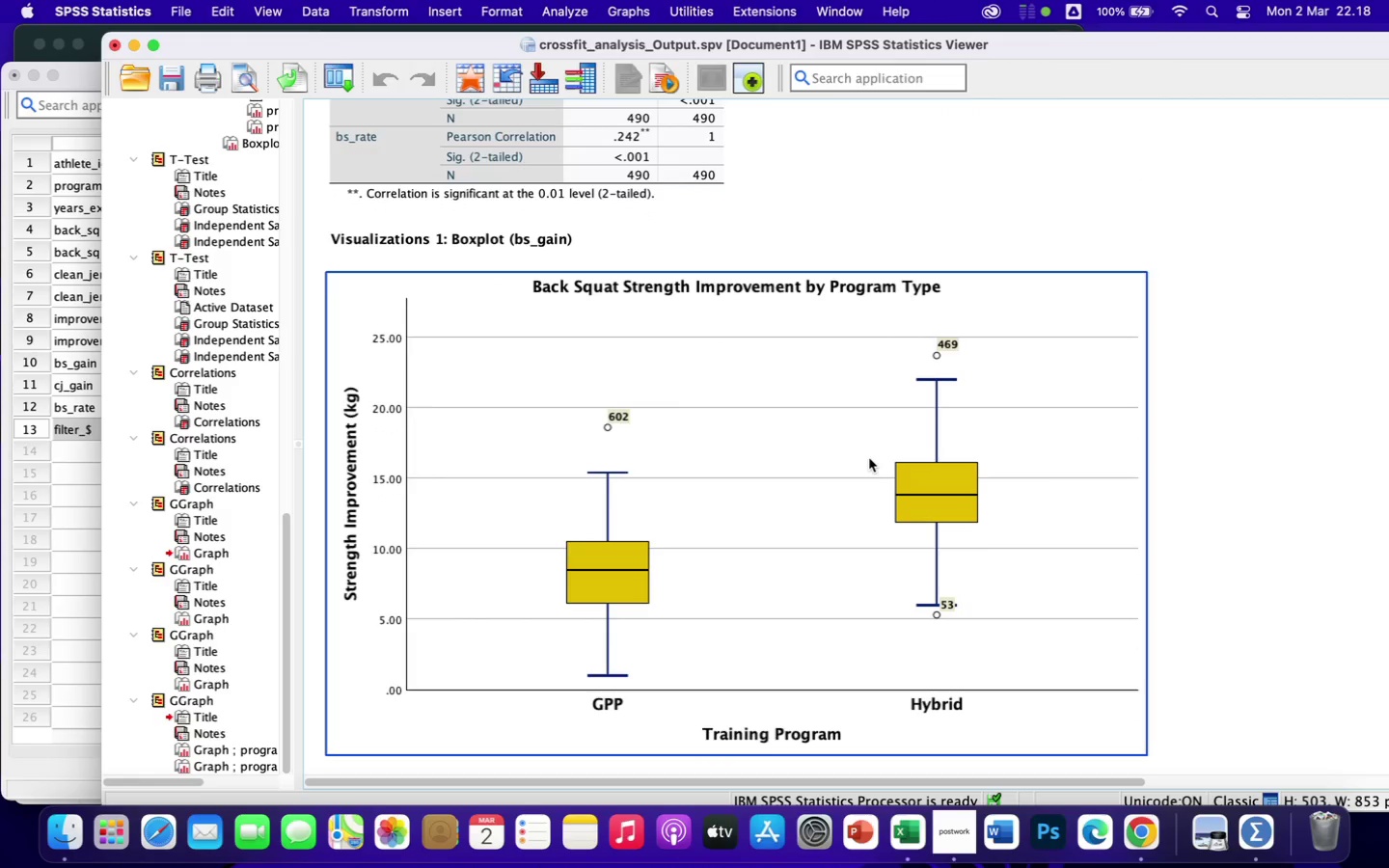 
scroll: coordinate [869, 458], scroll_direction: down, amount: 10.0
 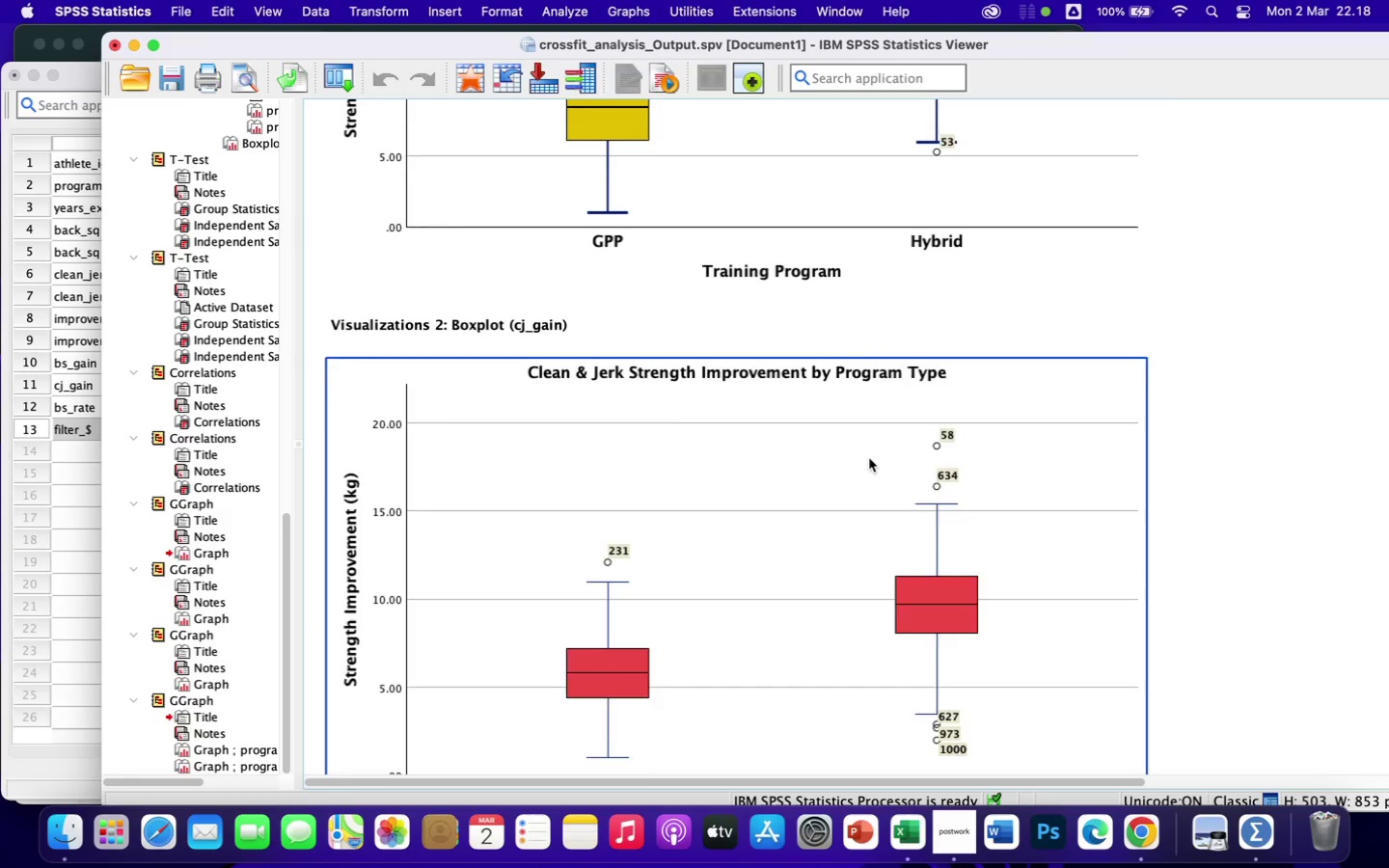 
scroll: coordinate [869, 458], scroll_direction: up, amount: 13.0
 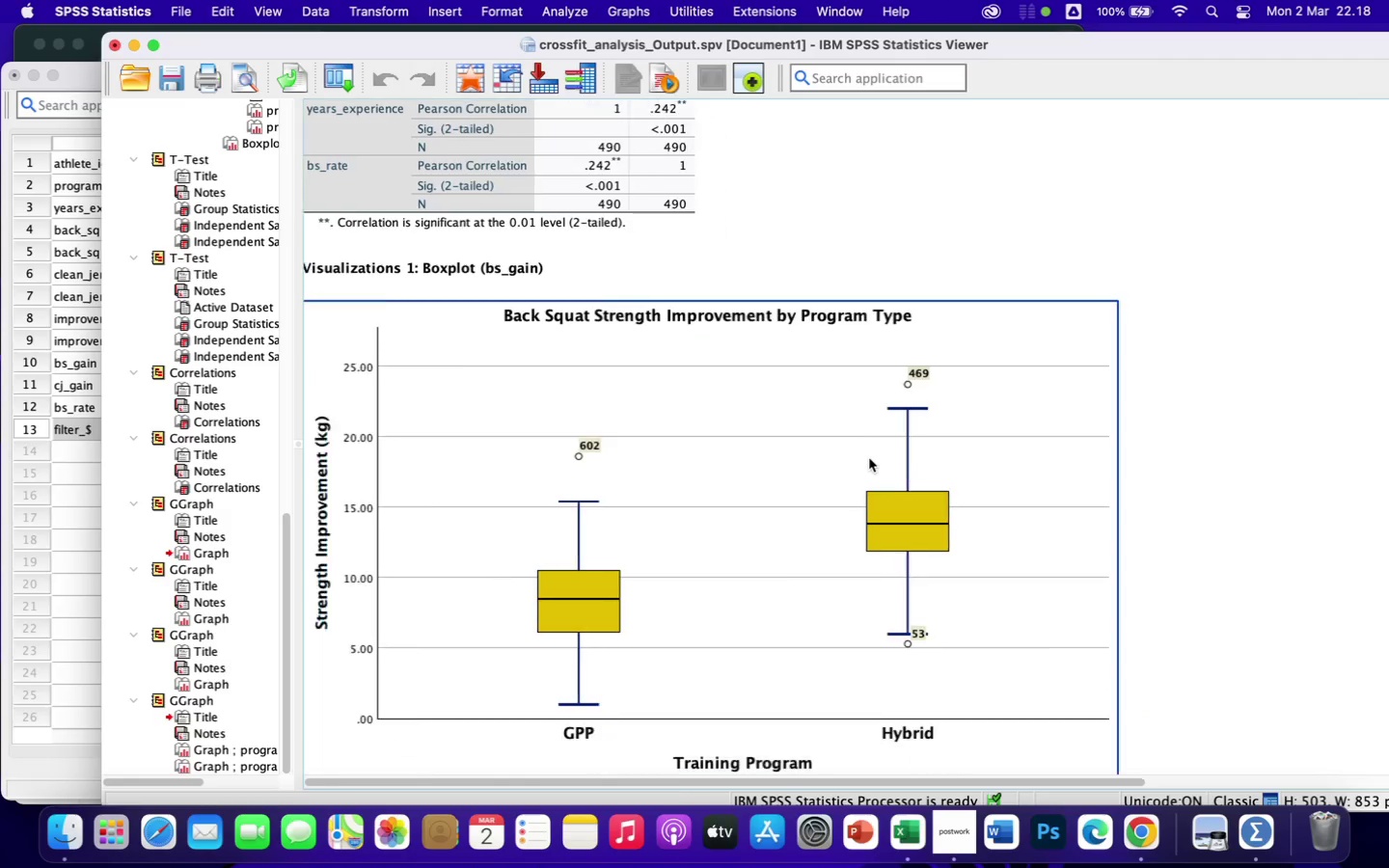 
scroll: coordinate [869, 458], scroll_direction: down, amount: 23.0
 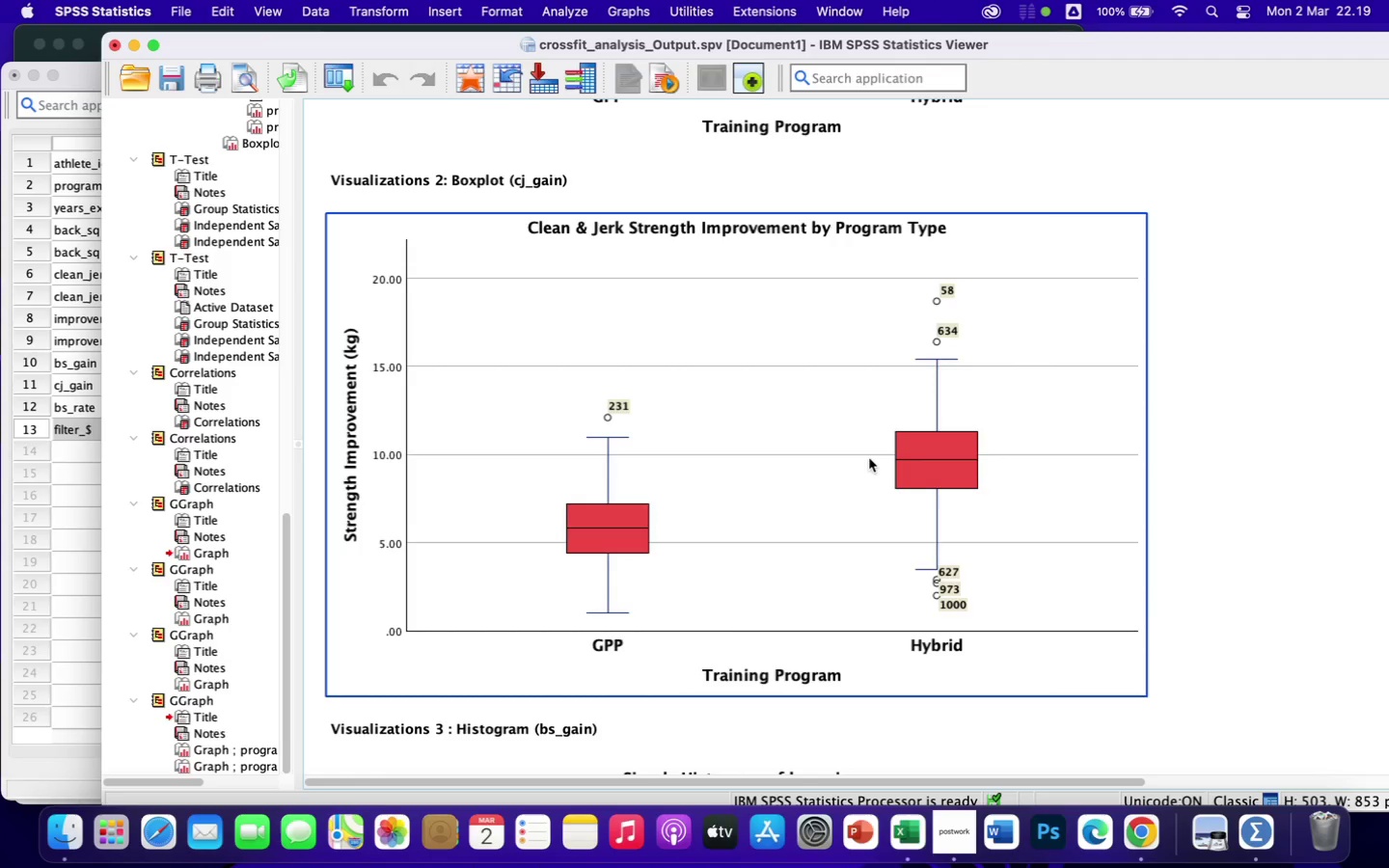 
wait(10.87)
 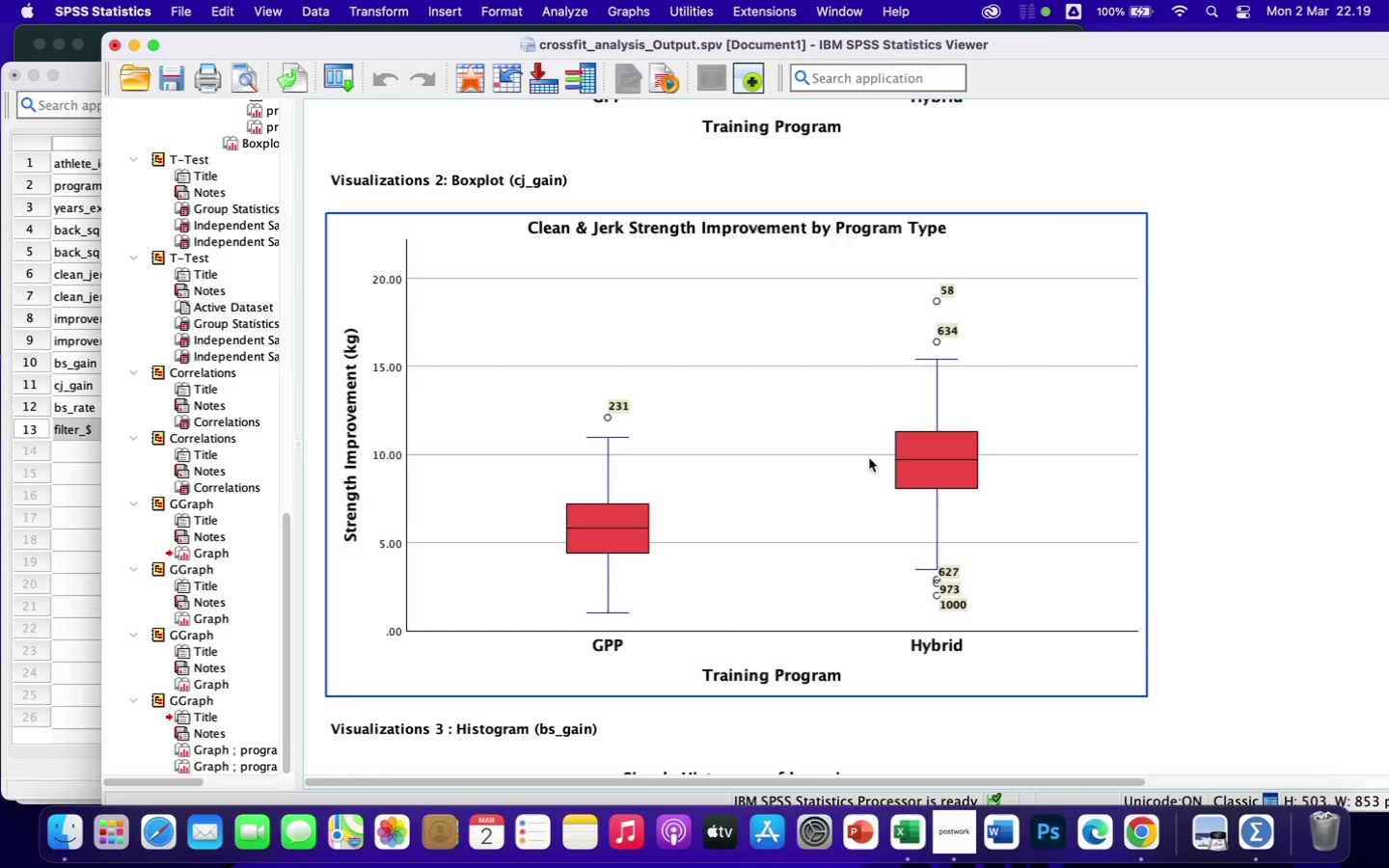 
scroll: coordinate [827, 633], scroll_direction: down, amount: 35.0
 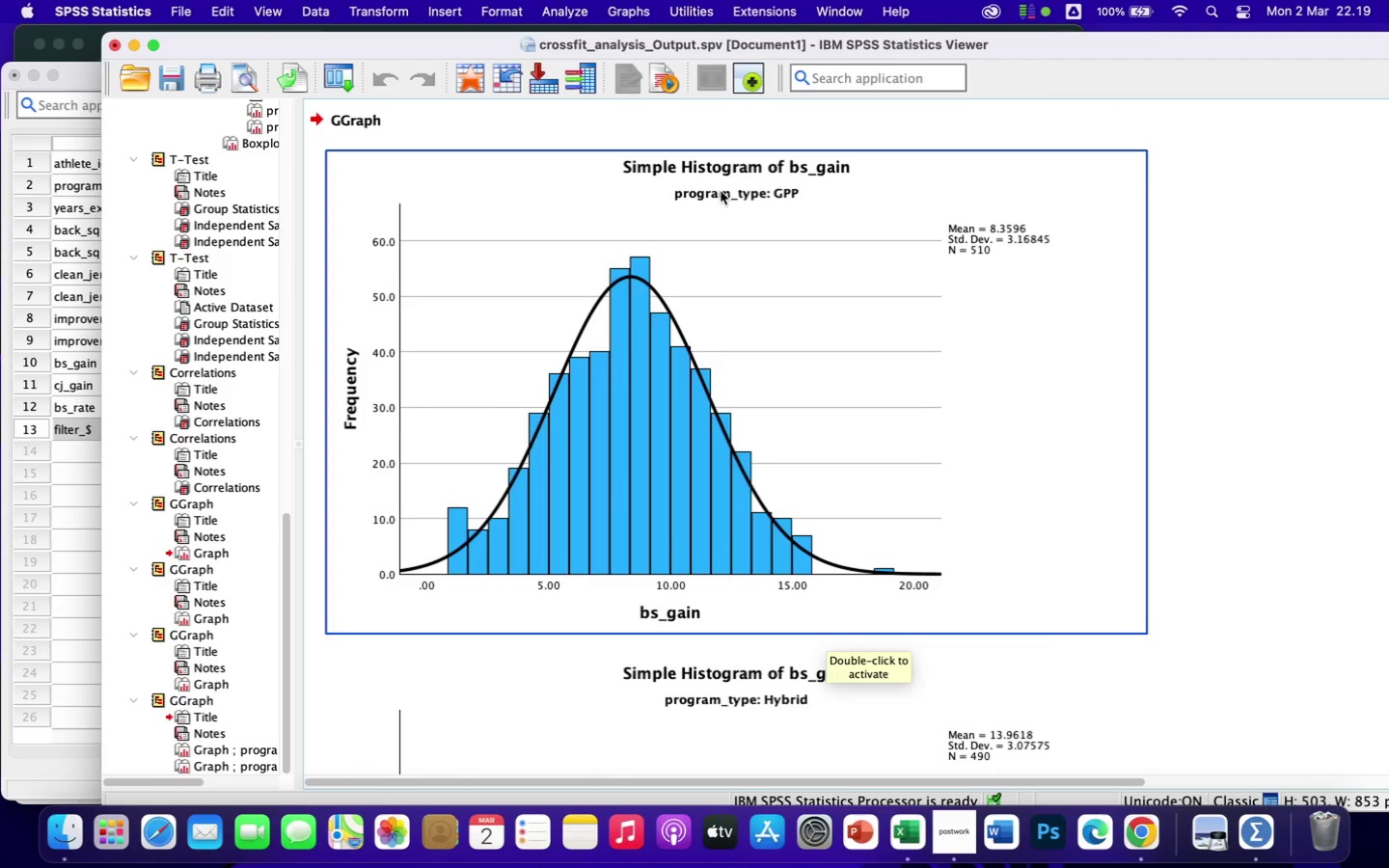 
double_click([732, 165])
 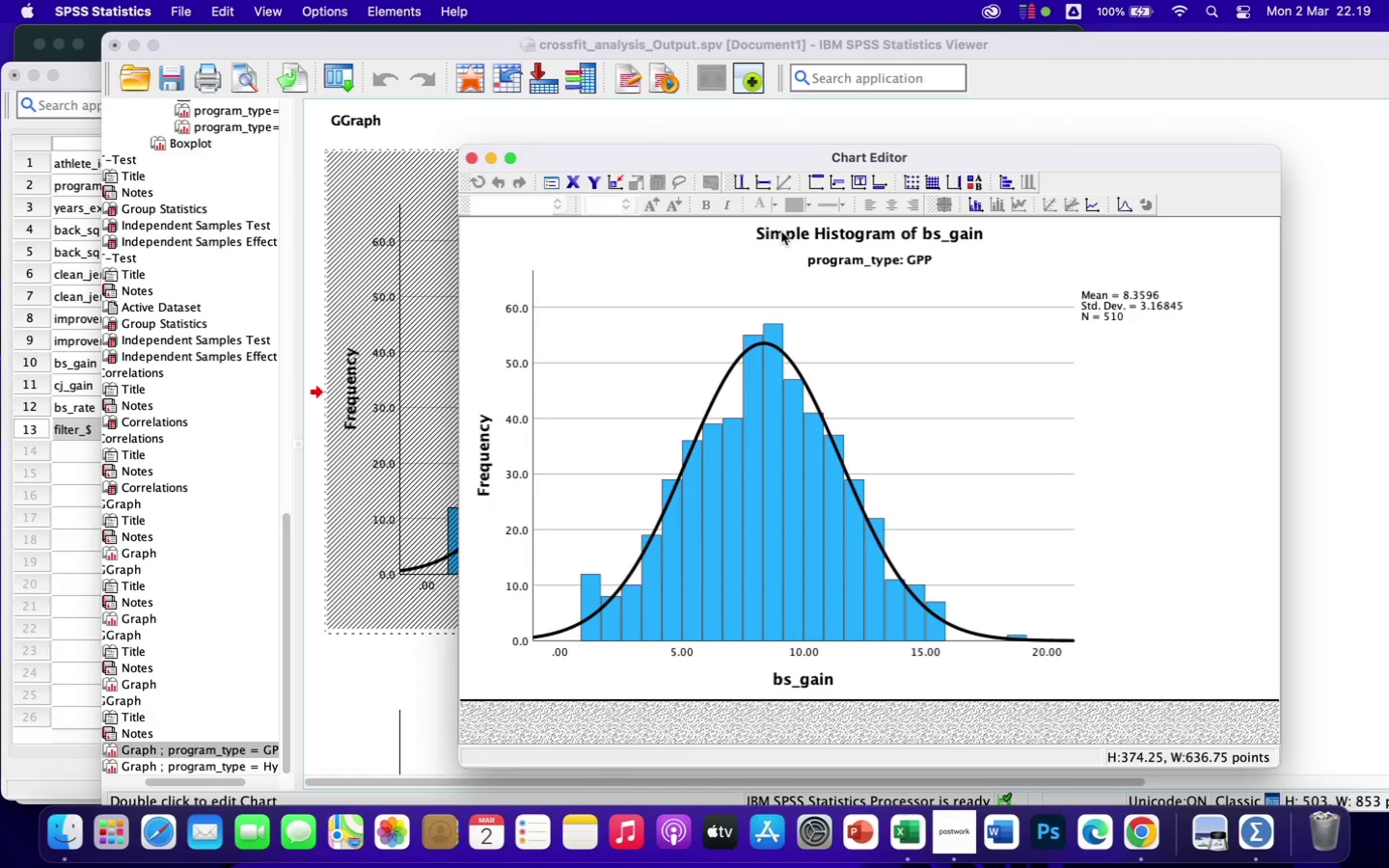 
double_click([781, 231])
 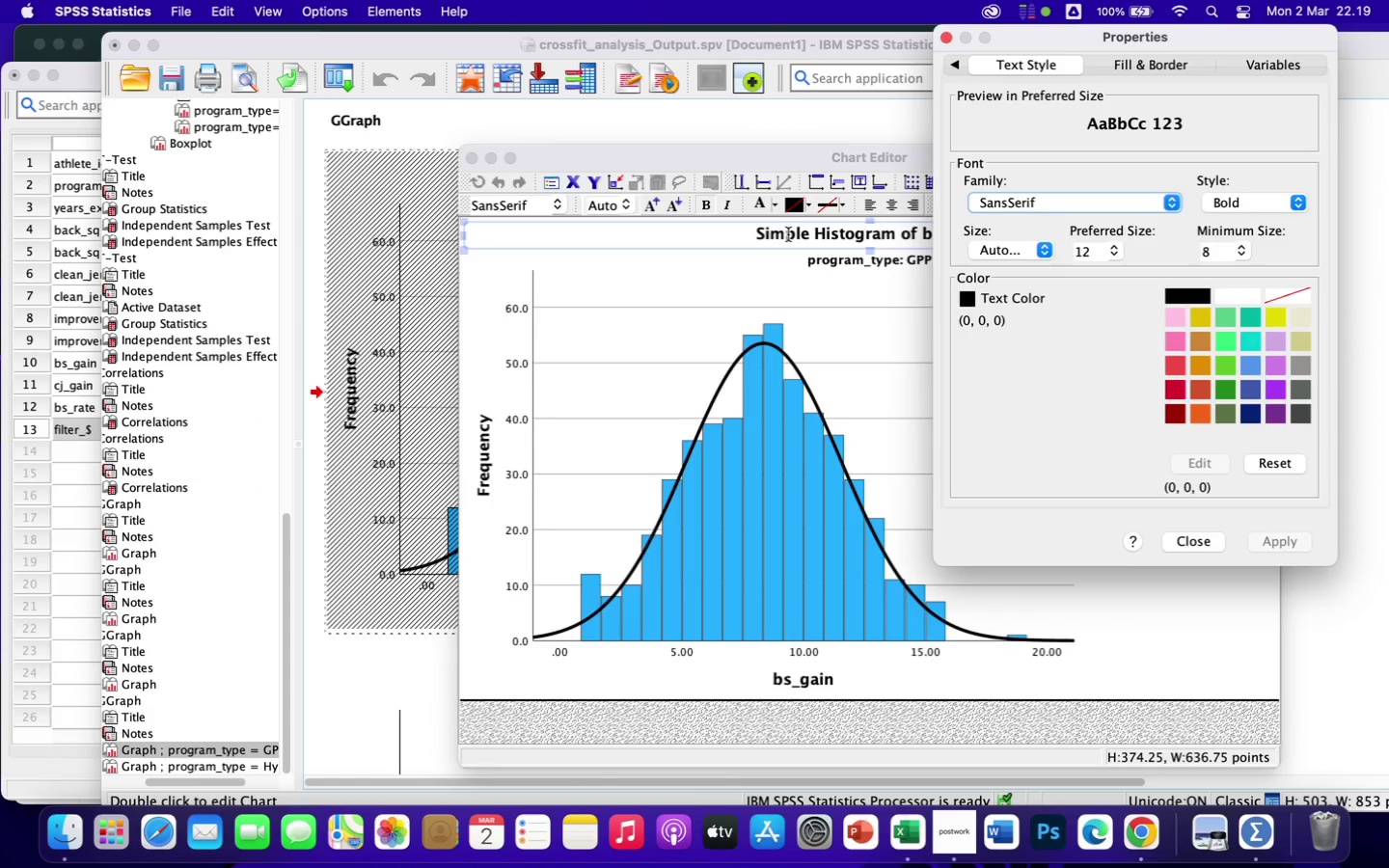 
left_click([788, 234])
 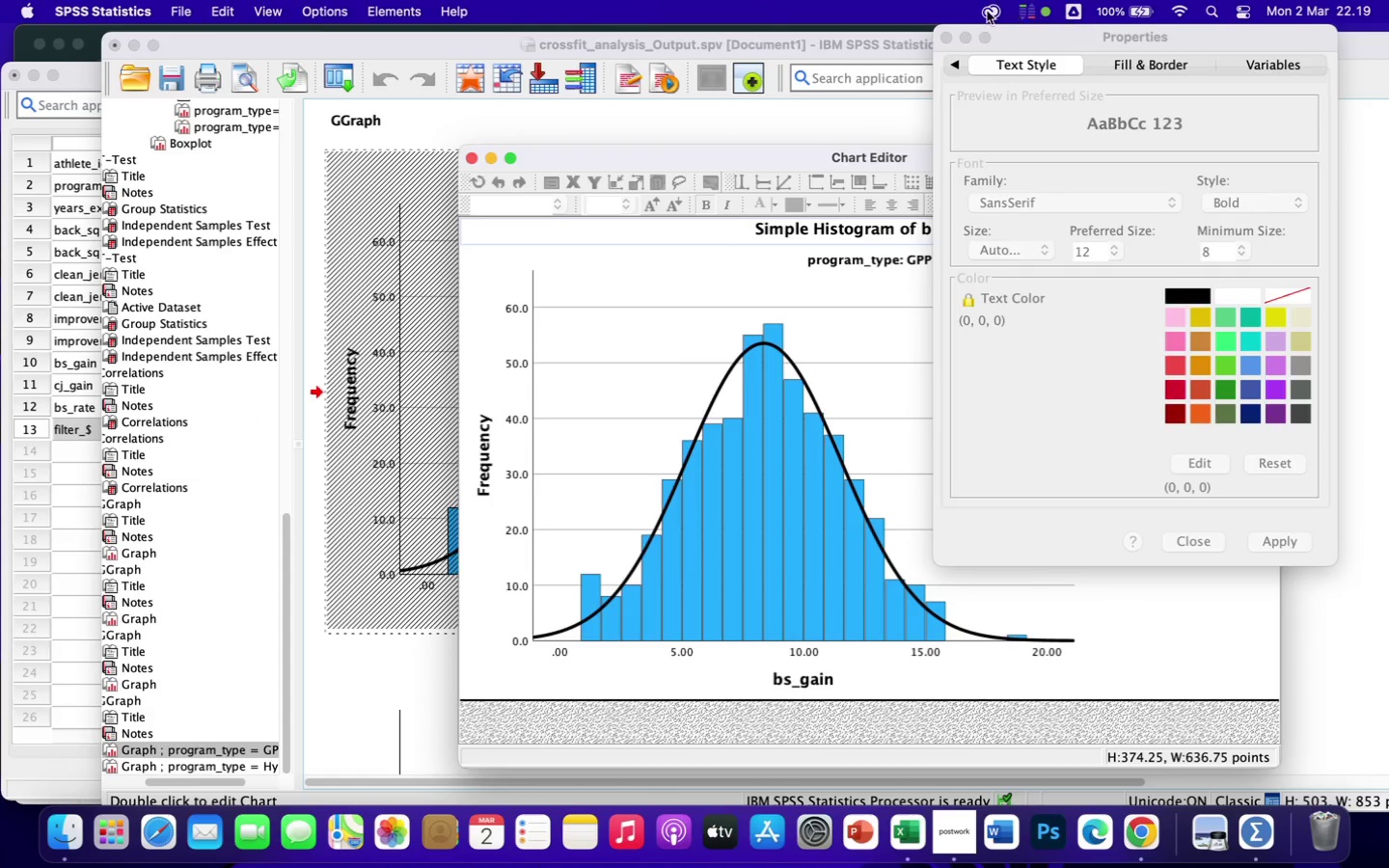 
left_click([945, 39])
 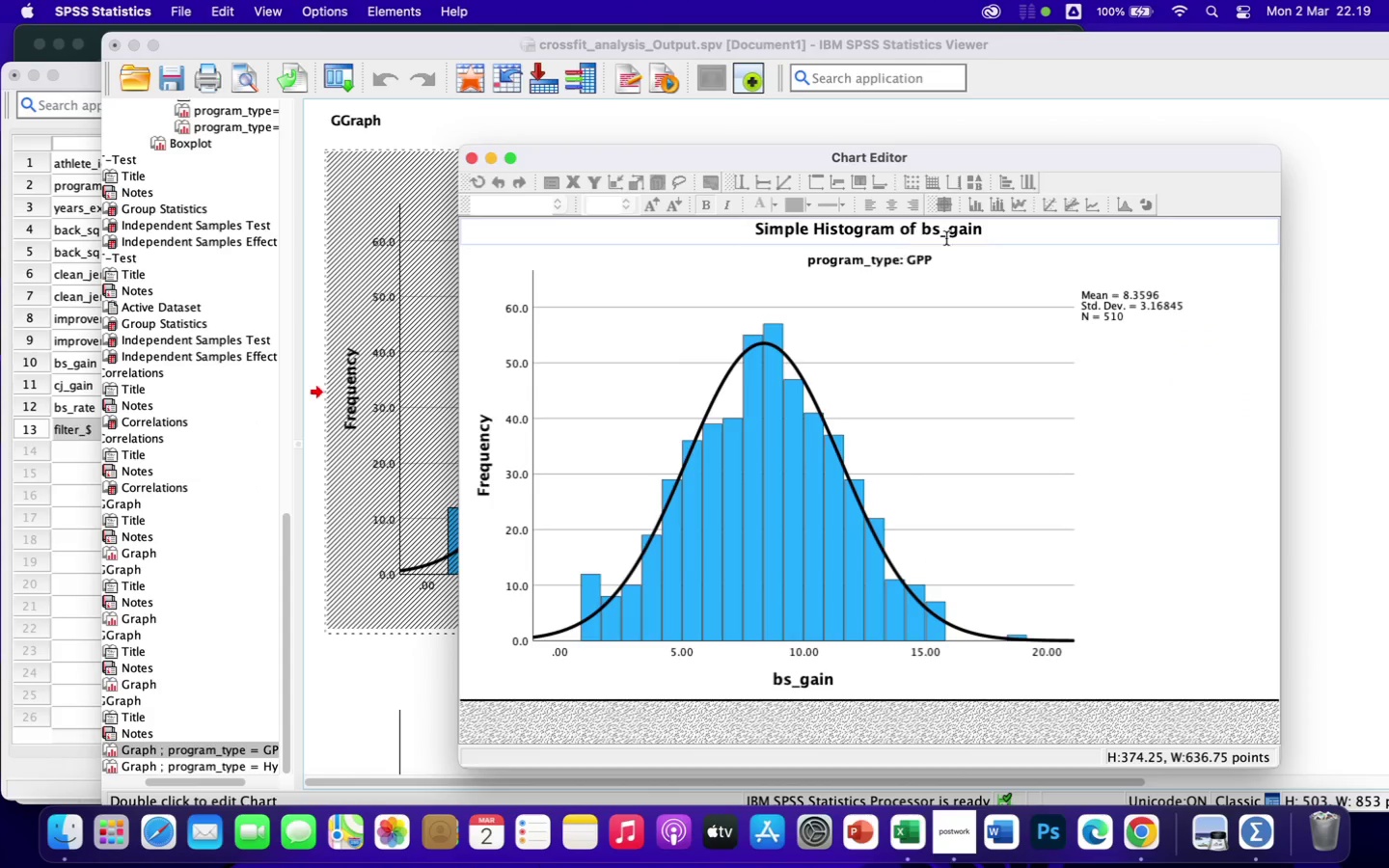 
left_click_drag(start_coordinate=[993, 229], to_coordinate=[743, 226])
 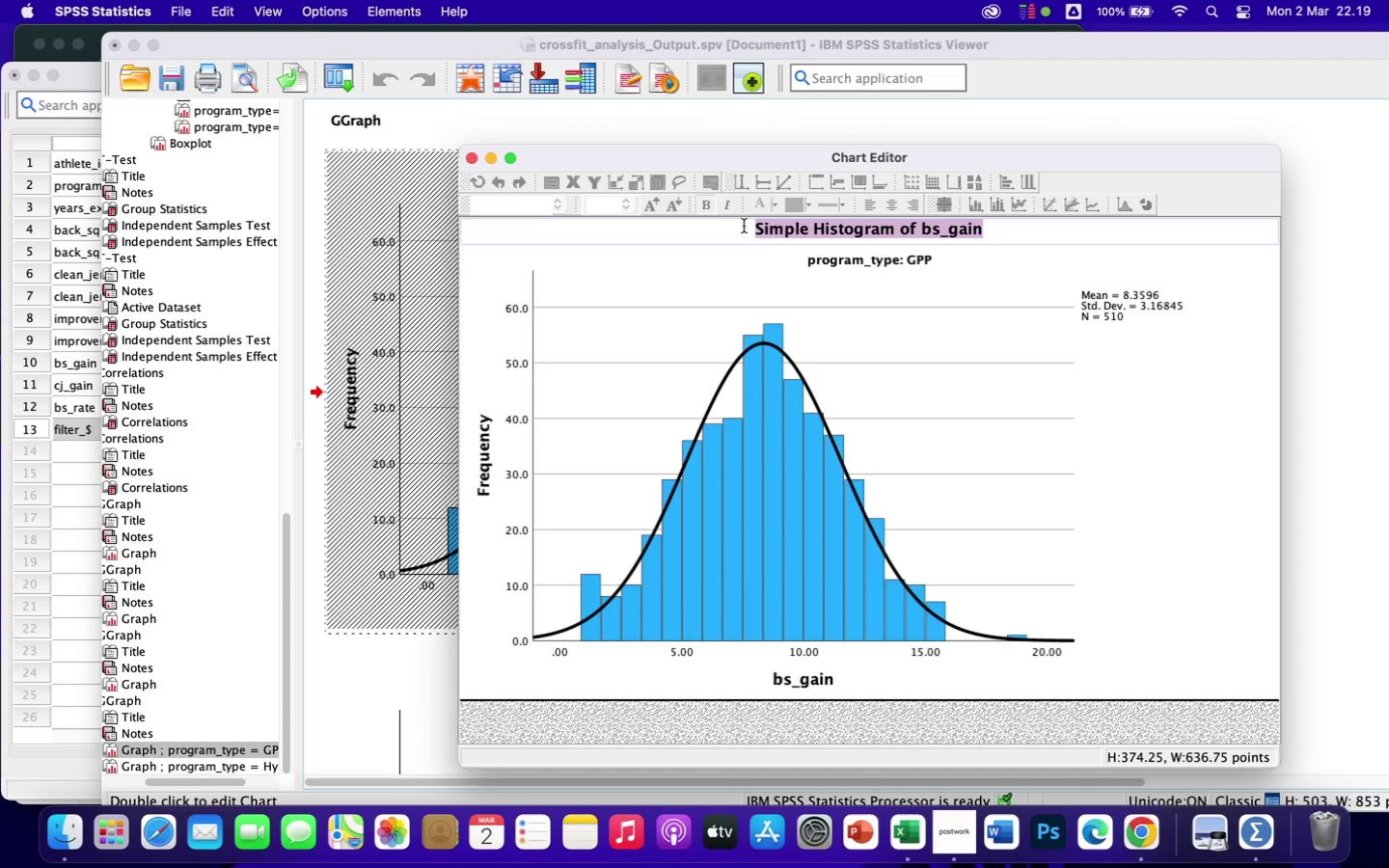 
type(Distribution)
 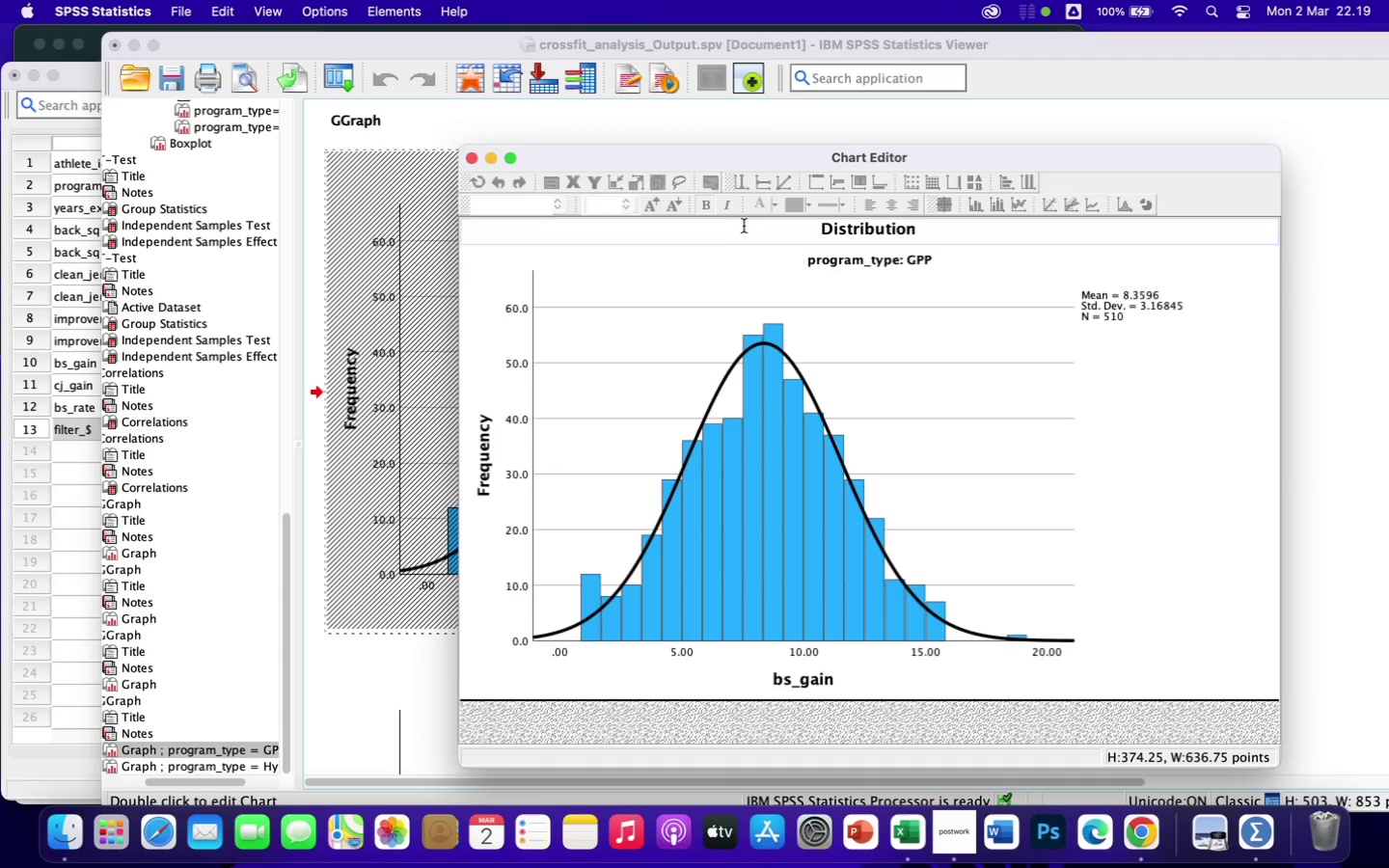 
type( of Back squat)
key(Backspace)
key(Backspace)
key(Backspace)
key(Backspace)
key(Backspace)
type(Squat Improvement)
 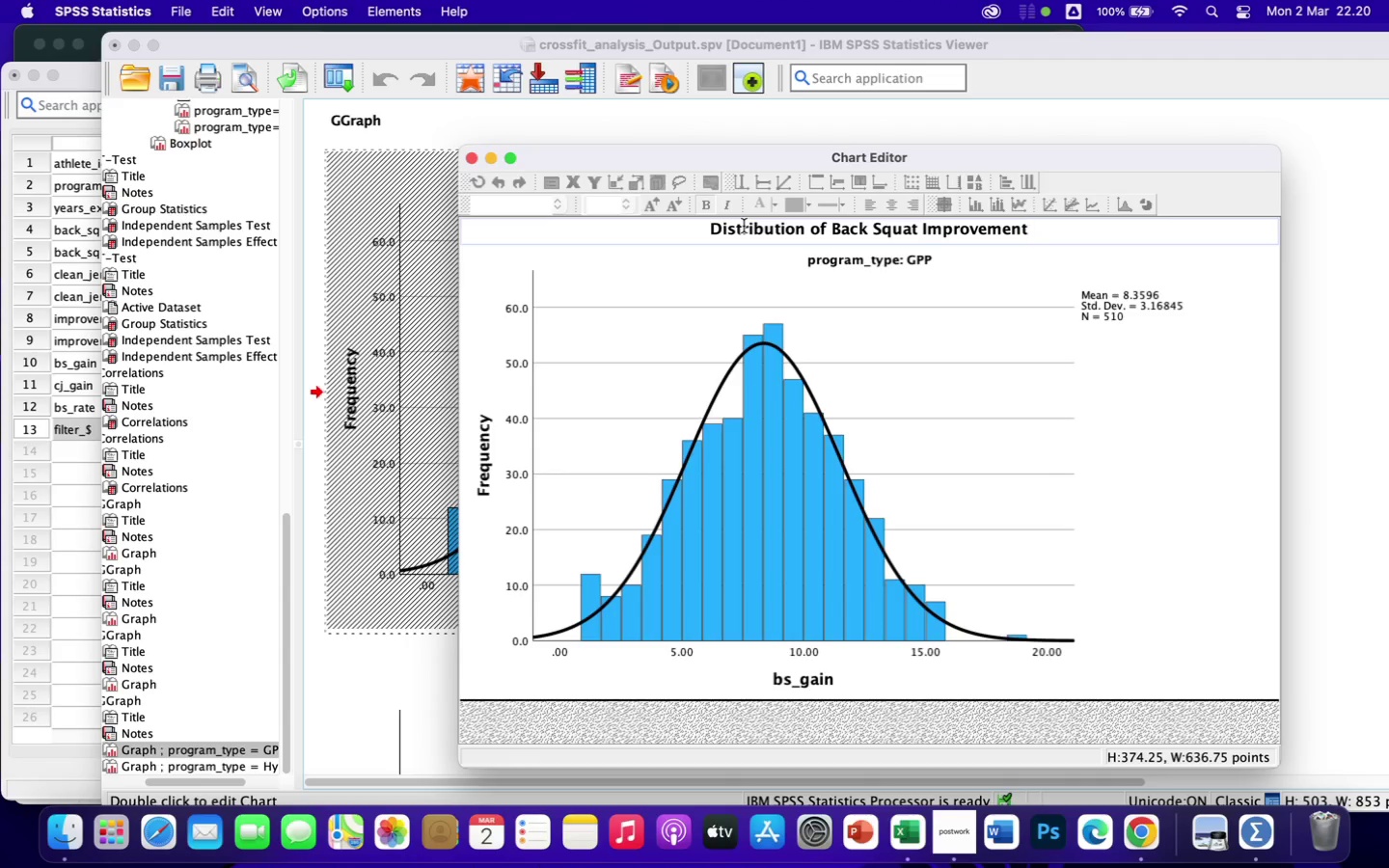 
type( - GPP)
 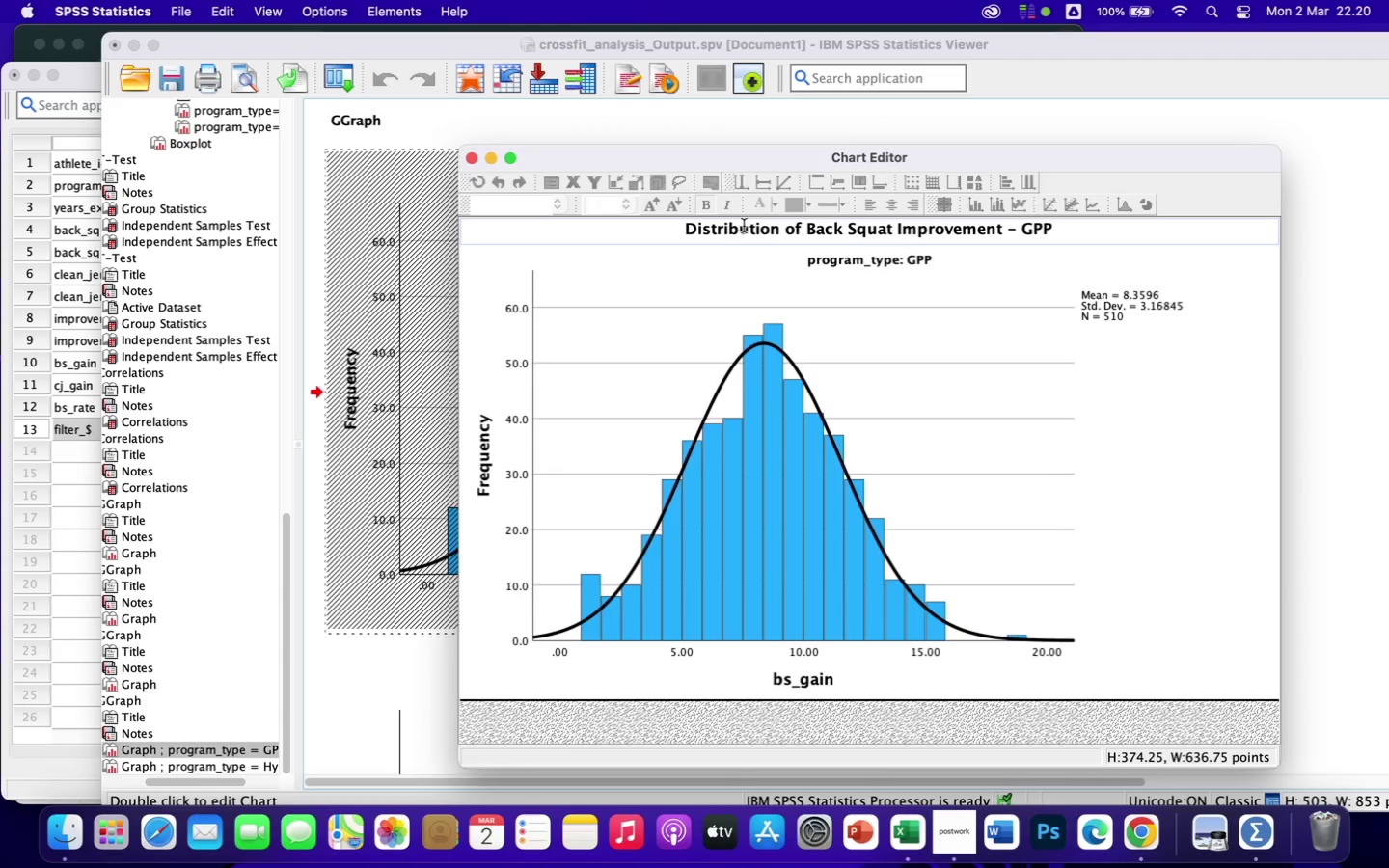 
wait(15.05)
 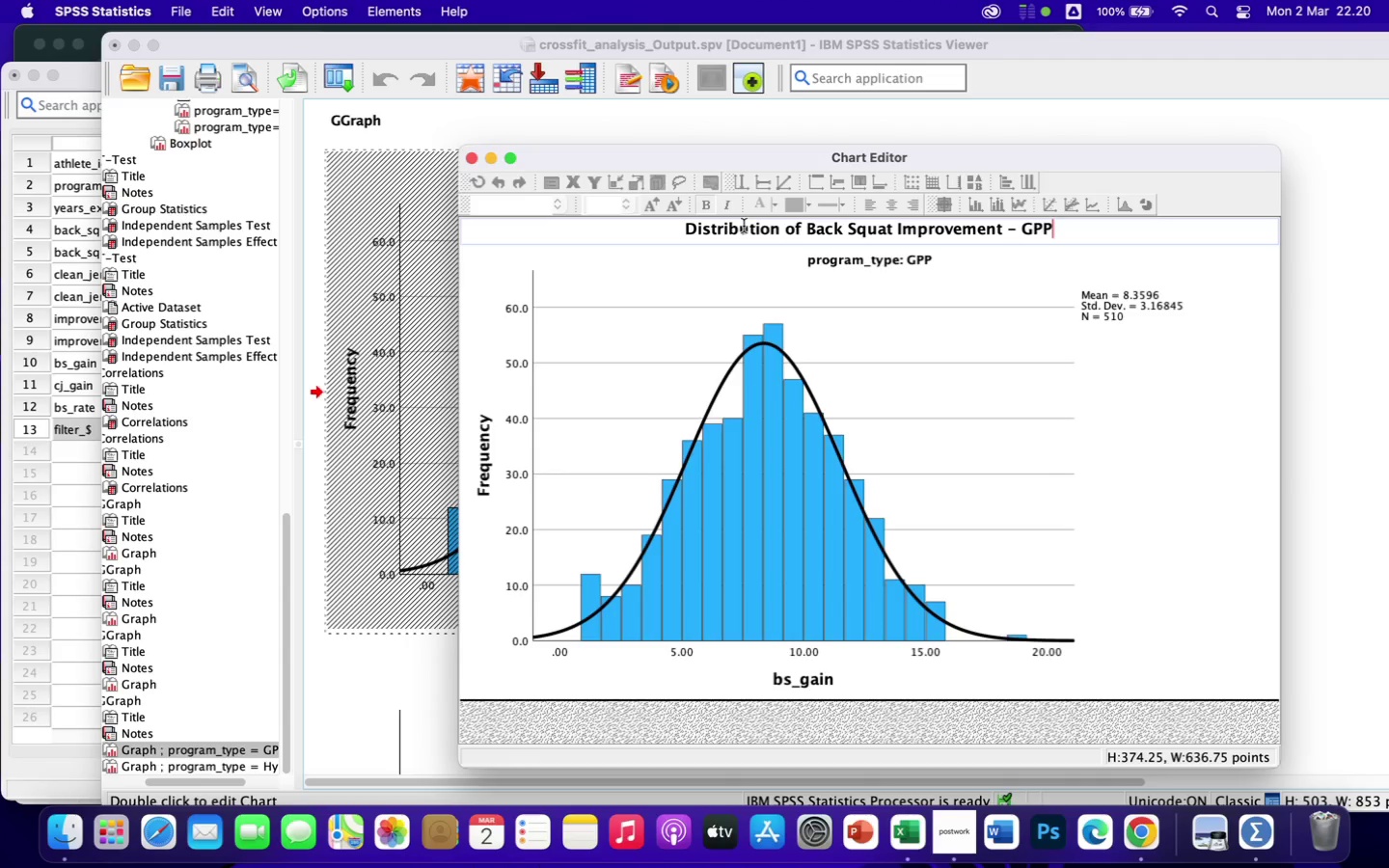 
left_click([774, 368])
 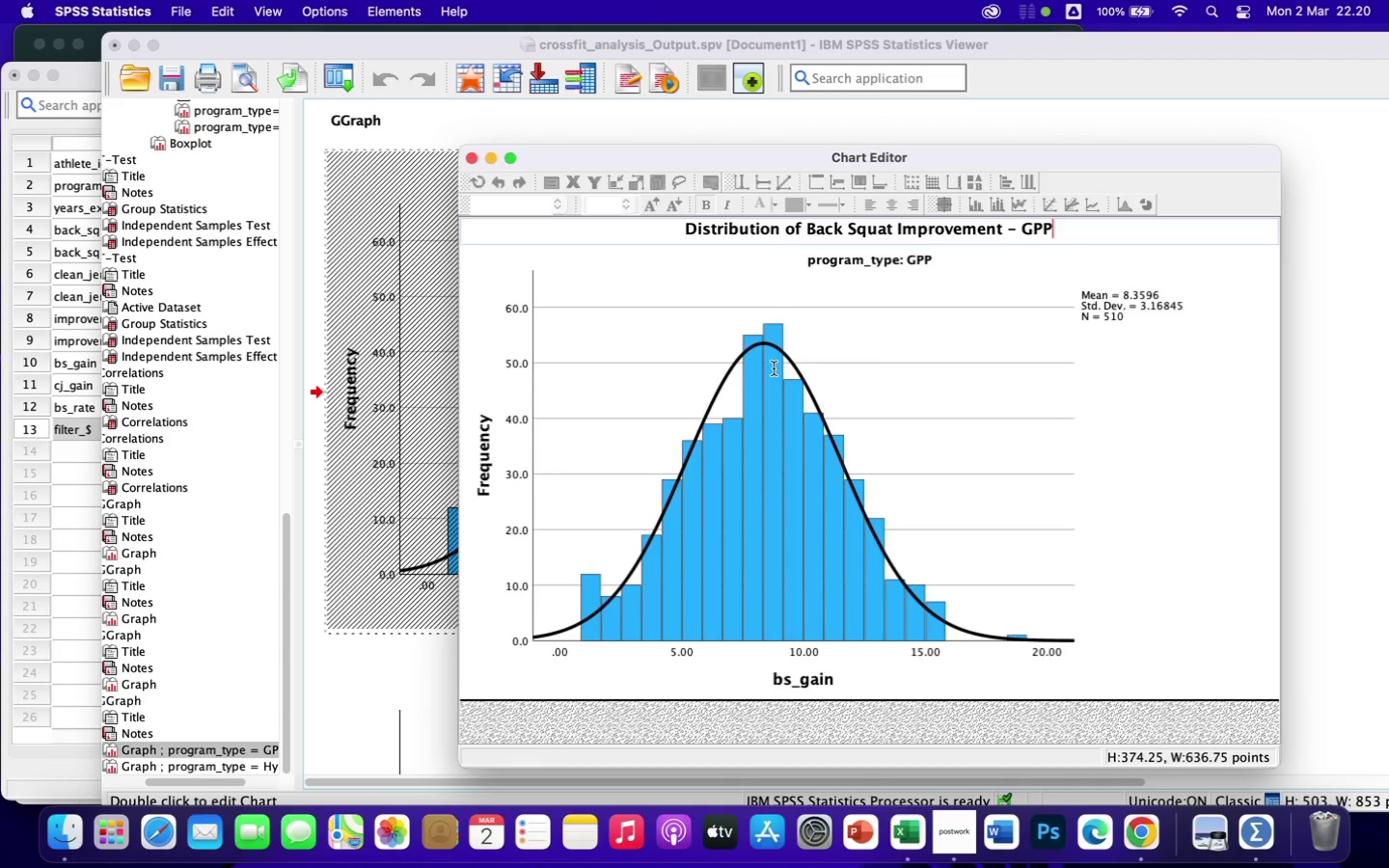 
left_click([774, 368])
 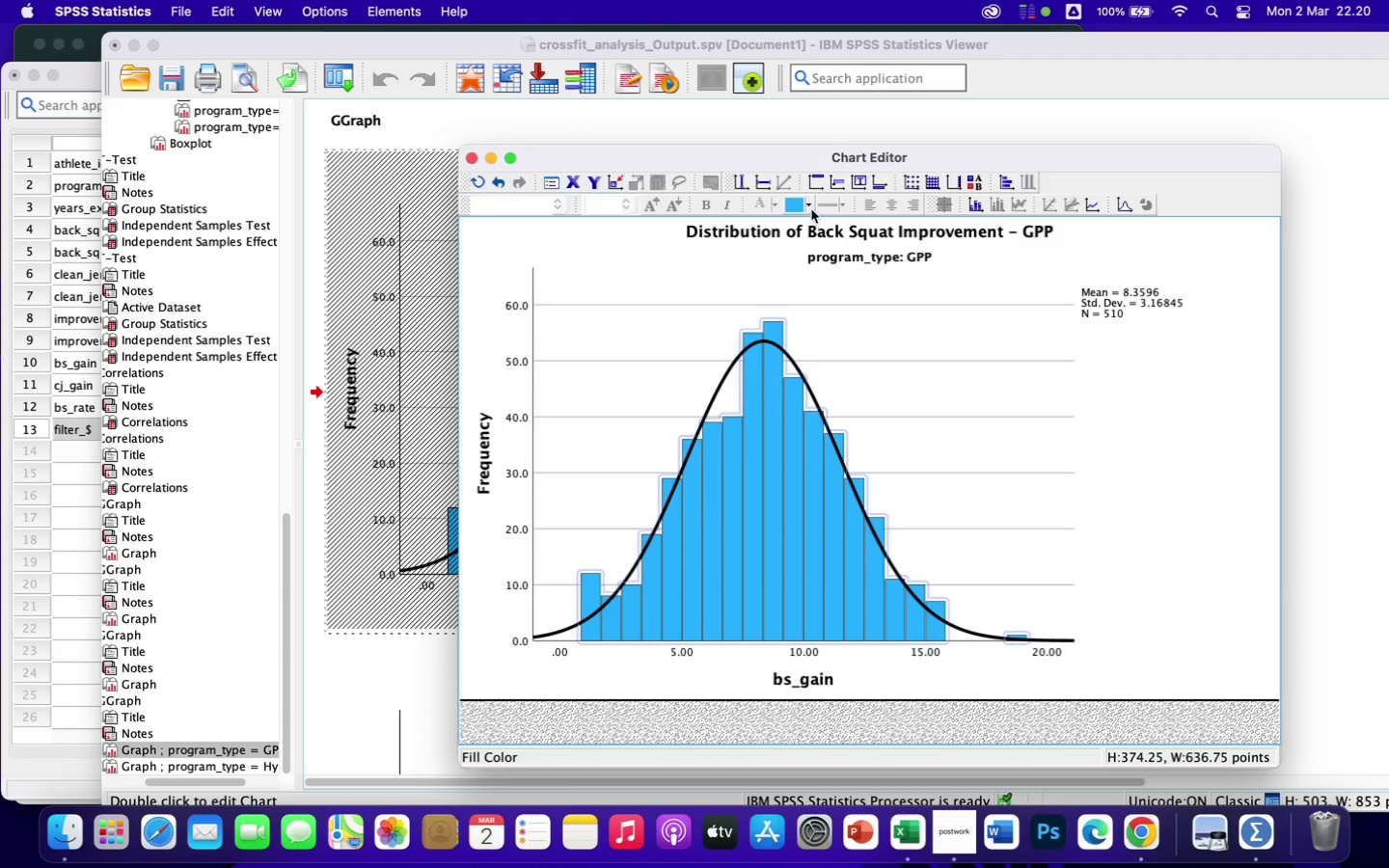 
left_click([809, 208])
 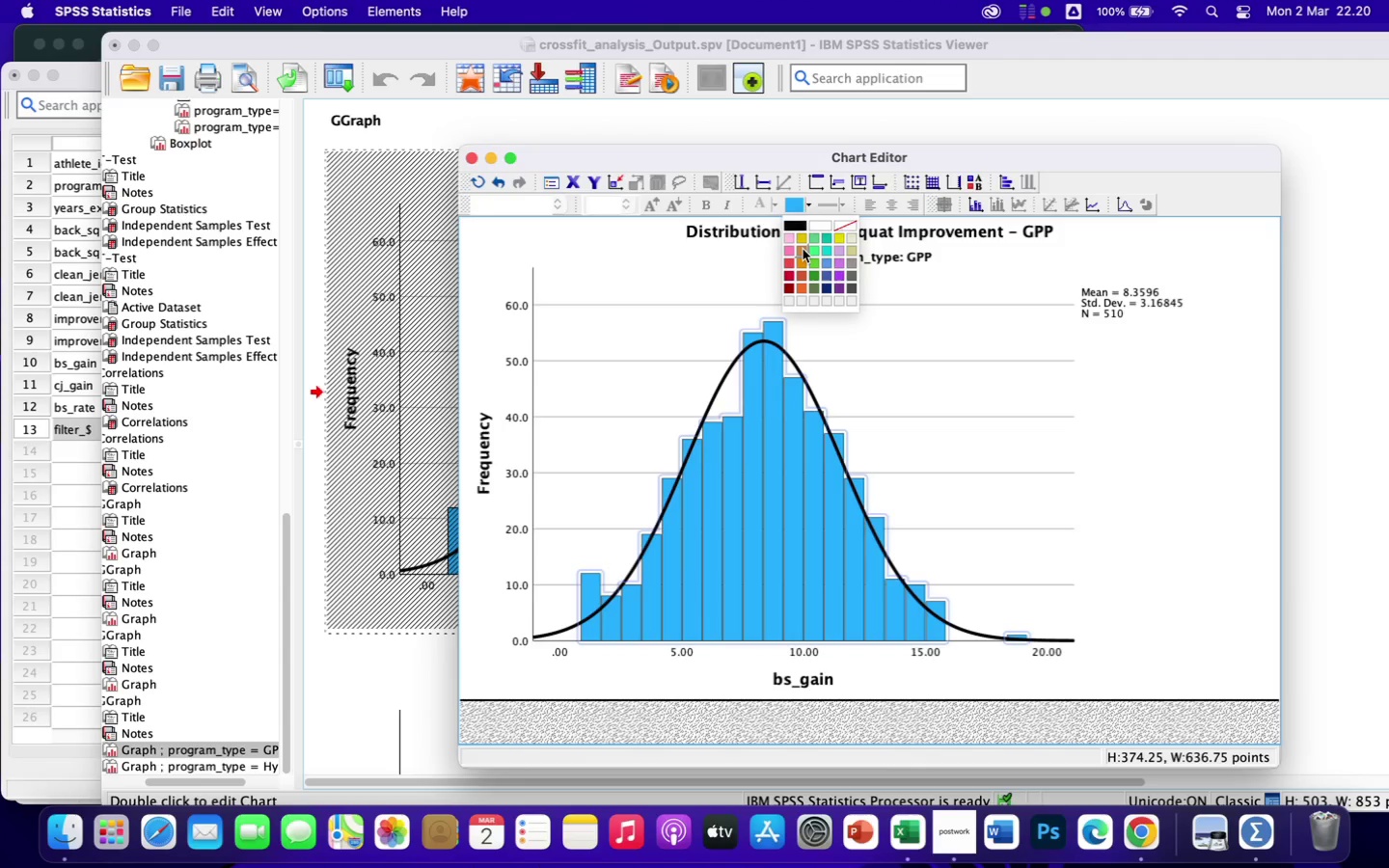 
left_click([803, 249])
 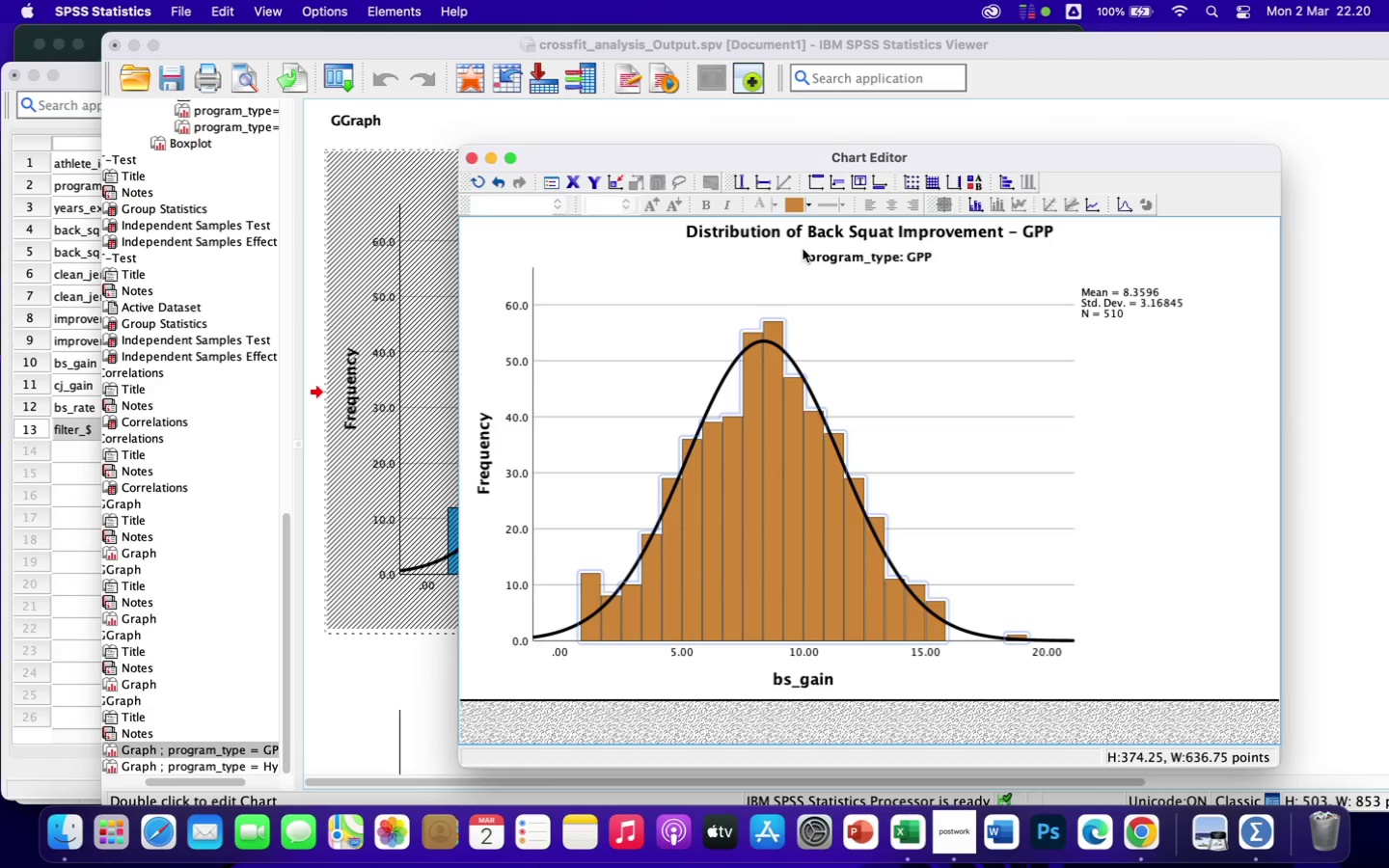 
wait(7.14)
 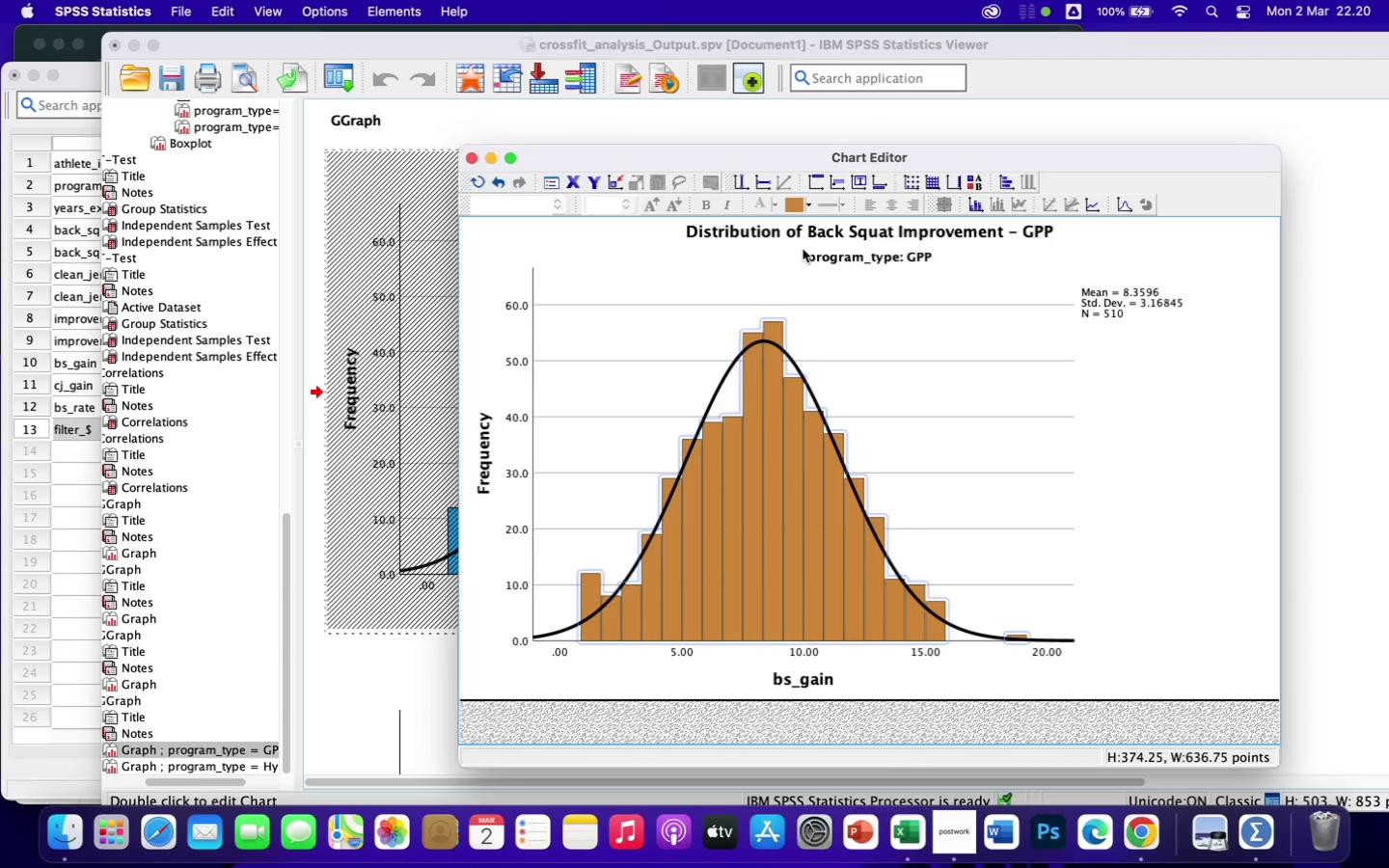 
left_click([808, 203])
 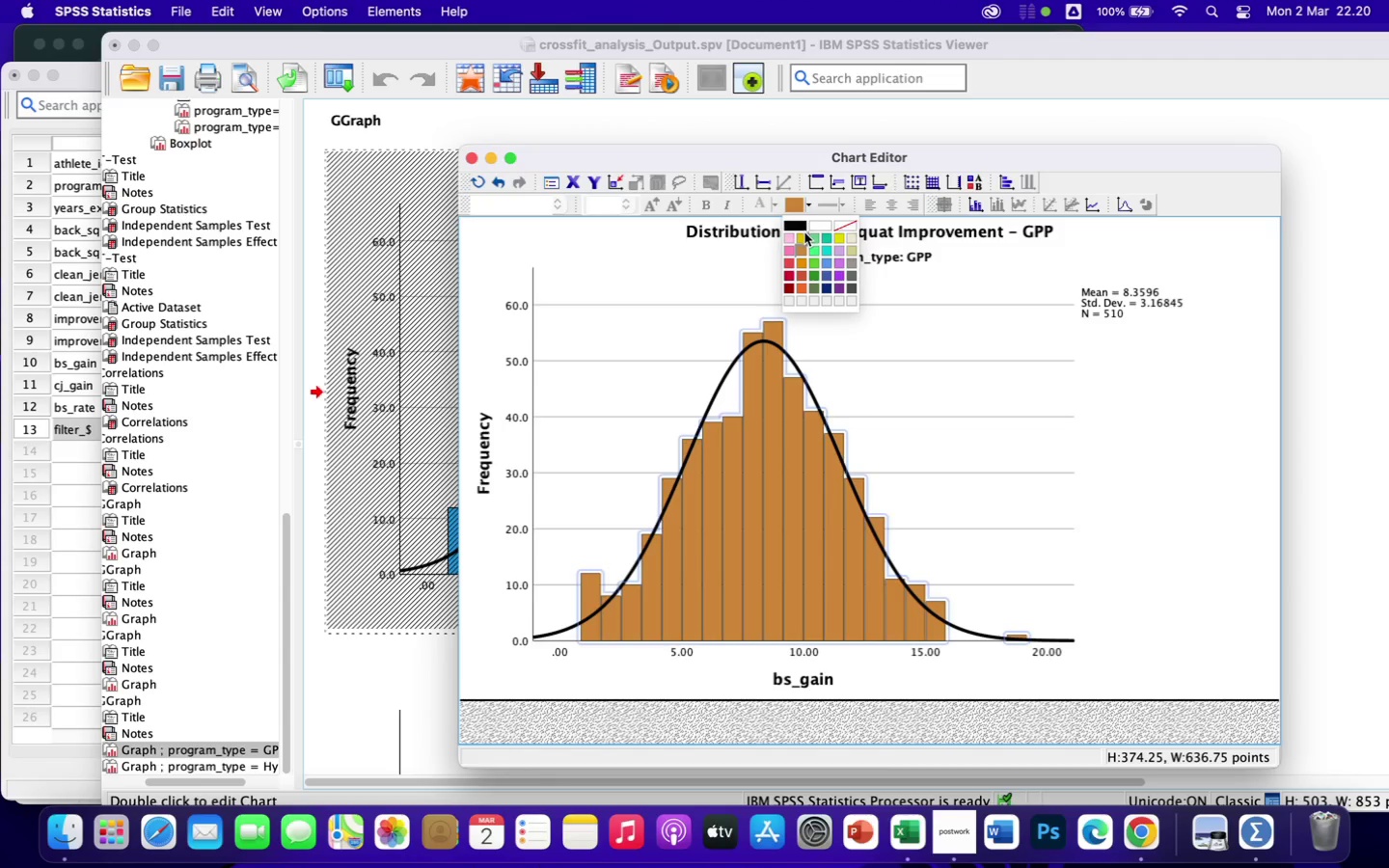 
left_click([803, 236])
 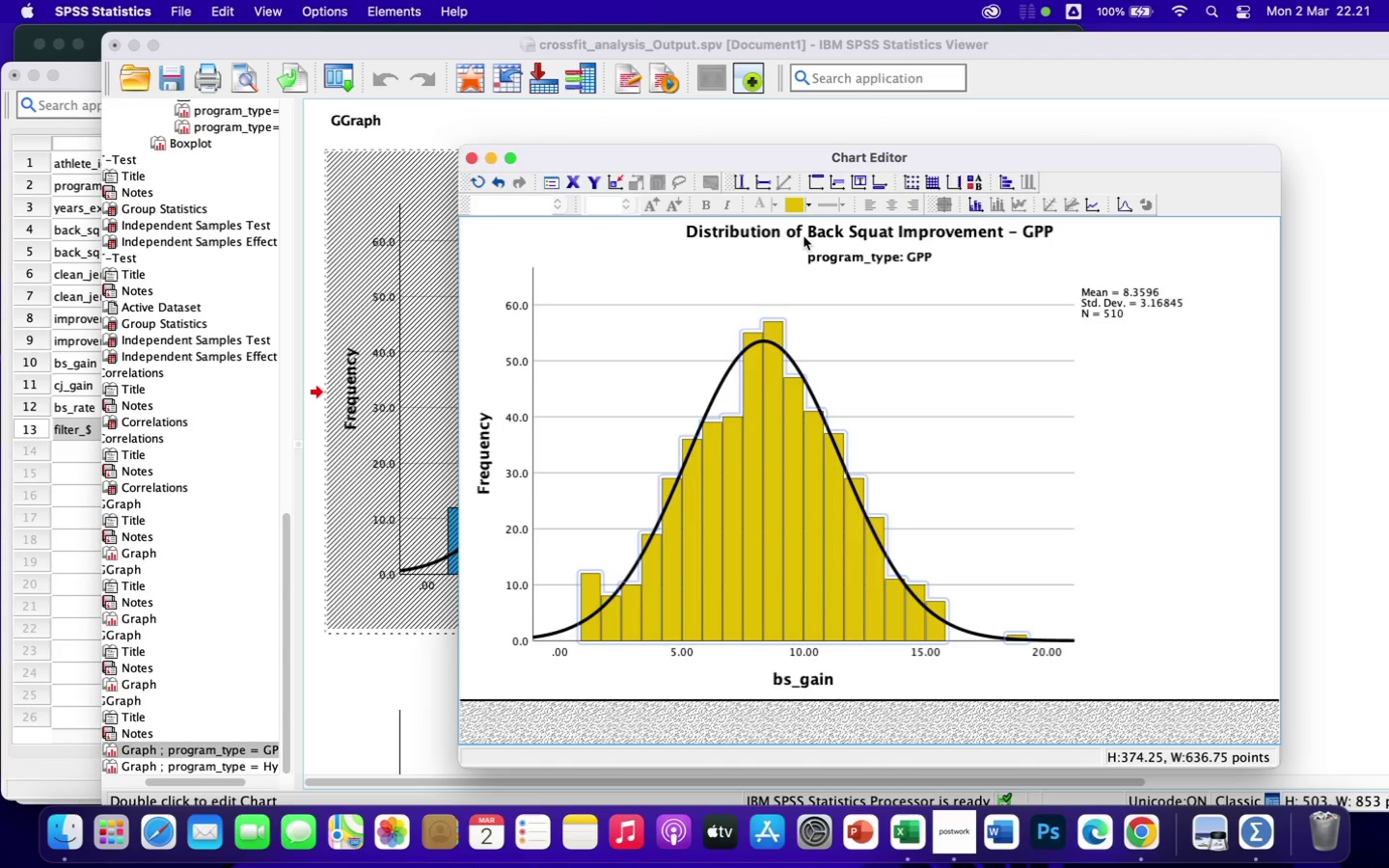 
wait(61.64)
 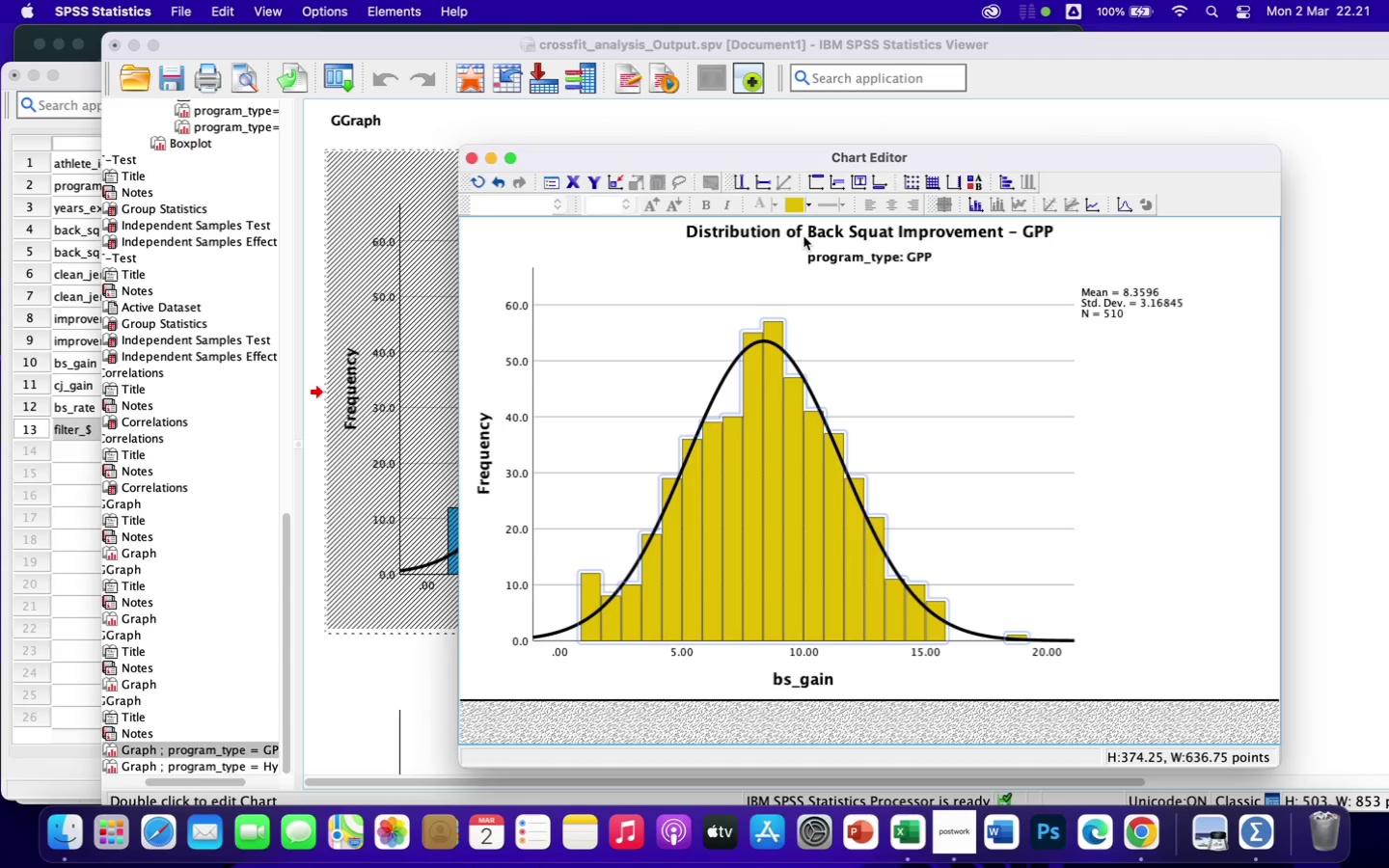 
double_click([804, 683])
 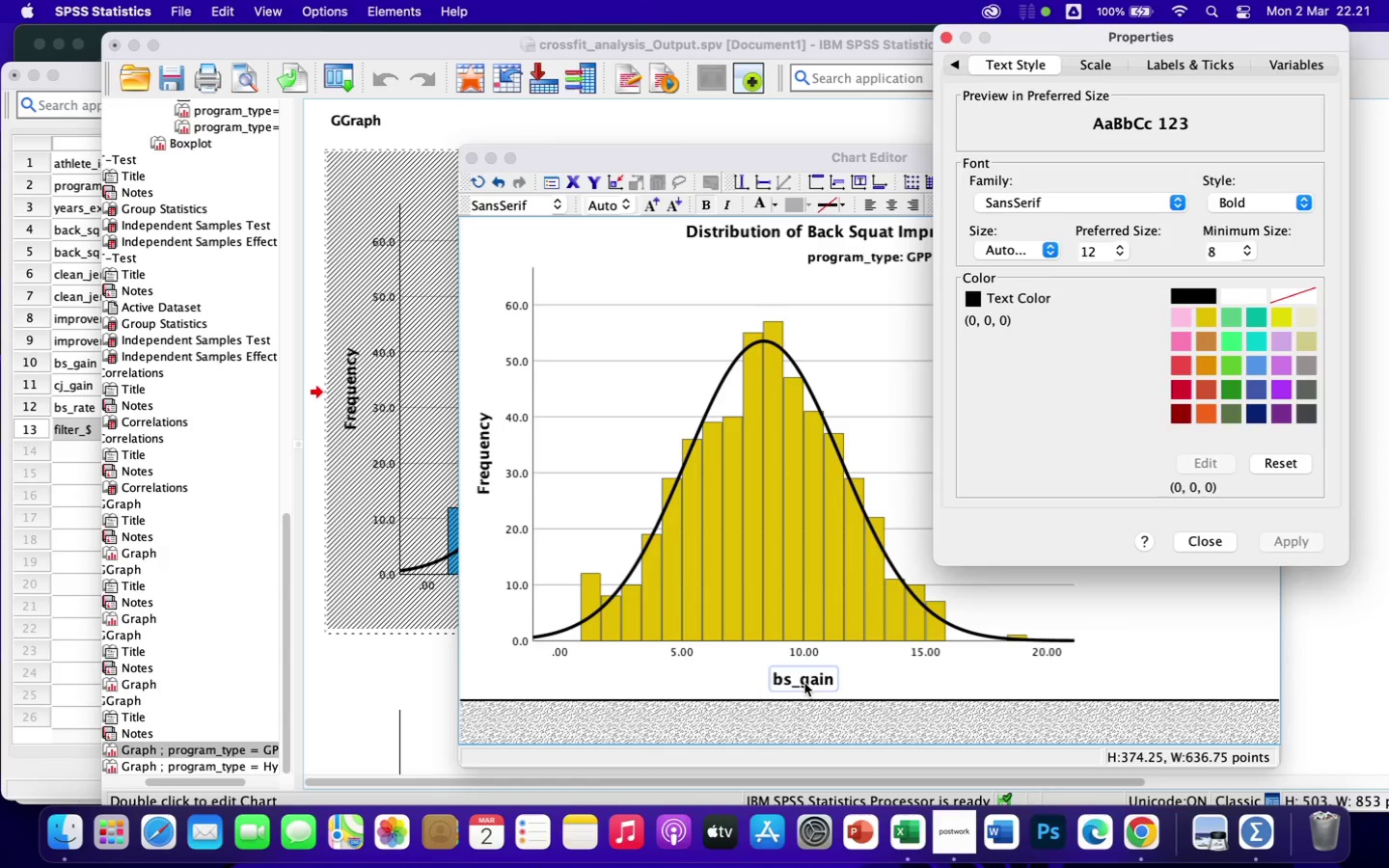 
double_click([804, 683])
 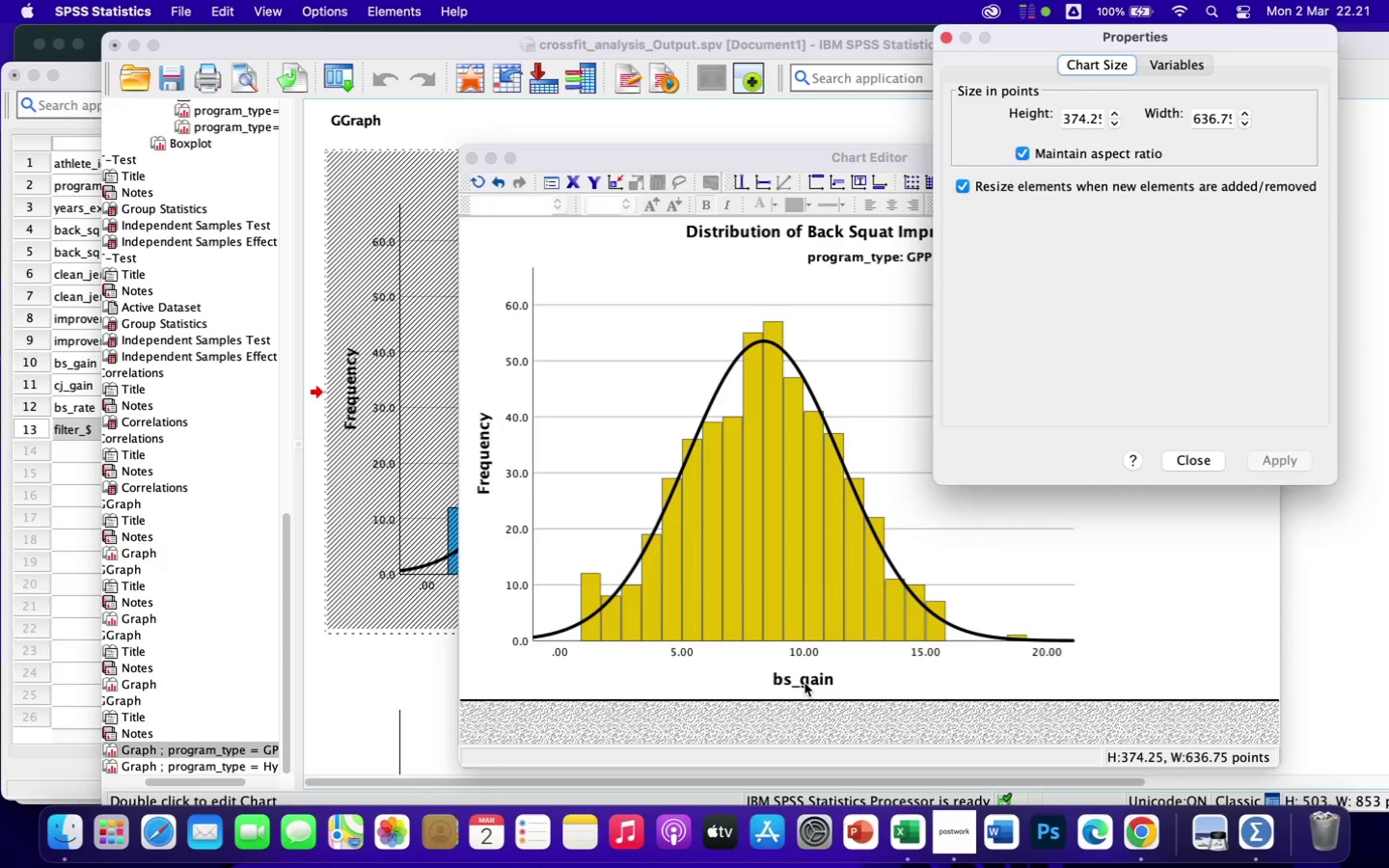 
double_click([804, 683])
 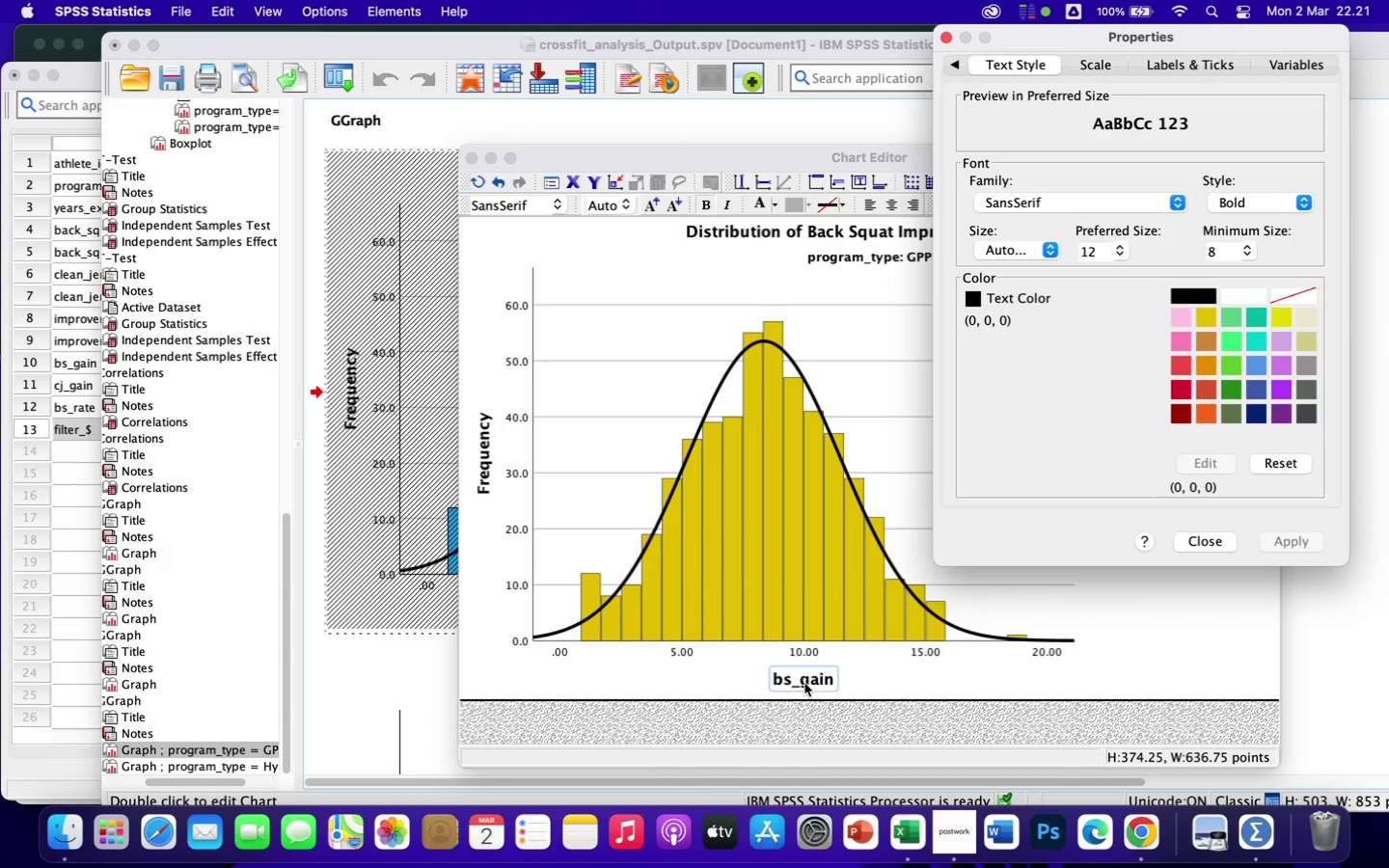 
double_click([804, 683])
 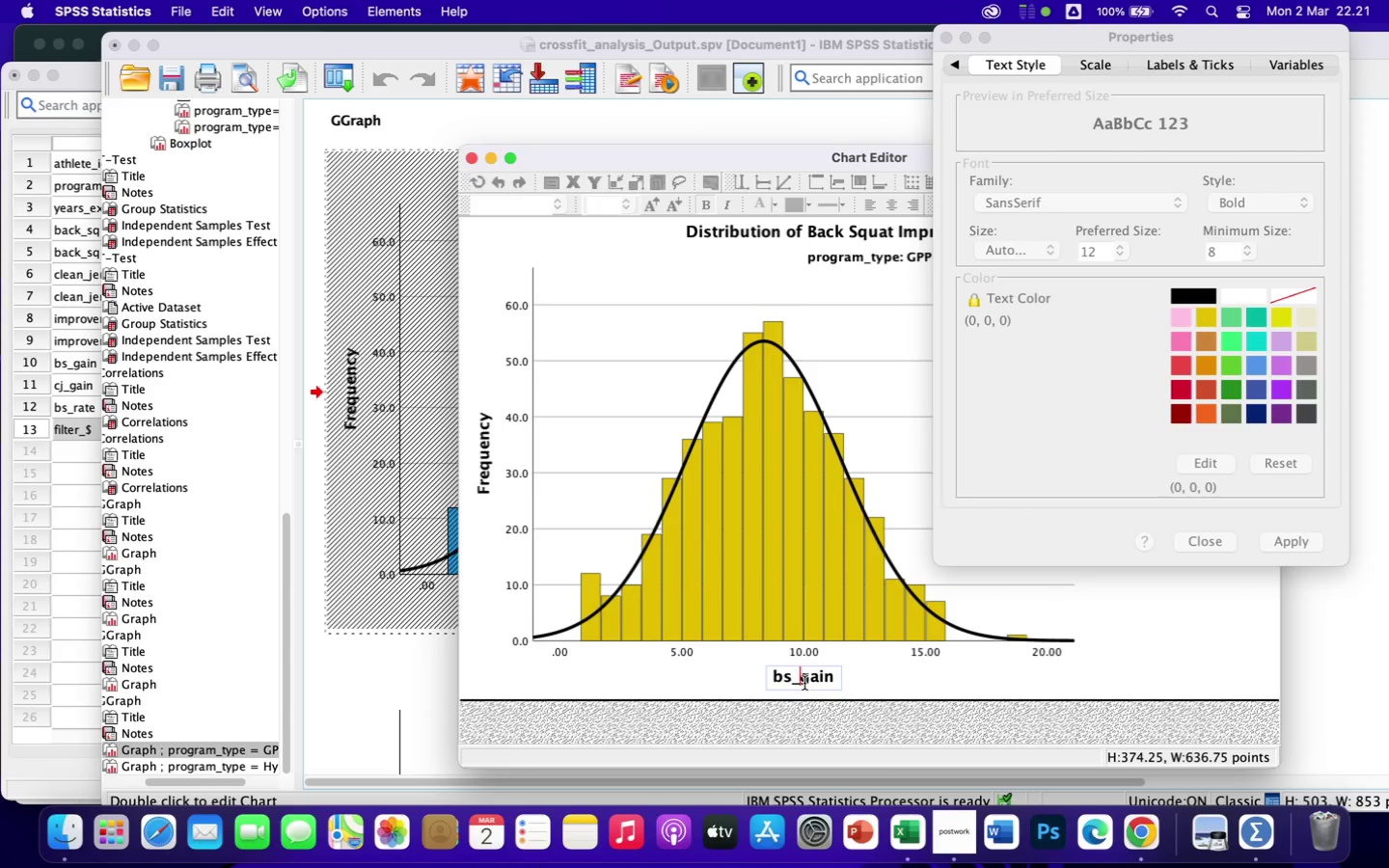 
key(ArrowRight)
 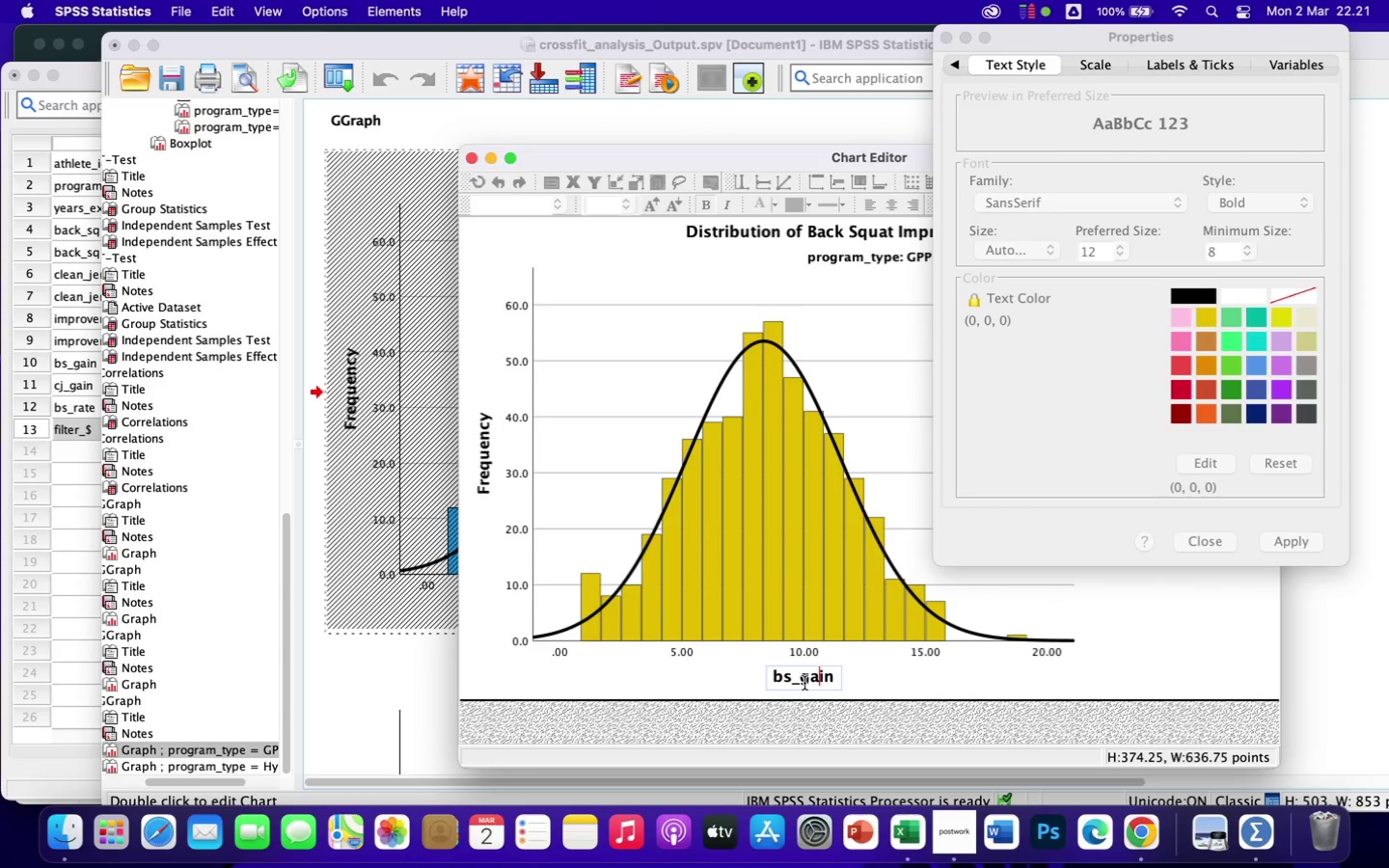 
key(ArrowRight)
 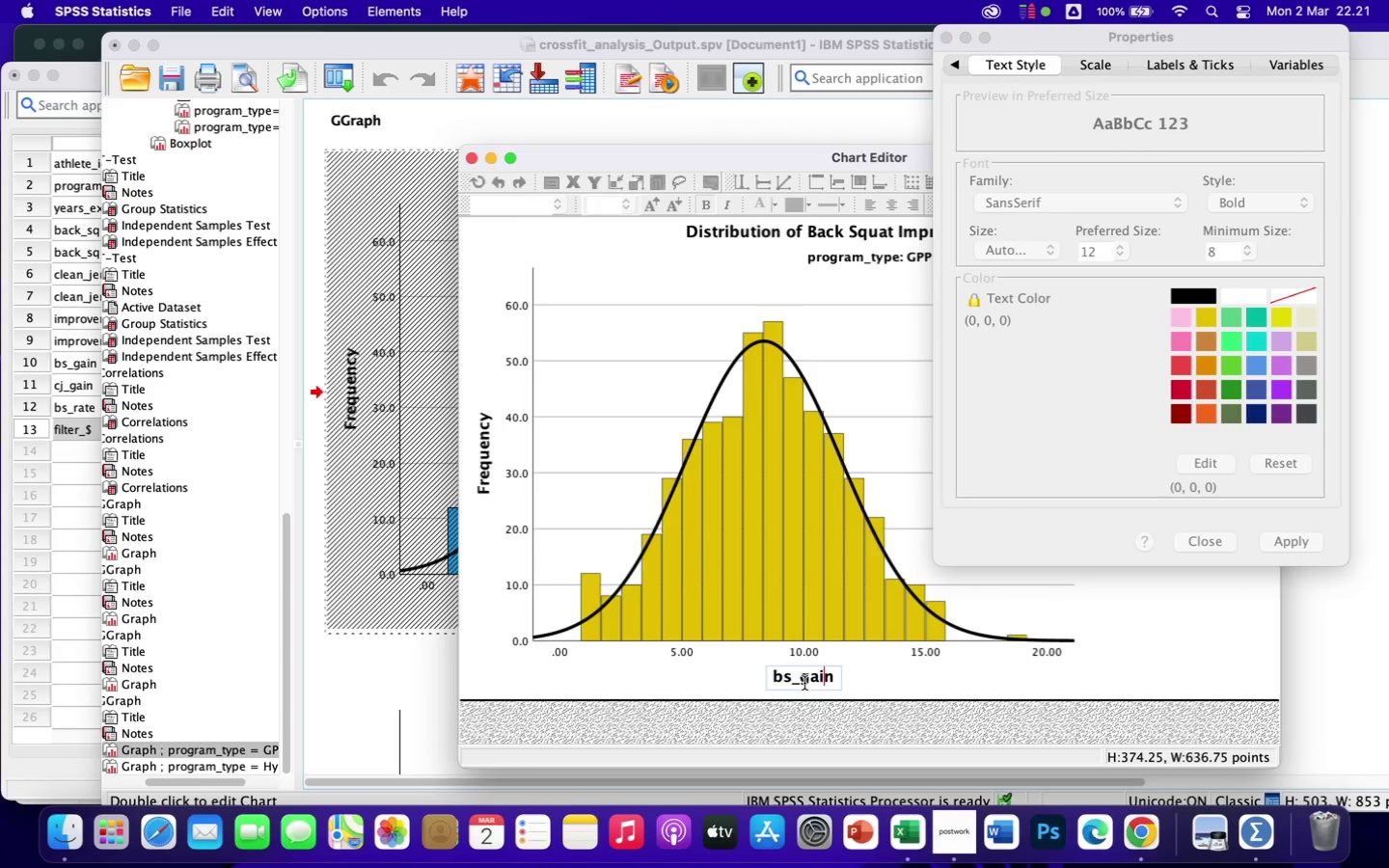 
key(ArrowRight)
 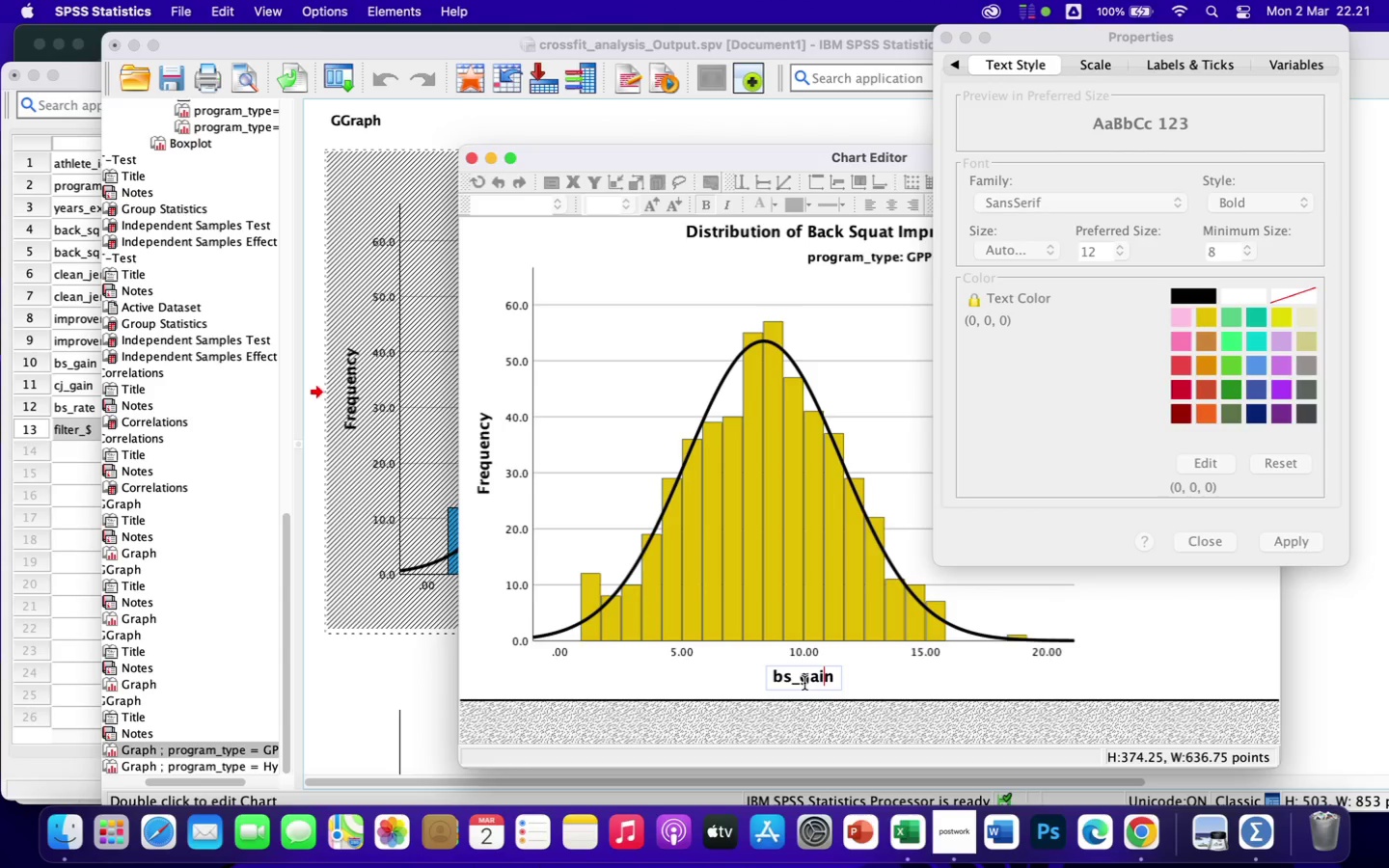 
key(ArrowRight)
 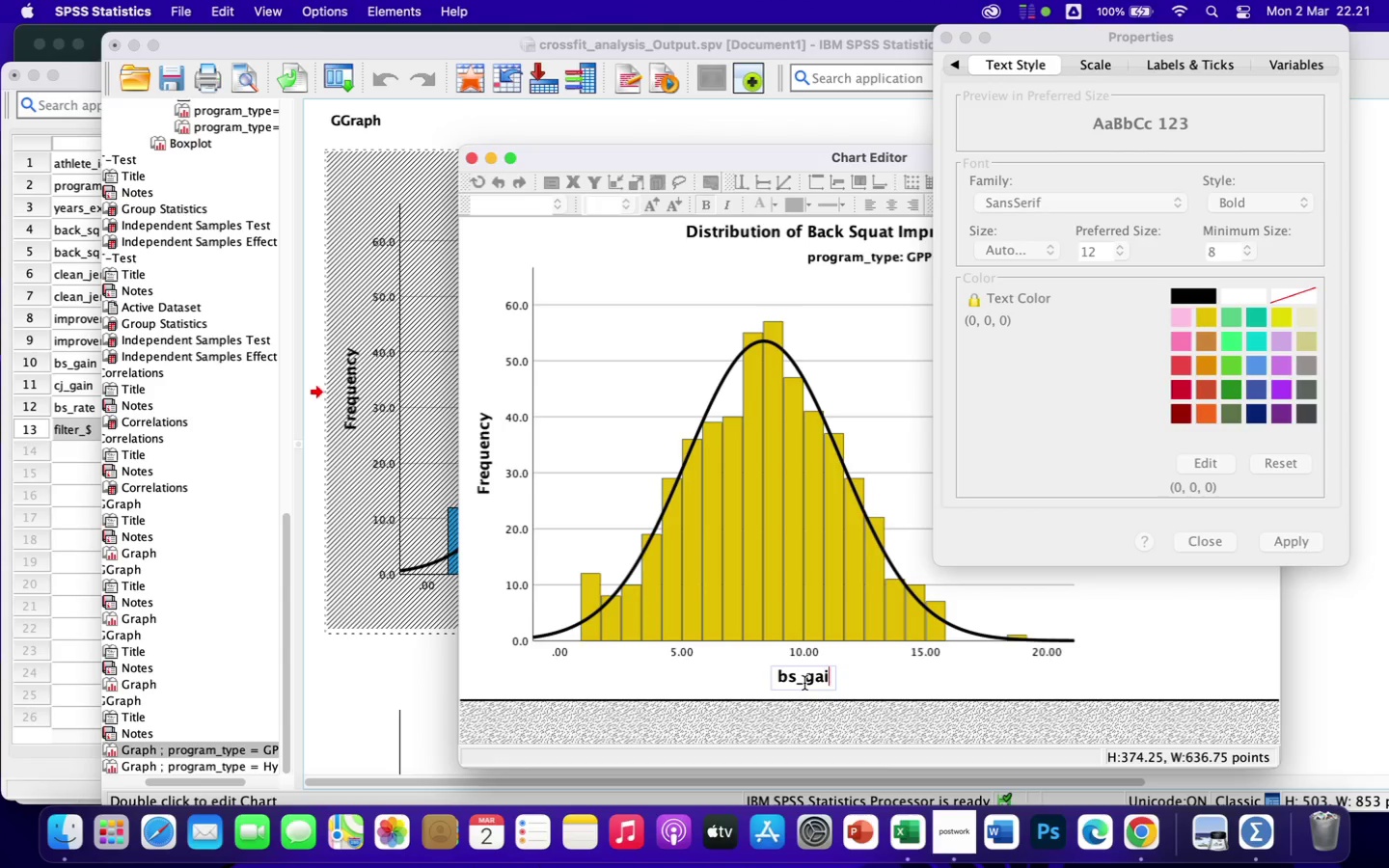 
hold_key(key=Backspace, duration=1.18)
 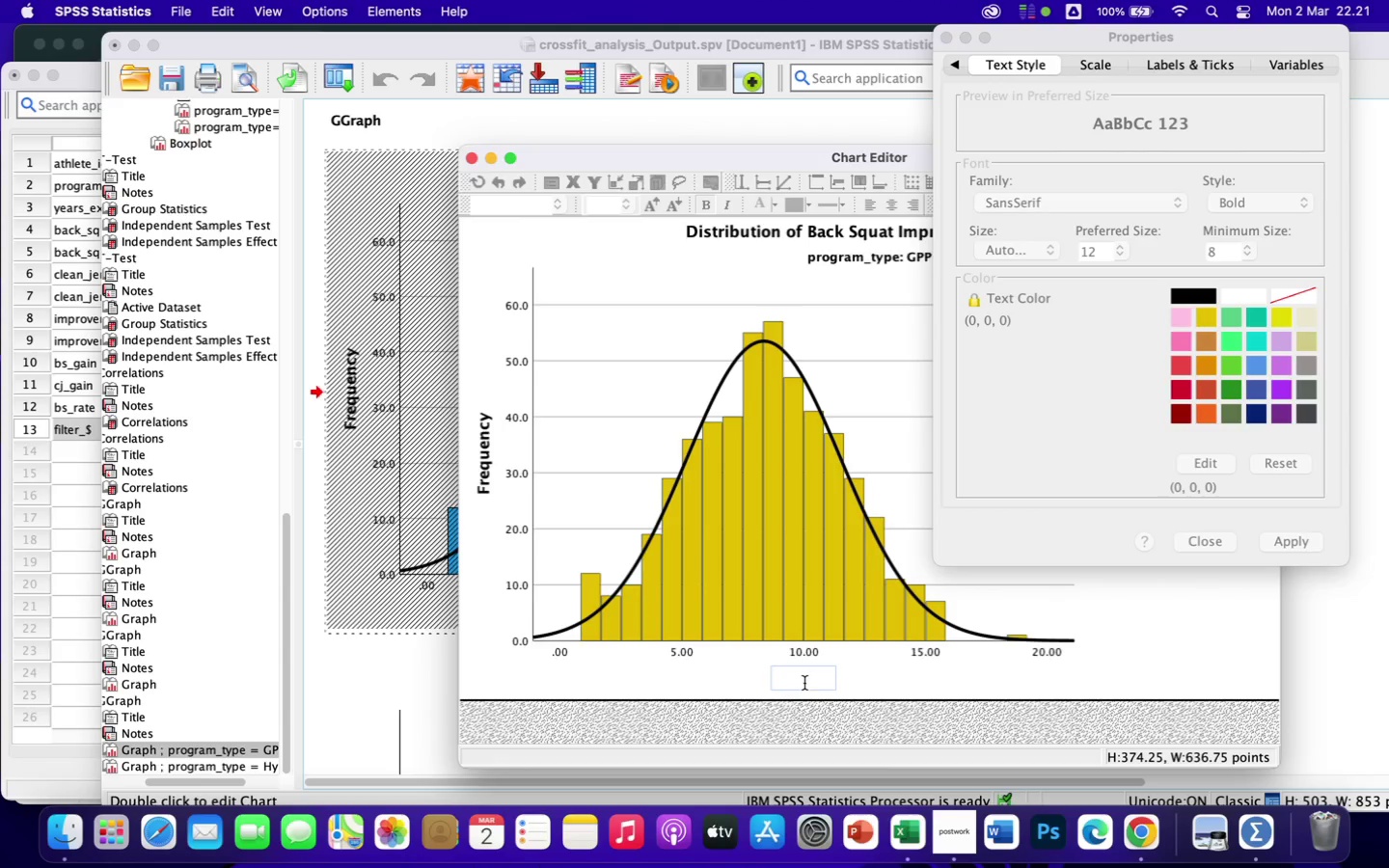 
type(Back Squat Improv)
 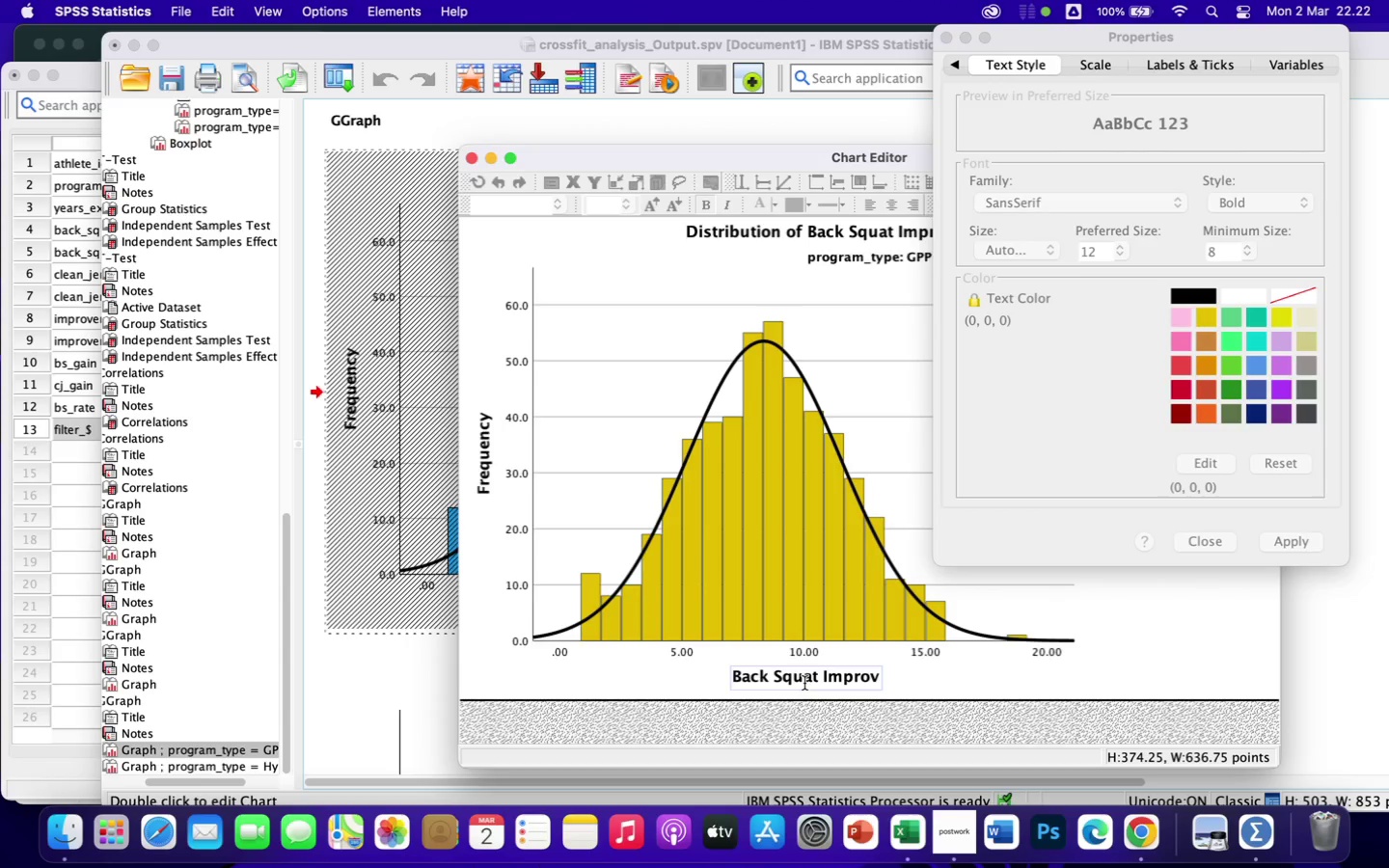 
type(ement (kg))
 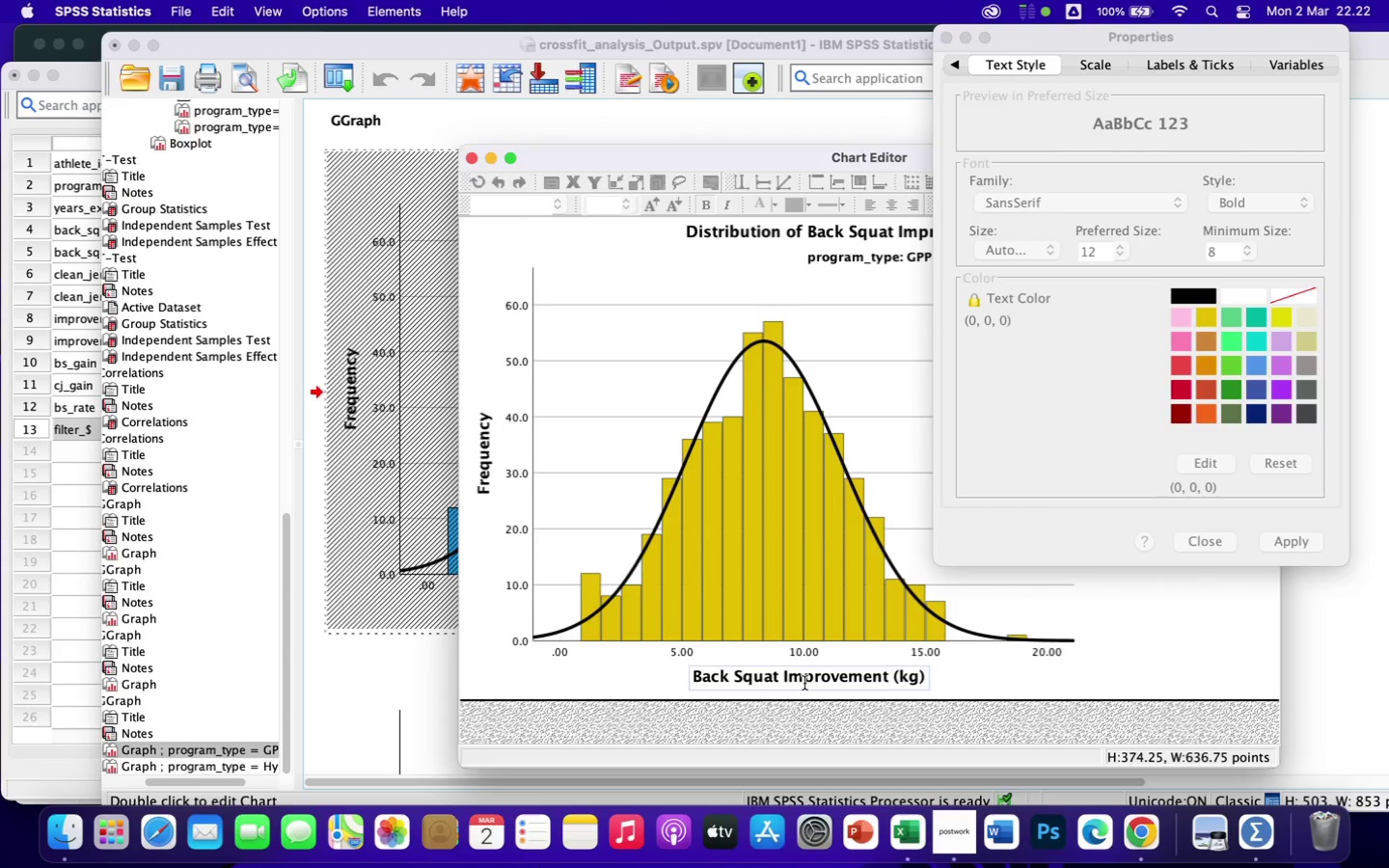 
wait(21.58)
 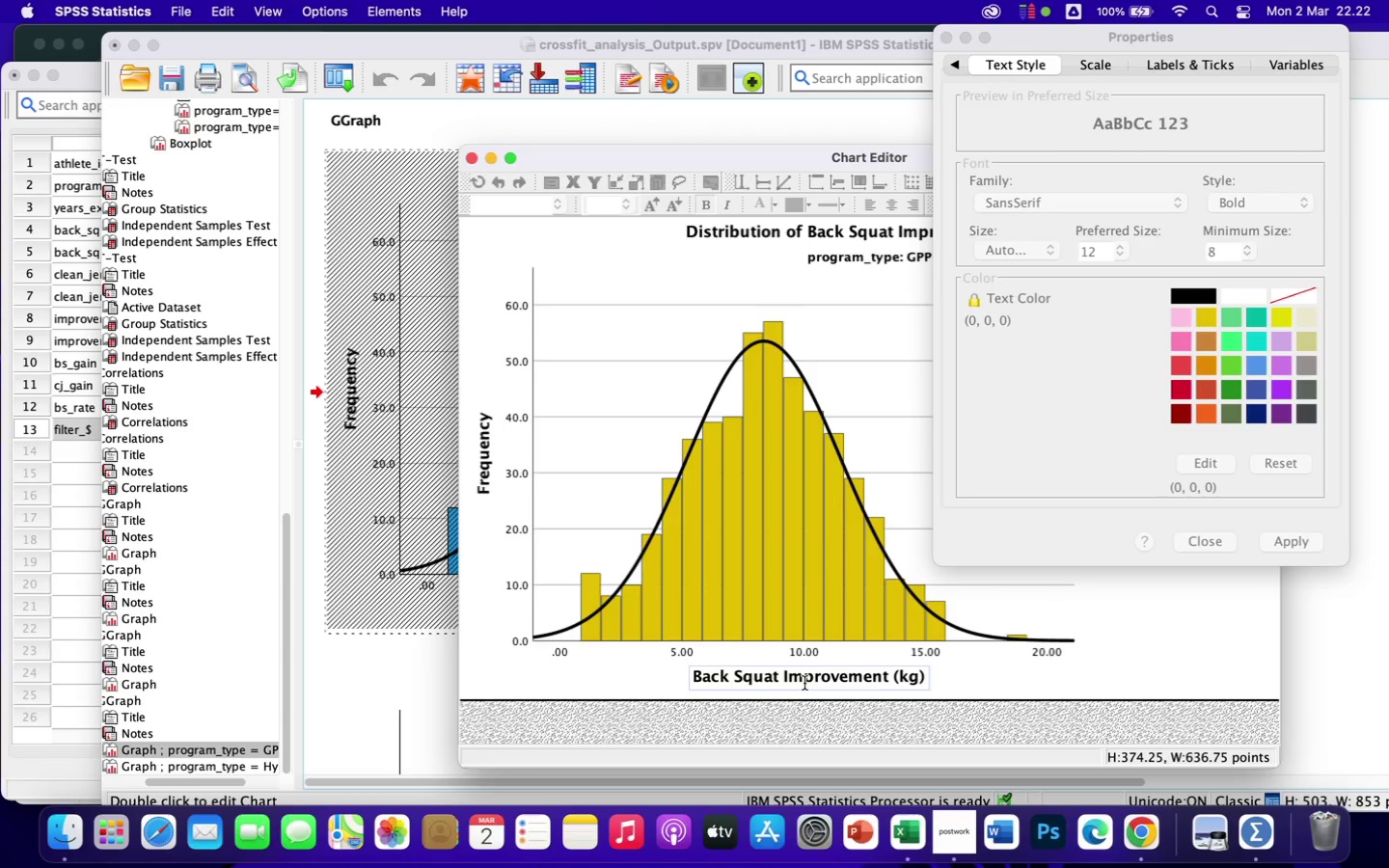 
left_click([486, 460])
 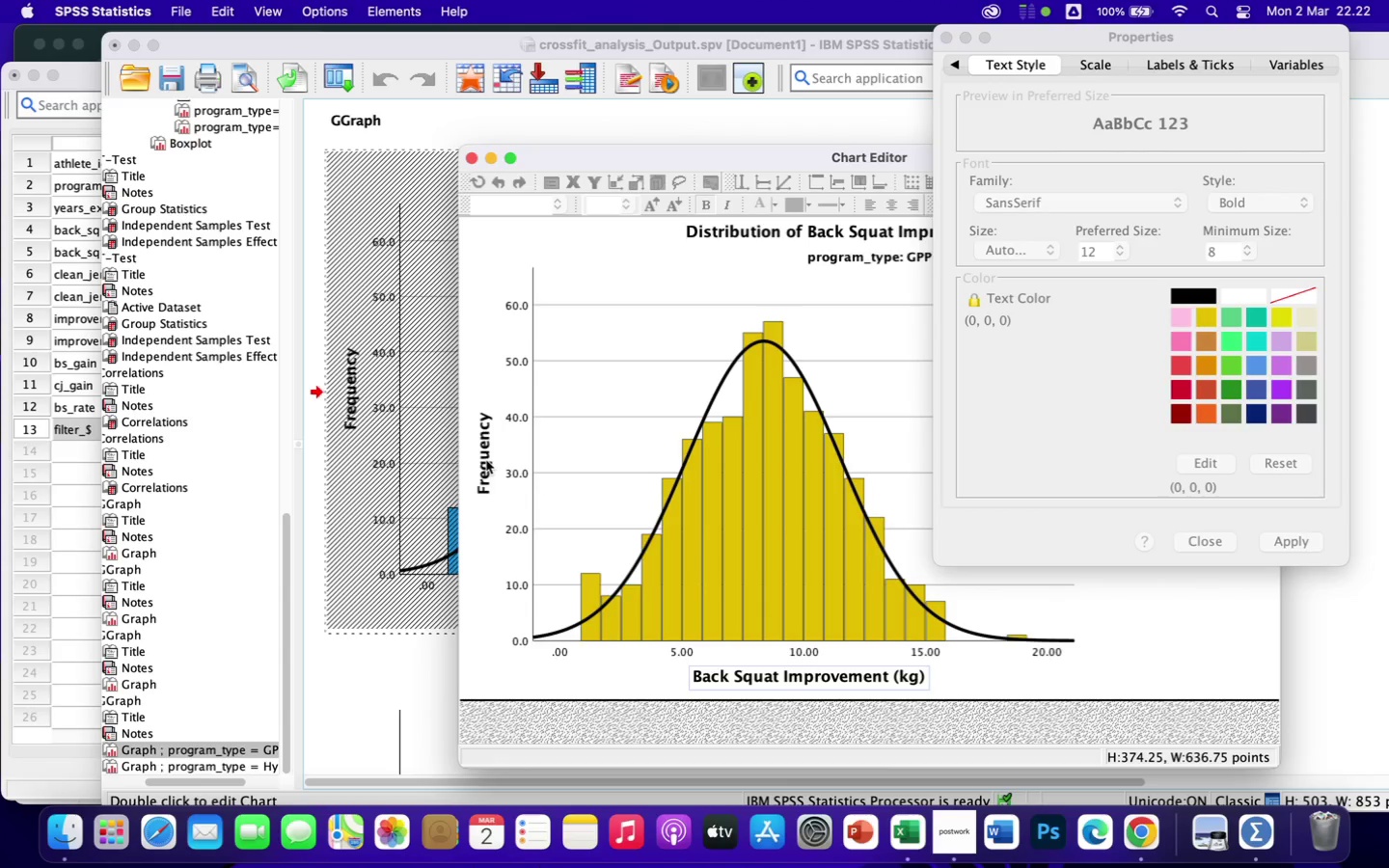 
left_click([486, 460])
 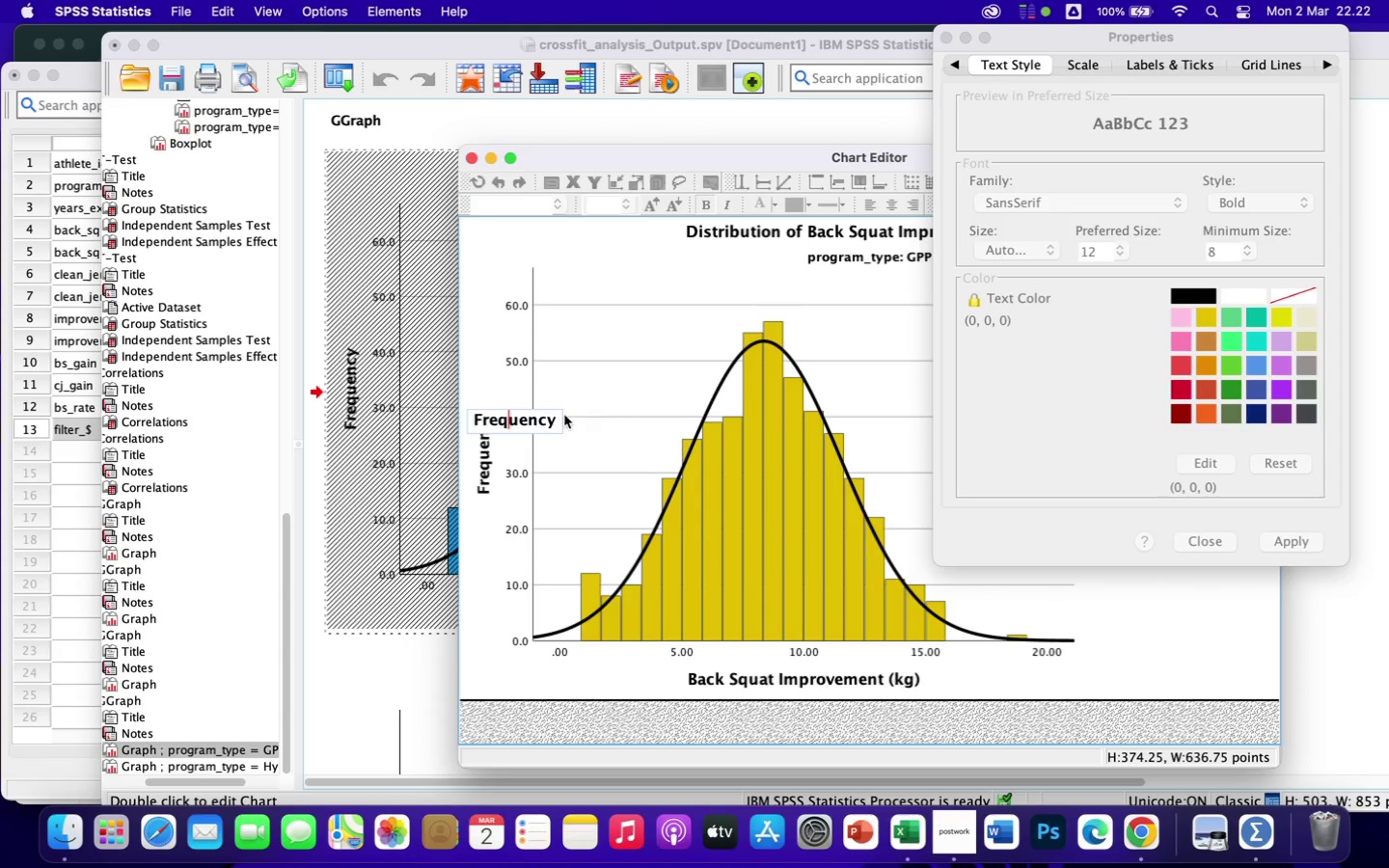 
left_click_drag(start_coordinate=[557, 419], to_coordinate=[452, 412])
 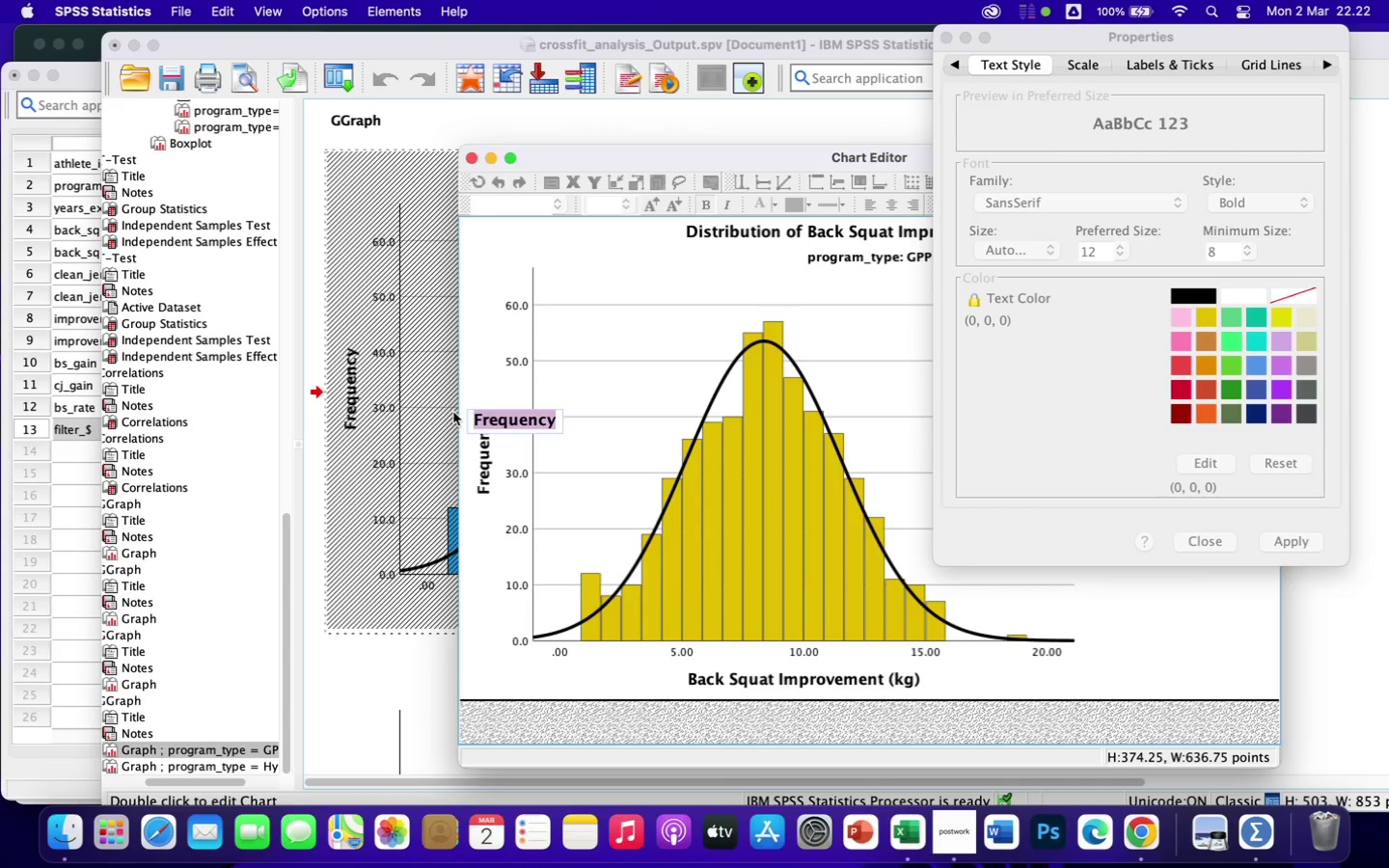 
wait(6.66)
 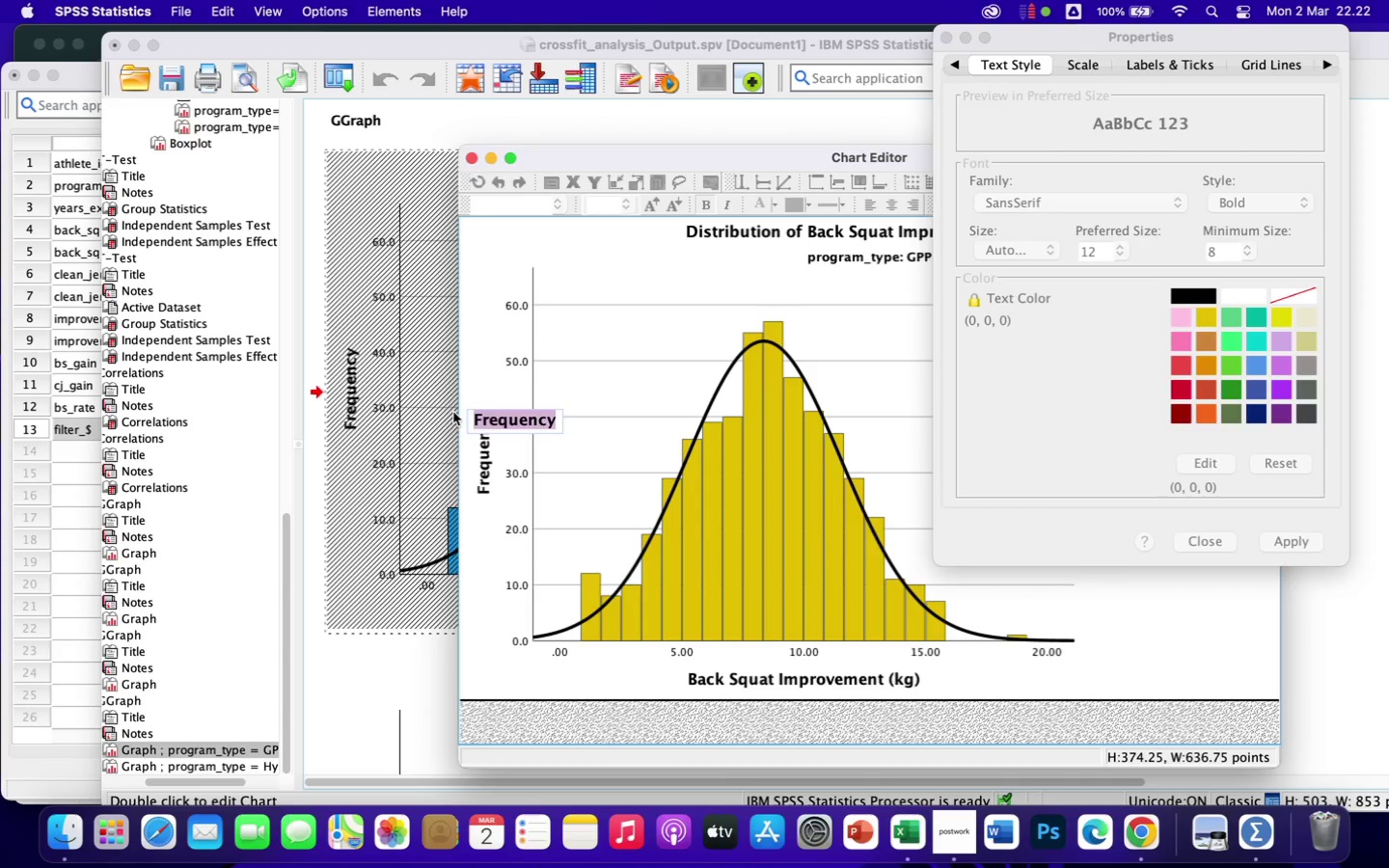 
key(Backspace)
 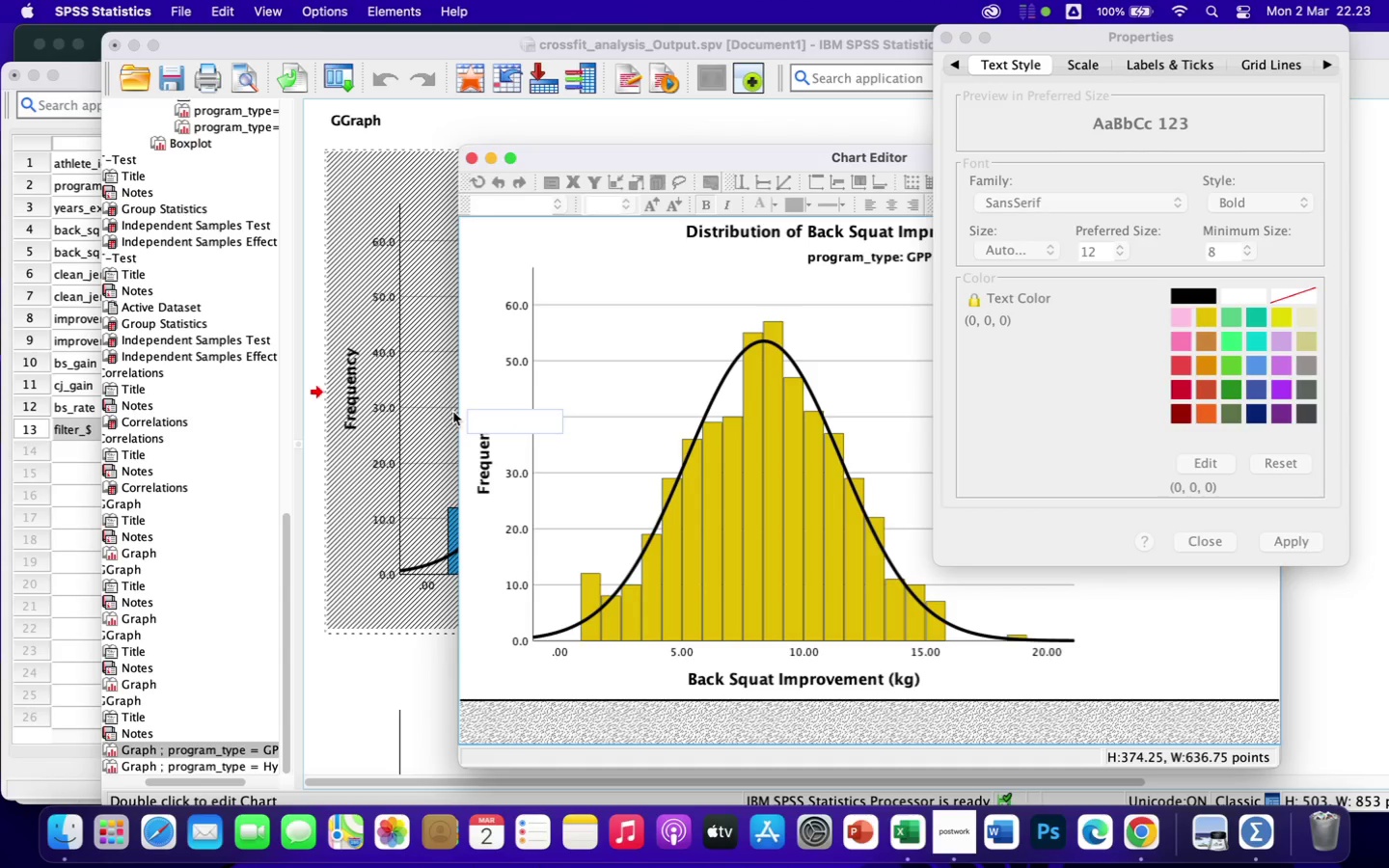 
wait(17.58)
 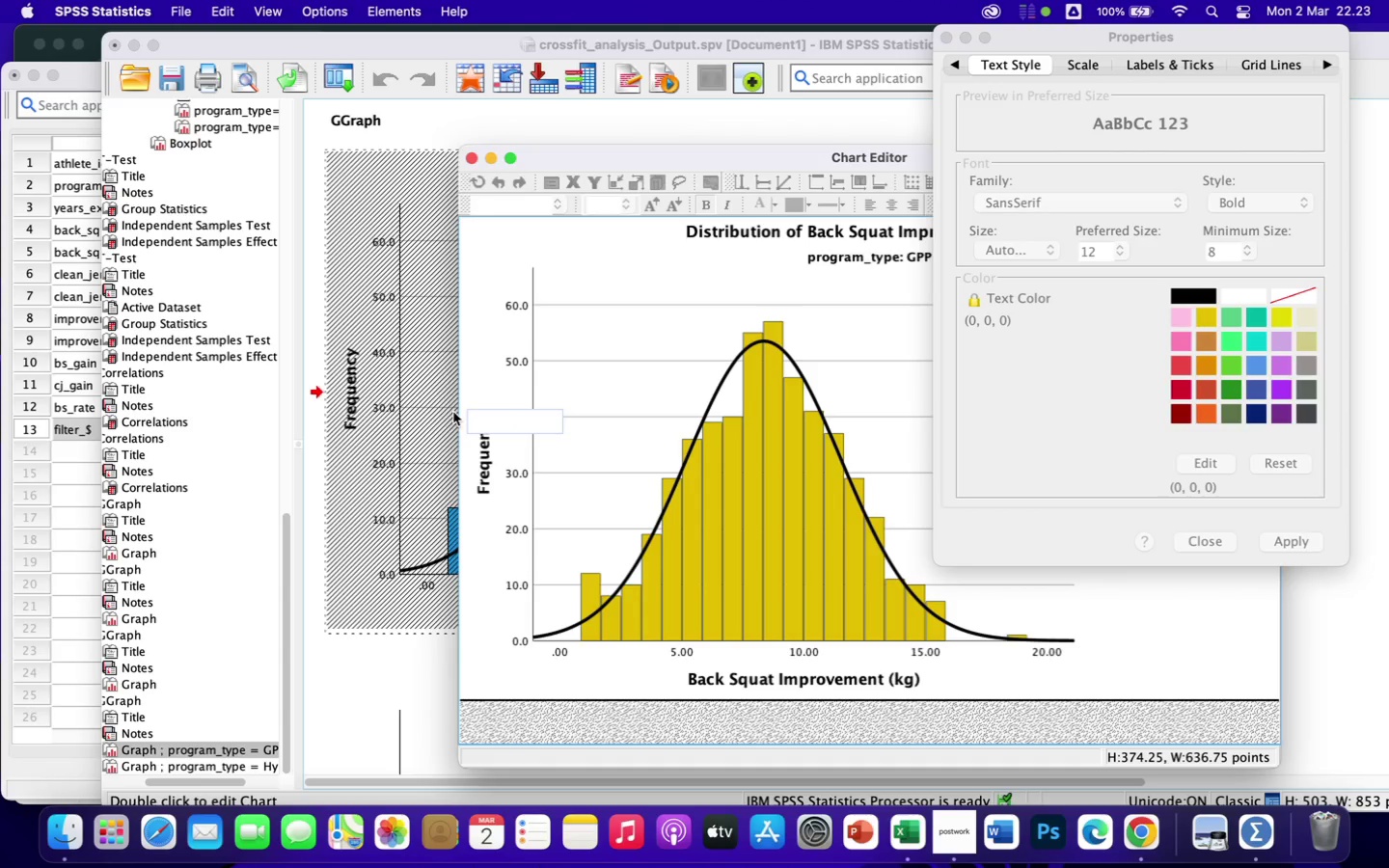 
type(Number of Athletes)
 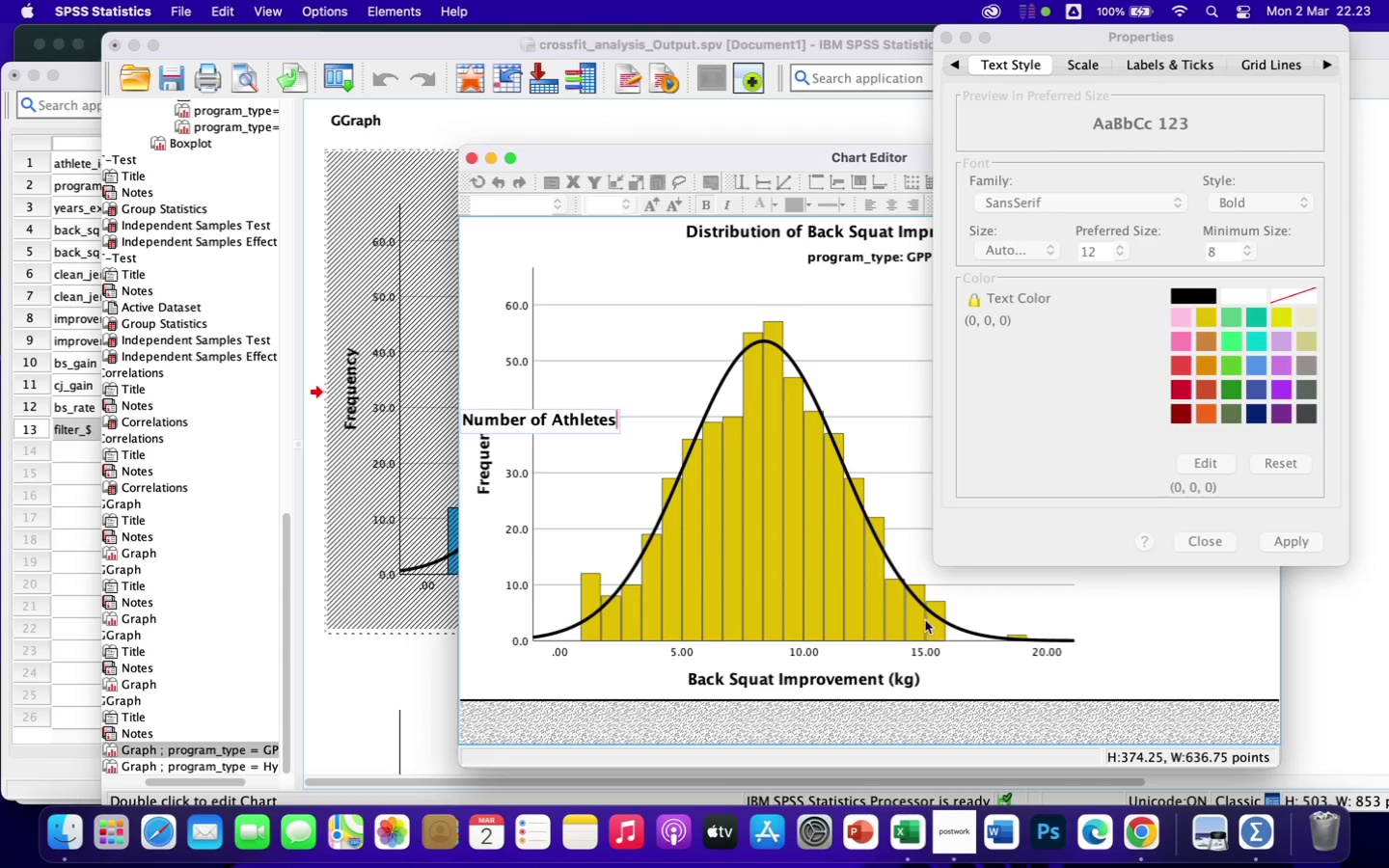 
left_click([875, 335])
 